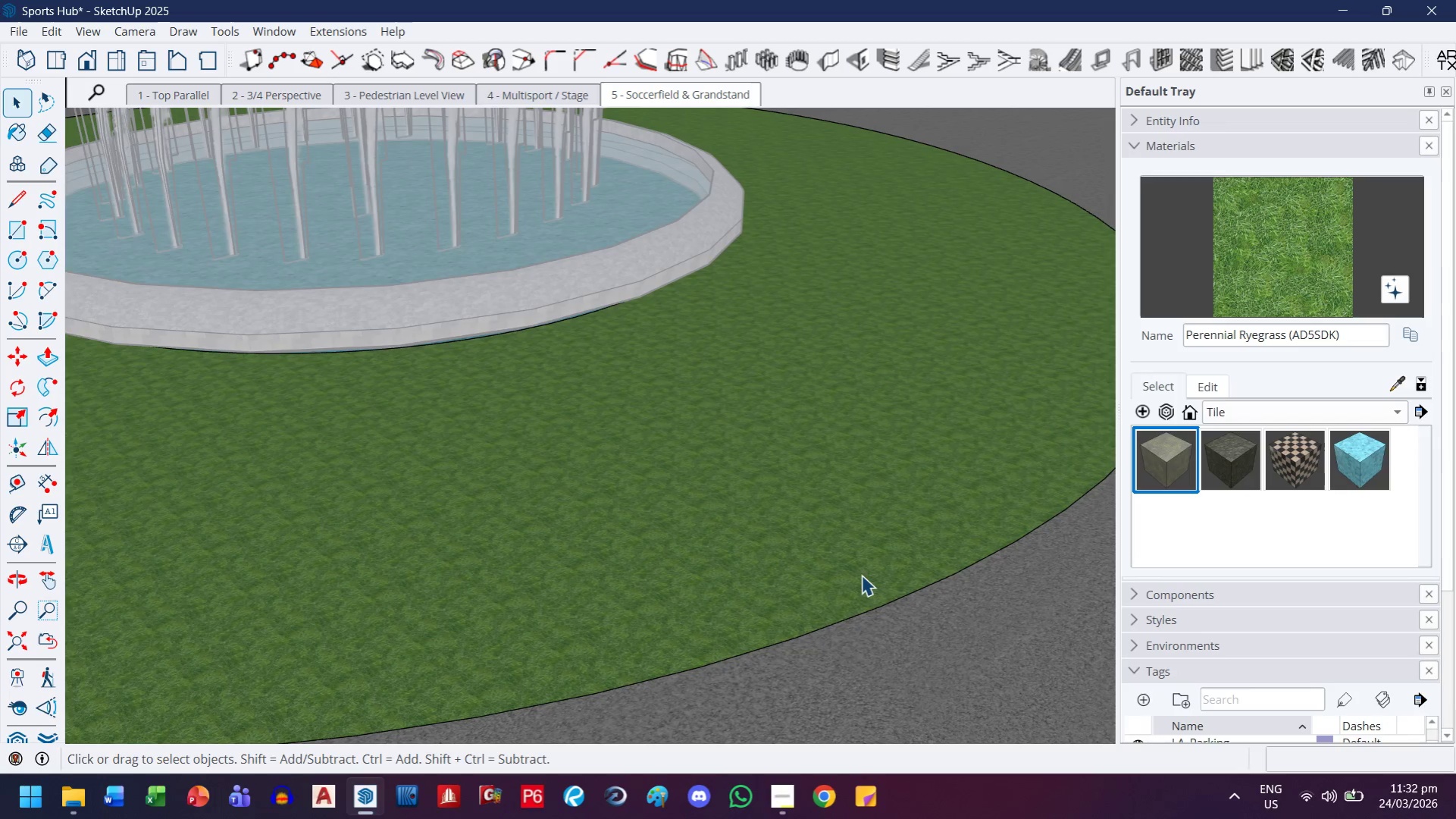 
key(L)
 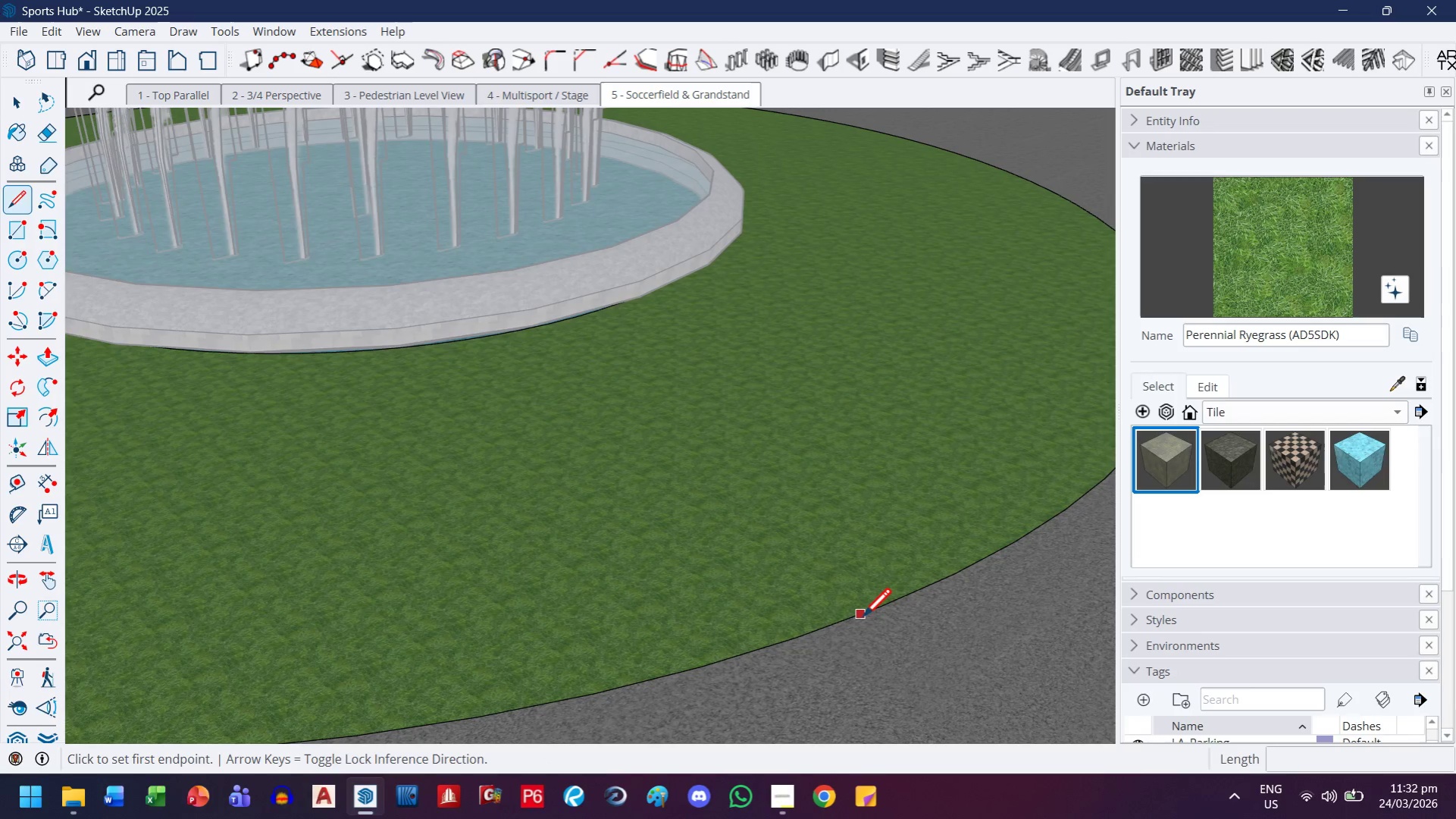 
left_click([862, 617])
 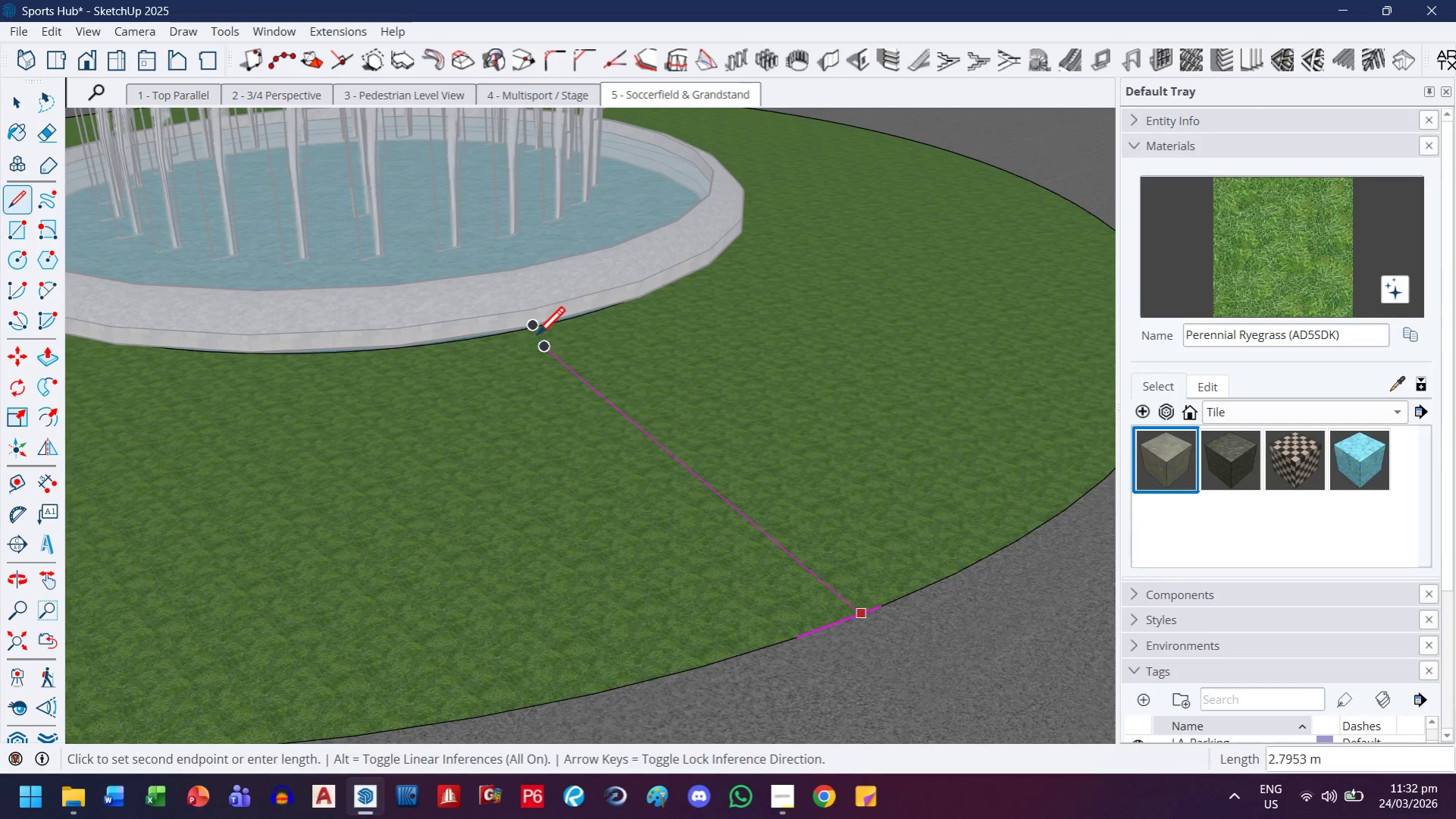 
scroll: coordinate [534, 350], scroll_direction: up, amount: 8.0
 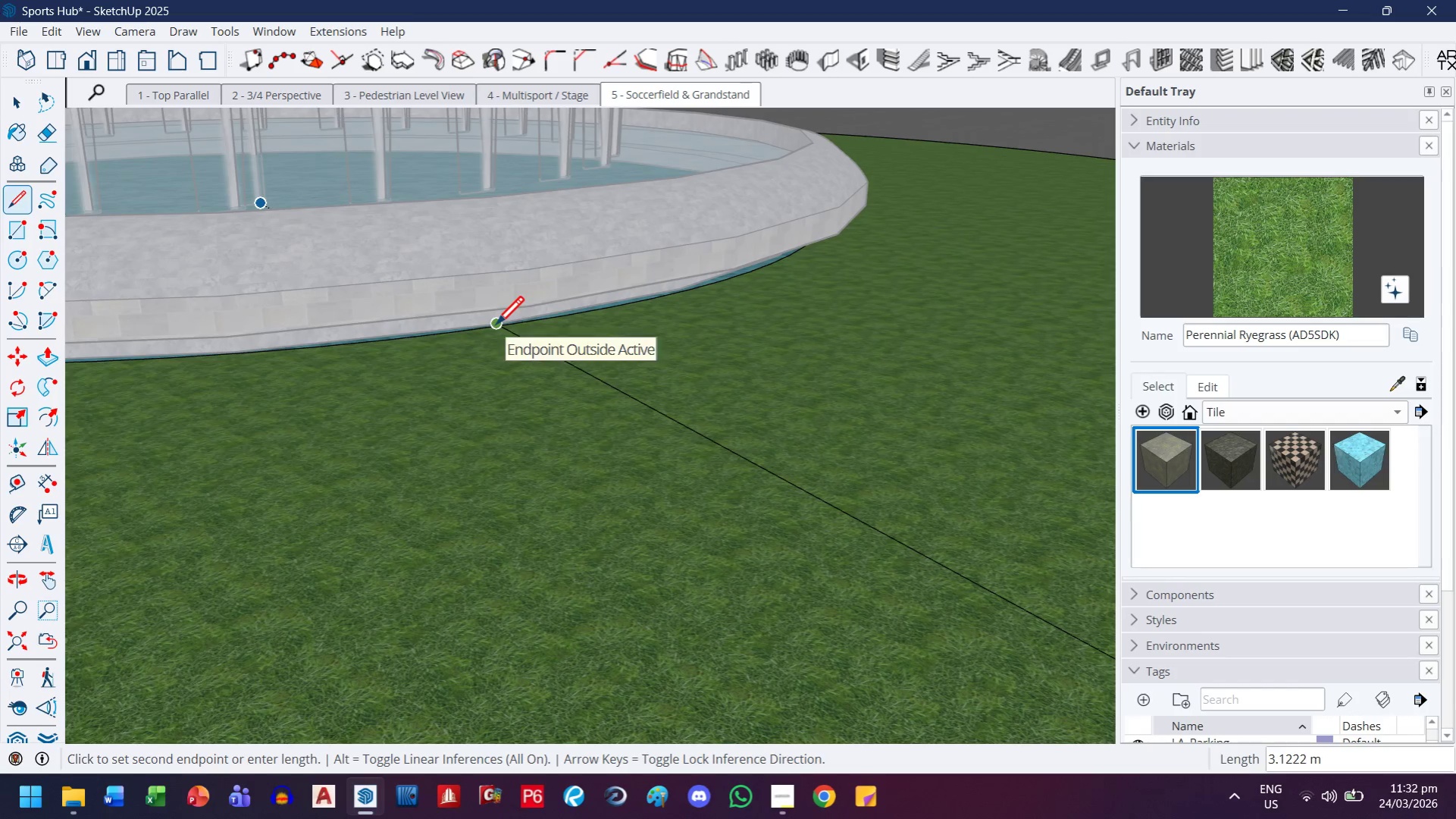 
left_click([512, 330])
 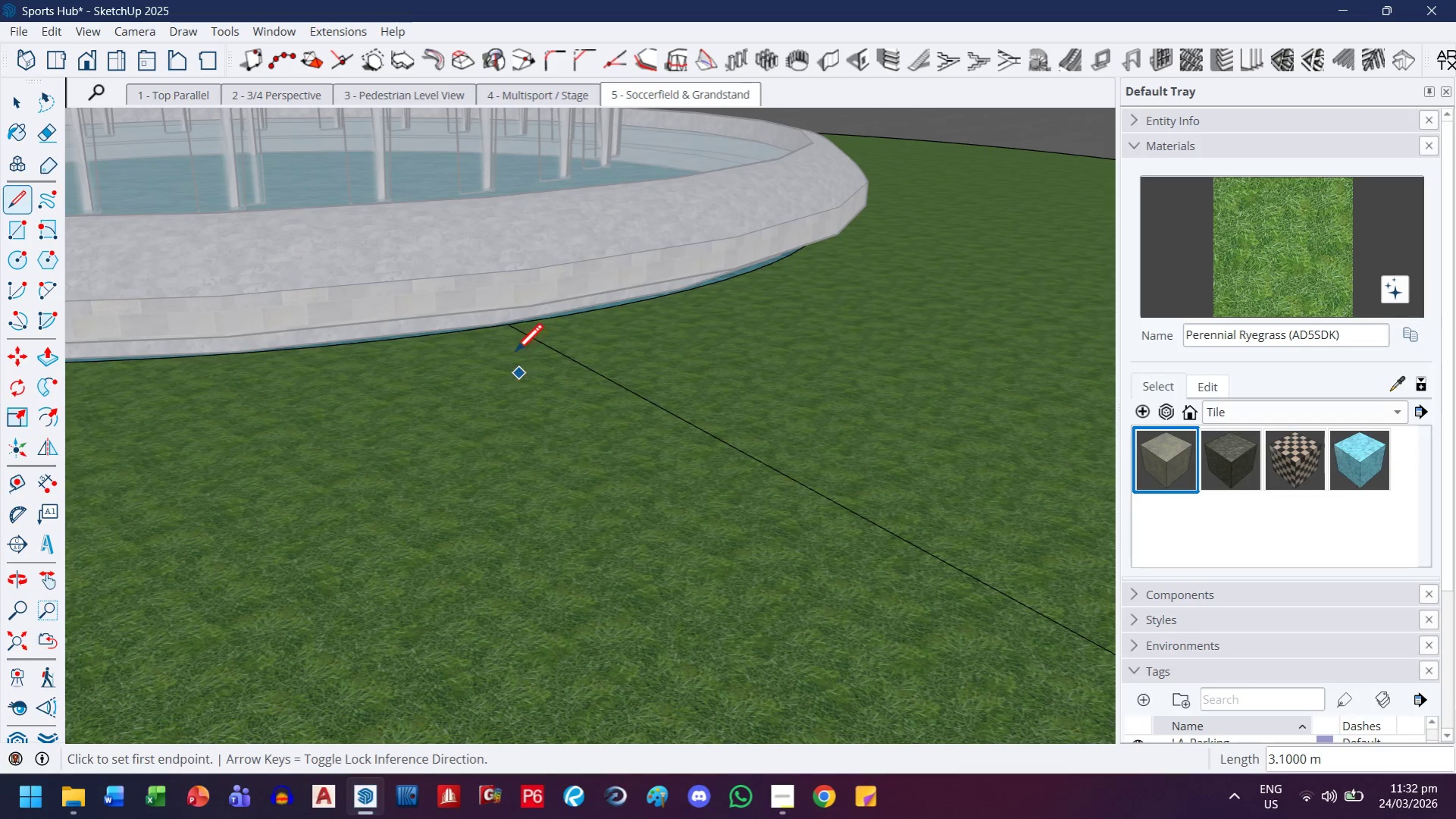 
left_click([506, 324])
 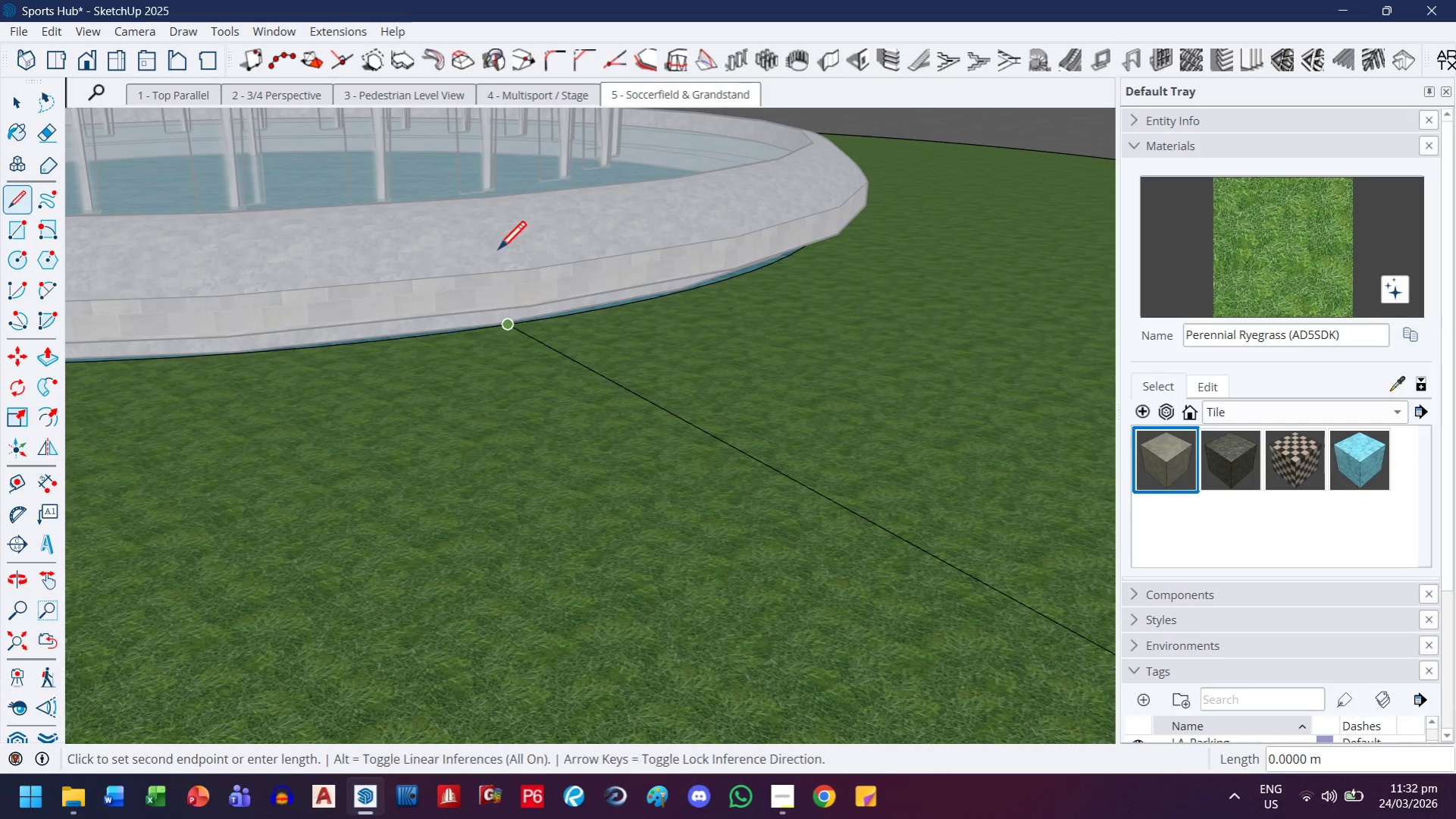 
mouse_move([502, 206])
 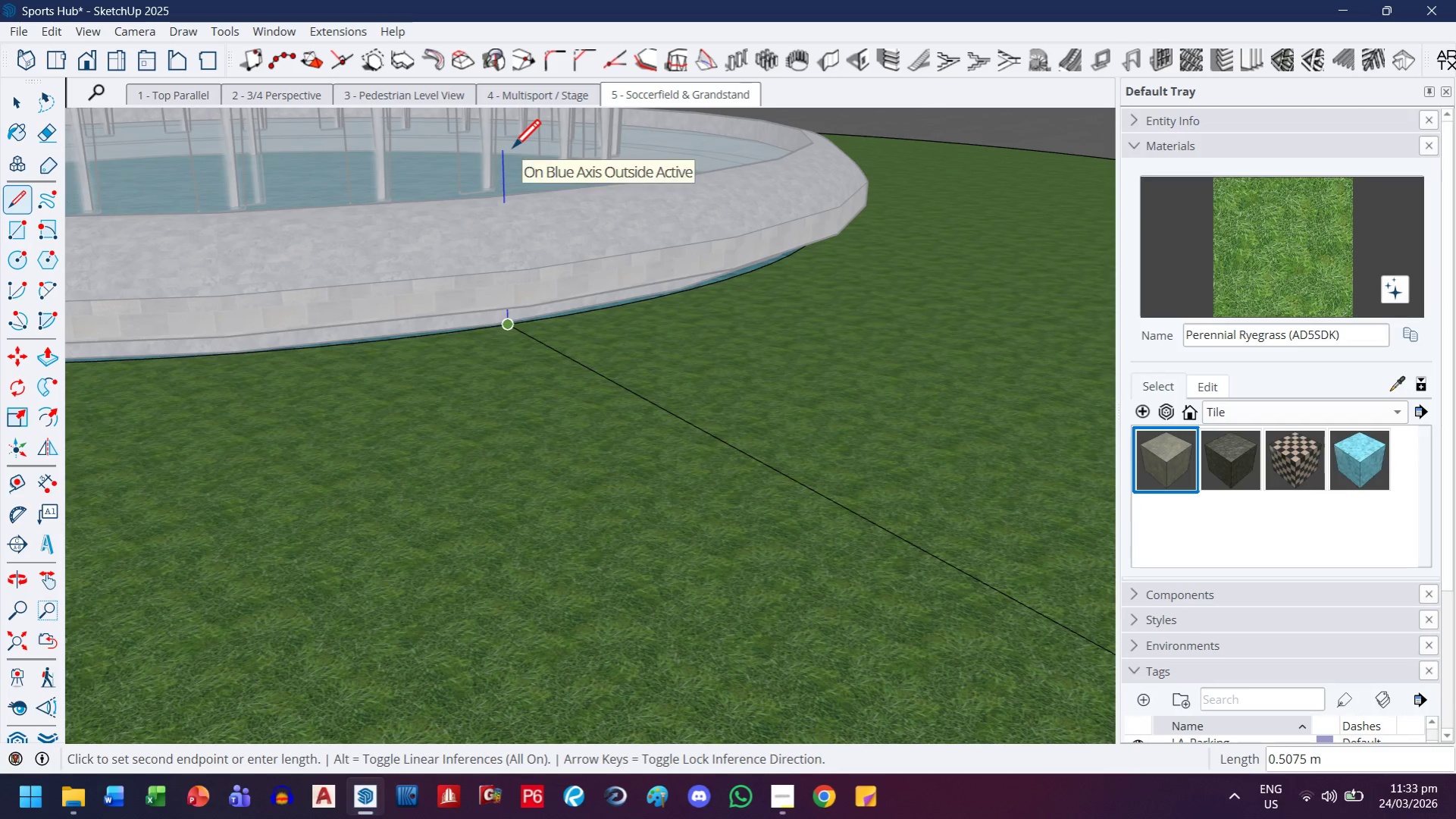 
key(ArrowUp)
 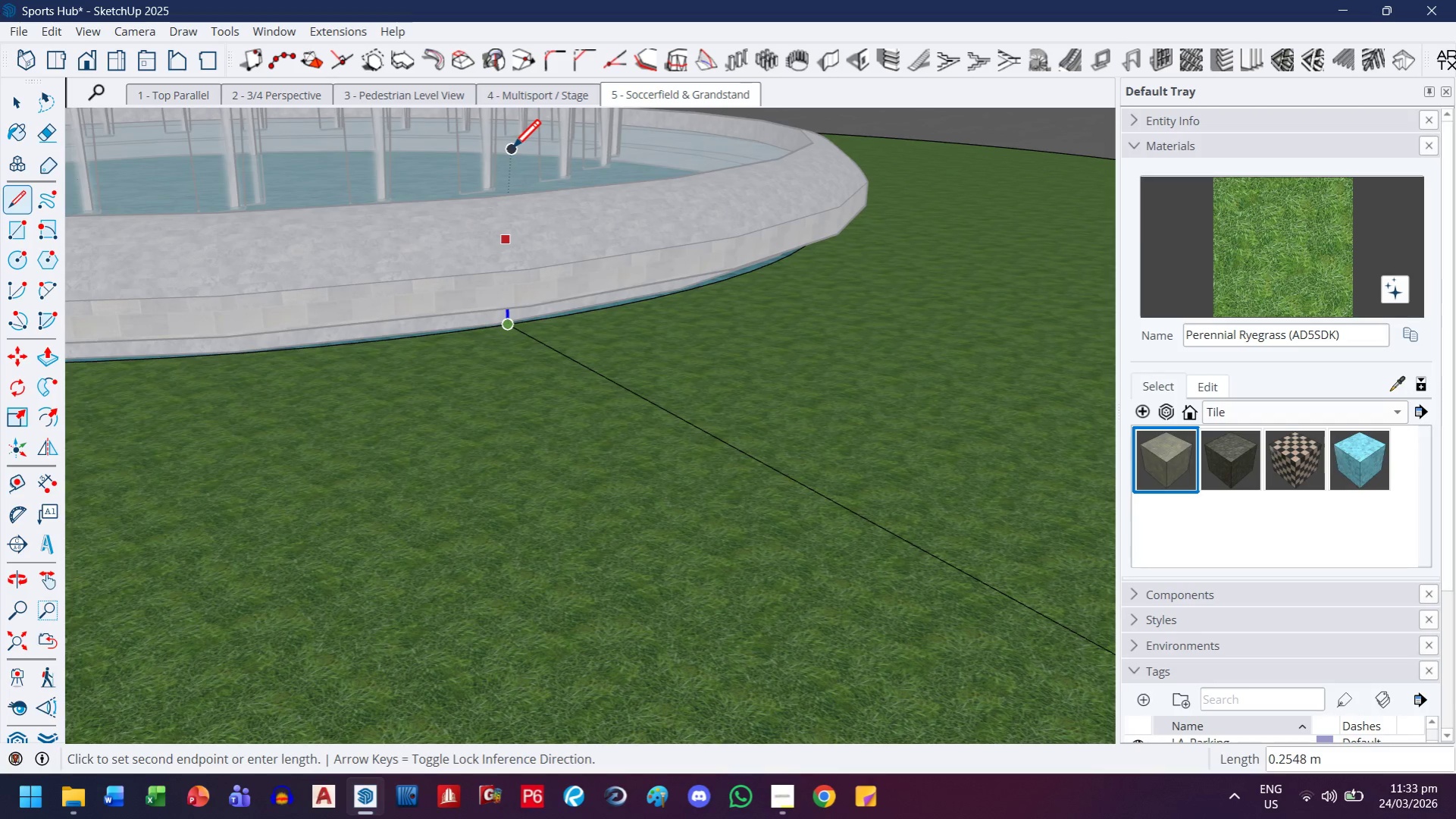 
key(Period)
 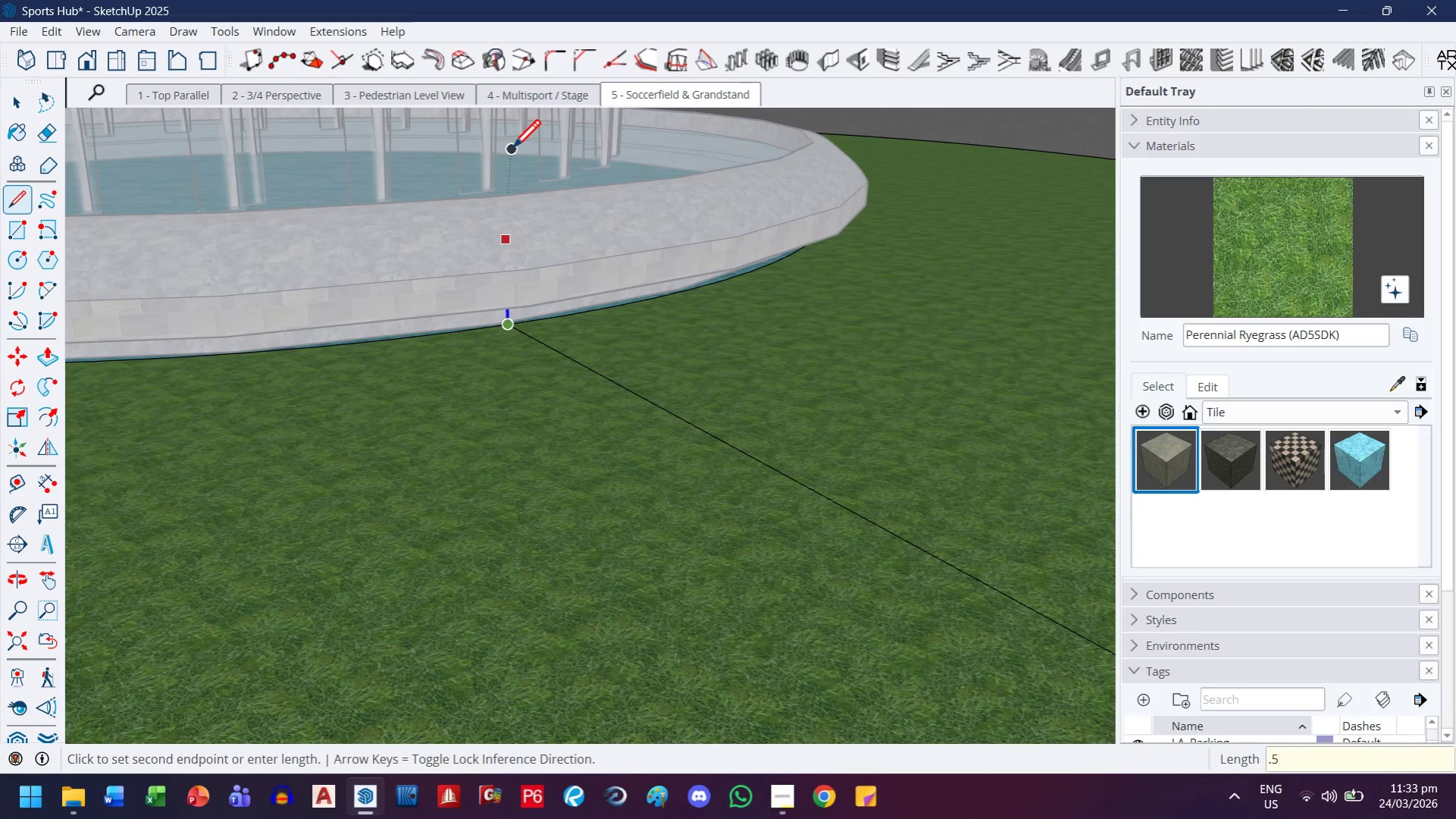 
key(5)
 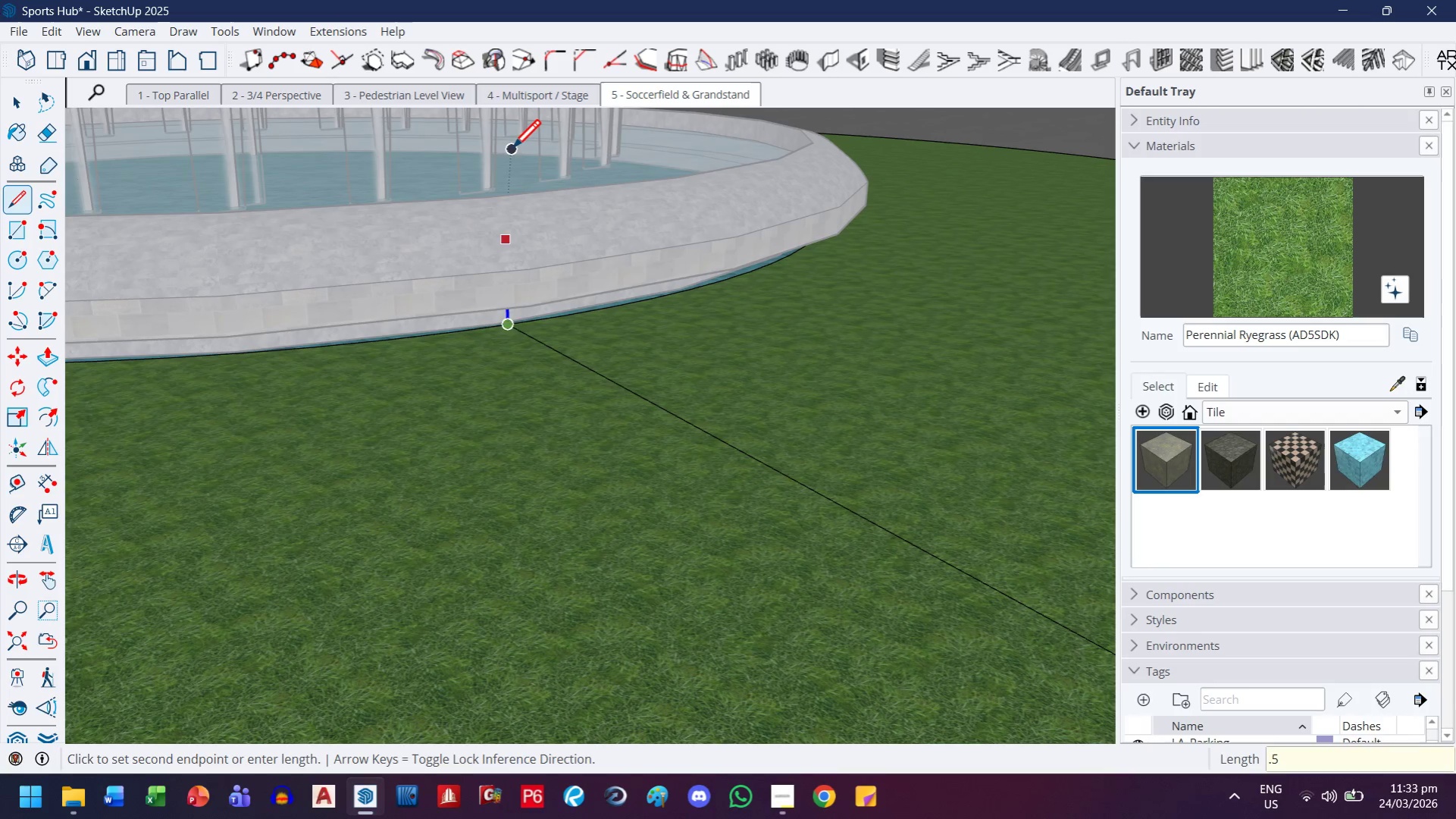 
key(Enter)
 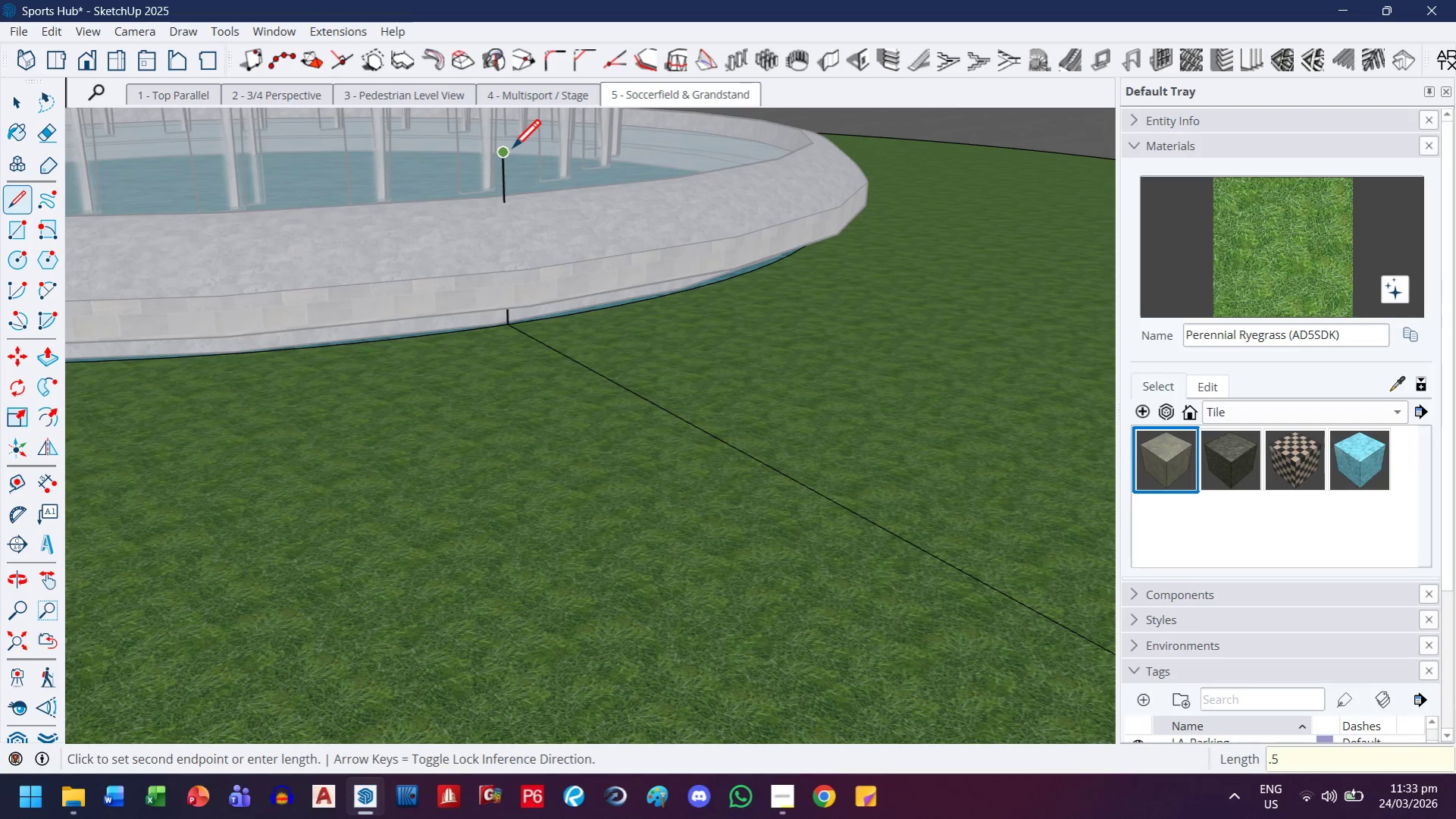 
scroll: coordinate [647, 250], scroll_direction: down, amount: 9.0
 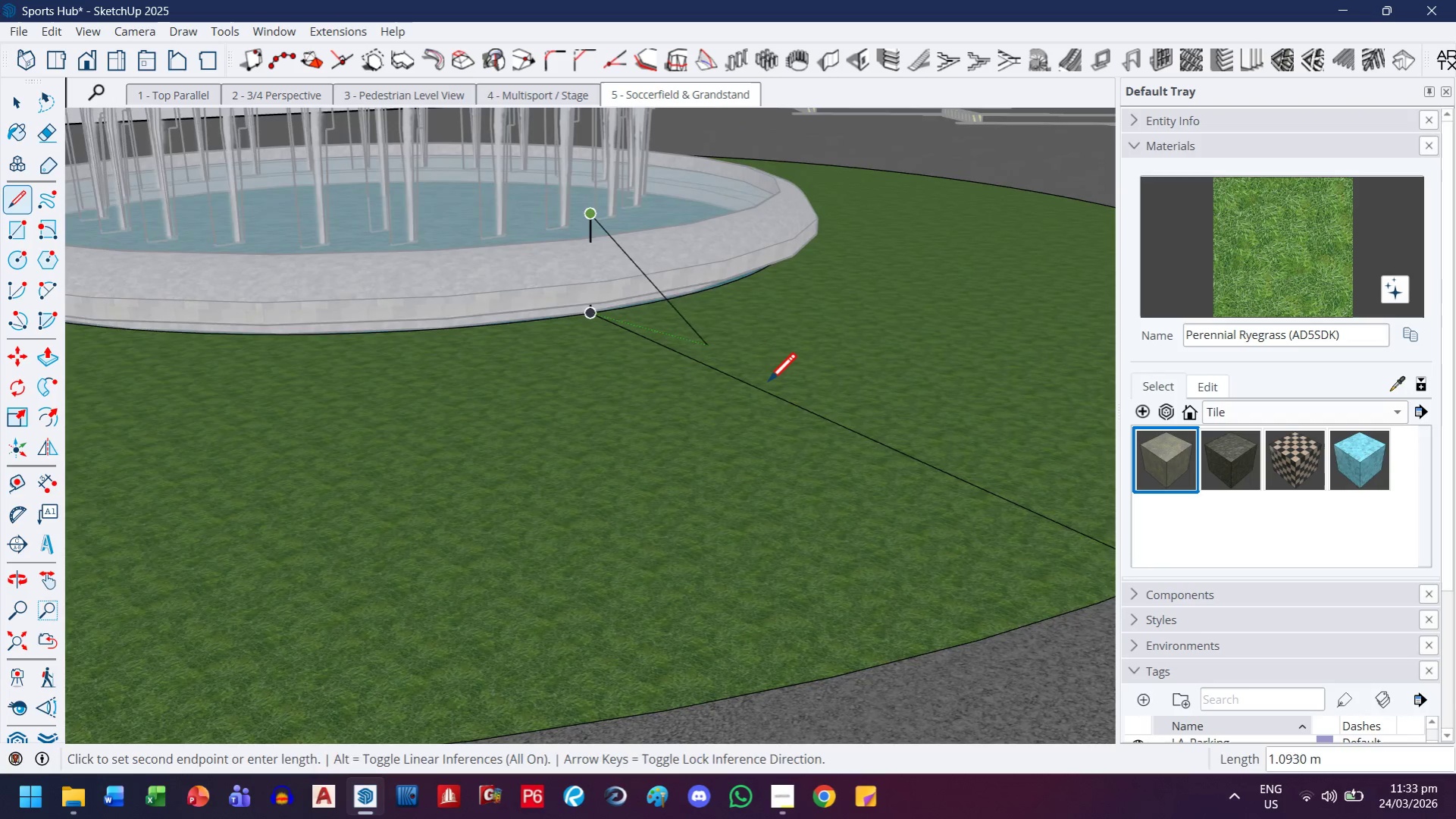 
key(Escape)
 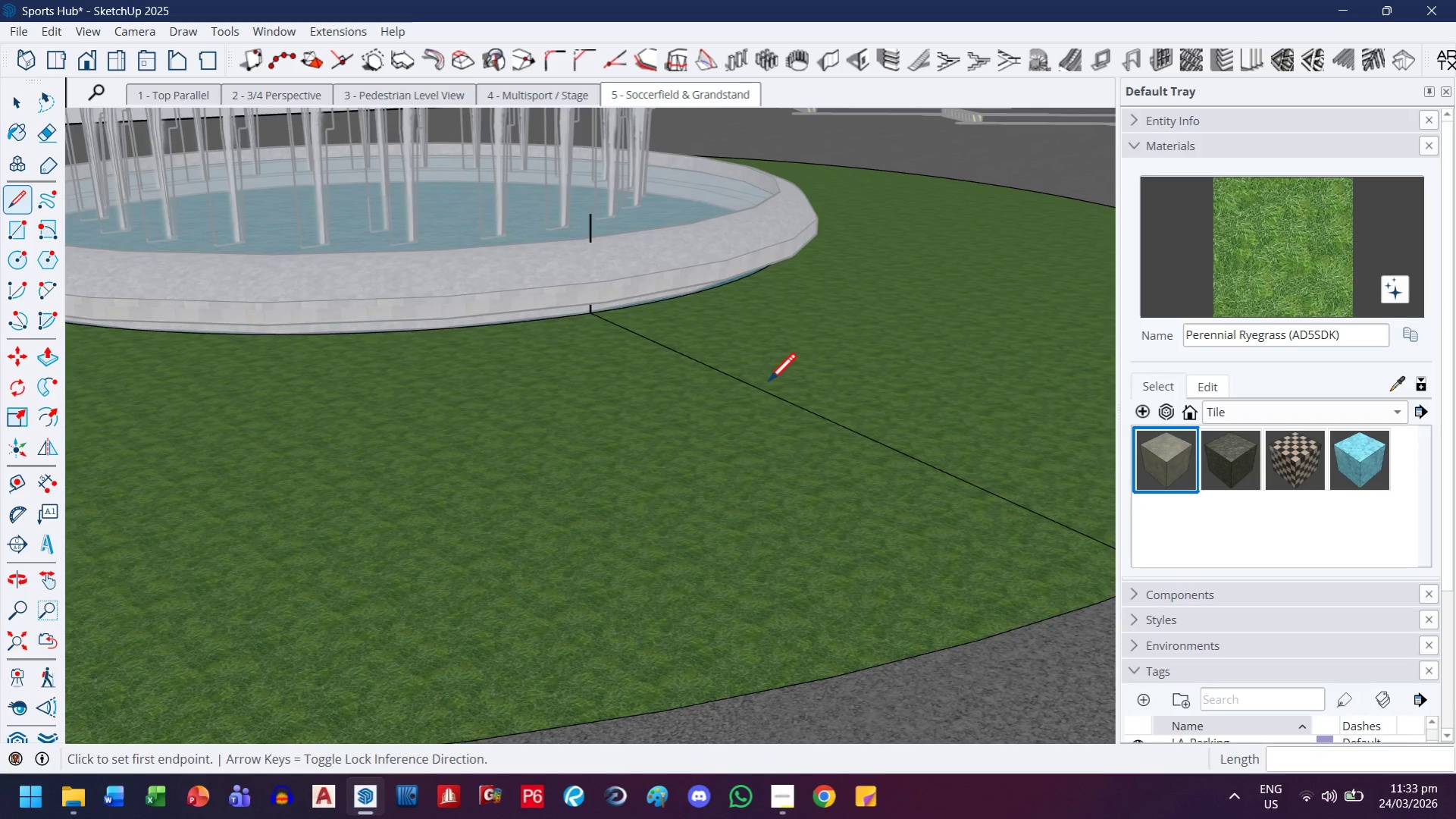 
key(H)
 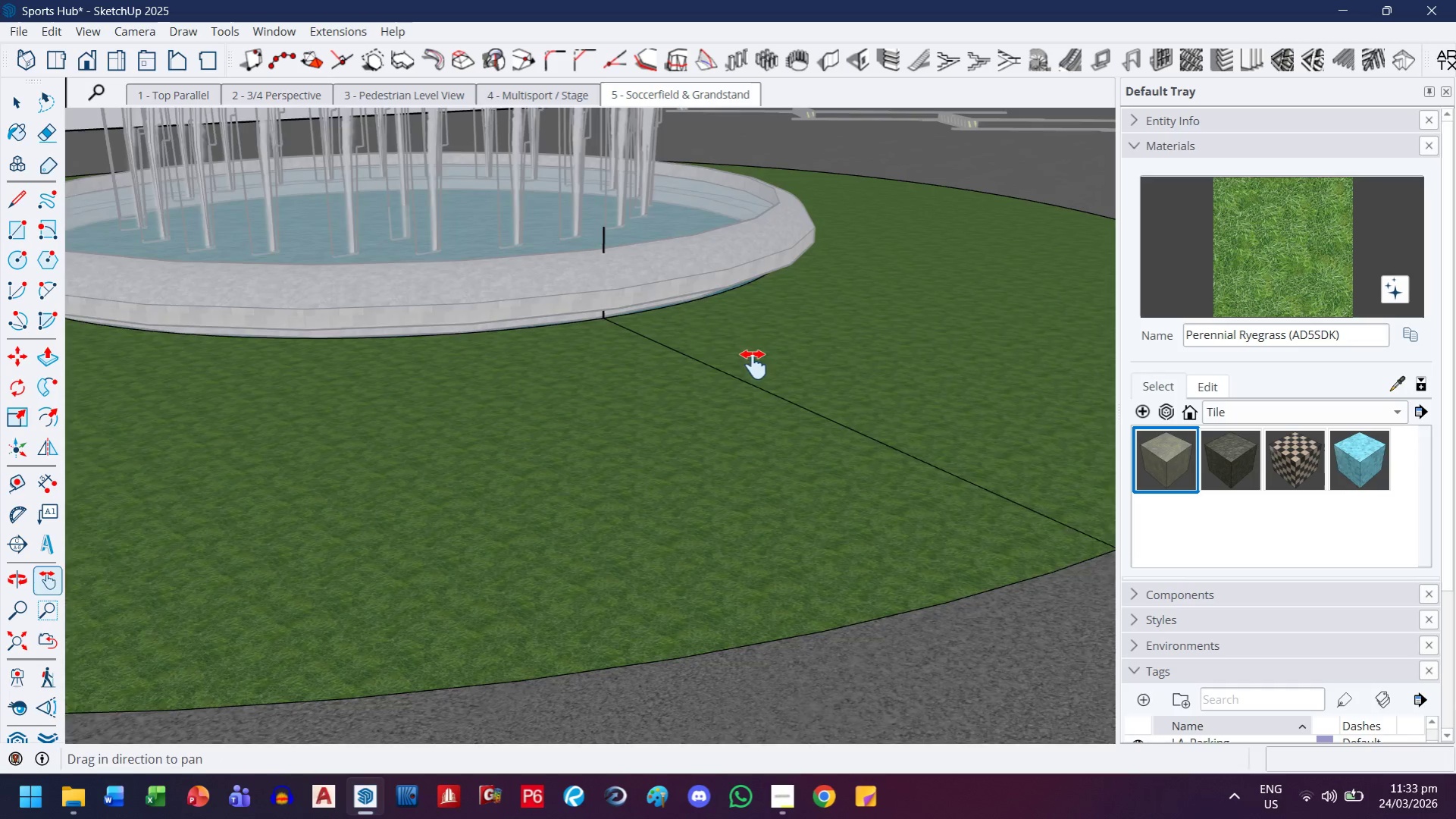 
left_click_drag(start_coordinate=[767, 366], to_coordinate=[615, 350])
 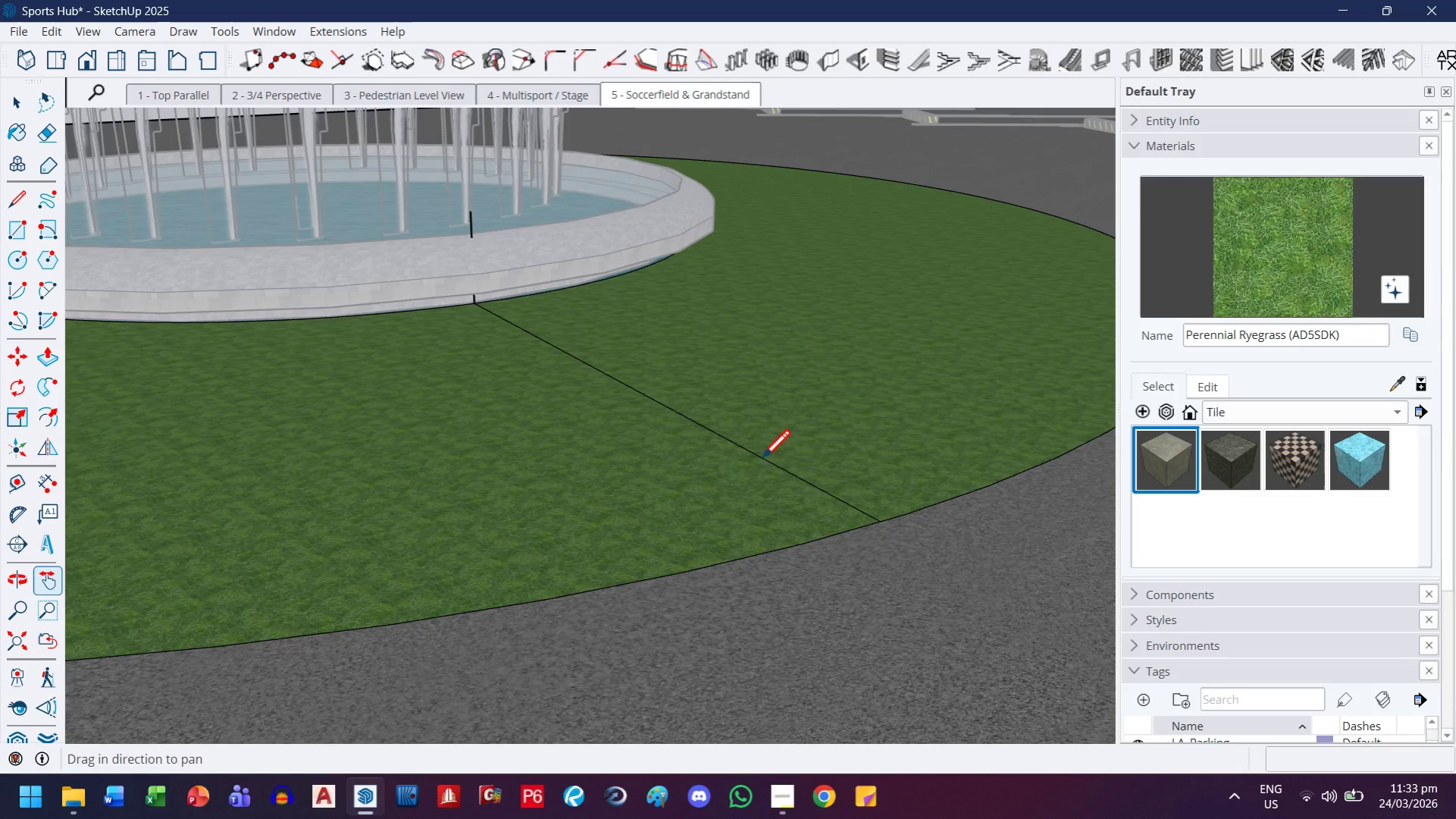 
scroll: coordinate [767, 384], scroll_direction: down, amount: 1.0
 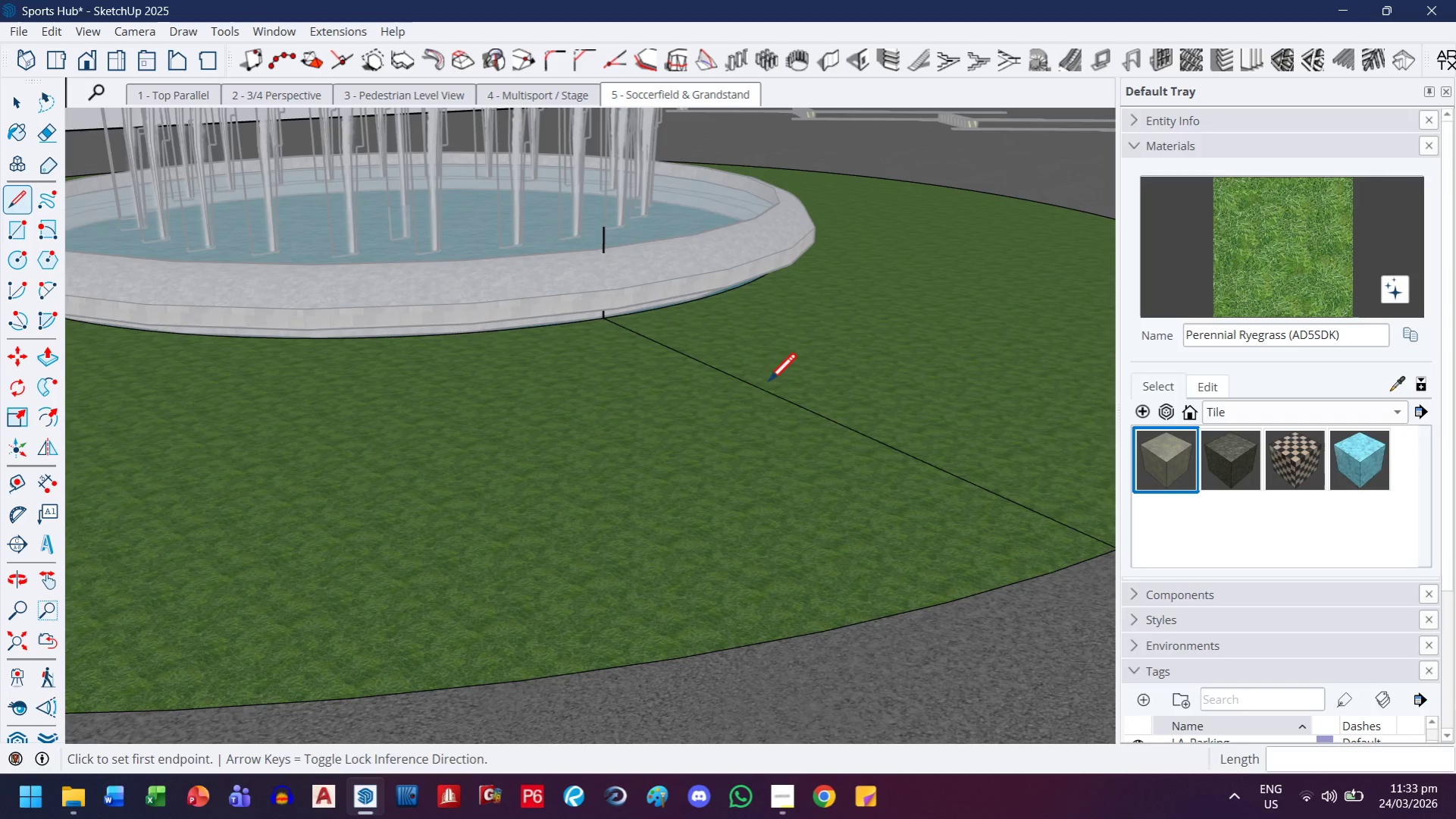 
key(Escape)
 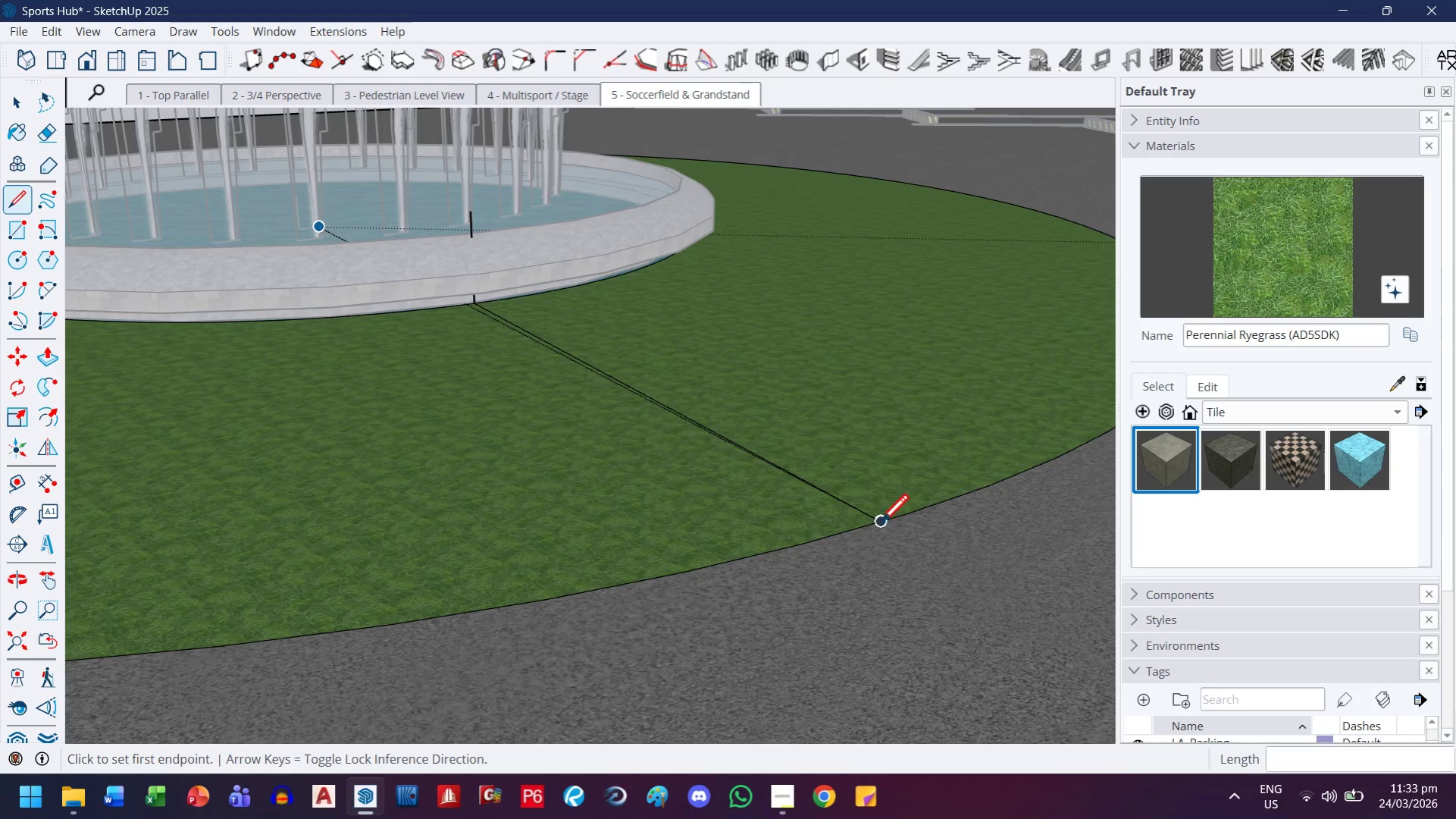 
left_click([879, 525])
 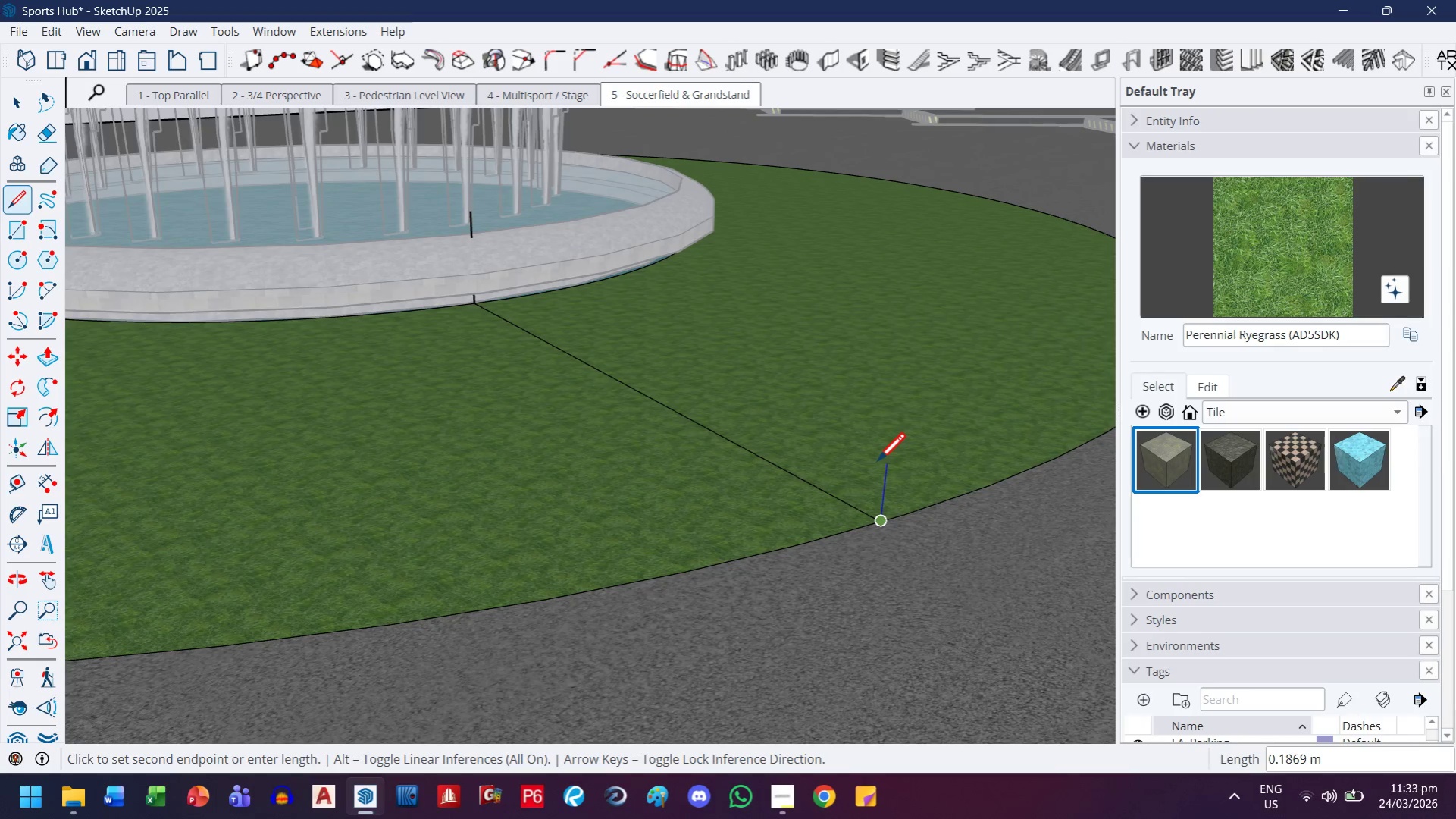 
key(ArrowUp)
 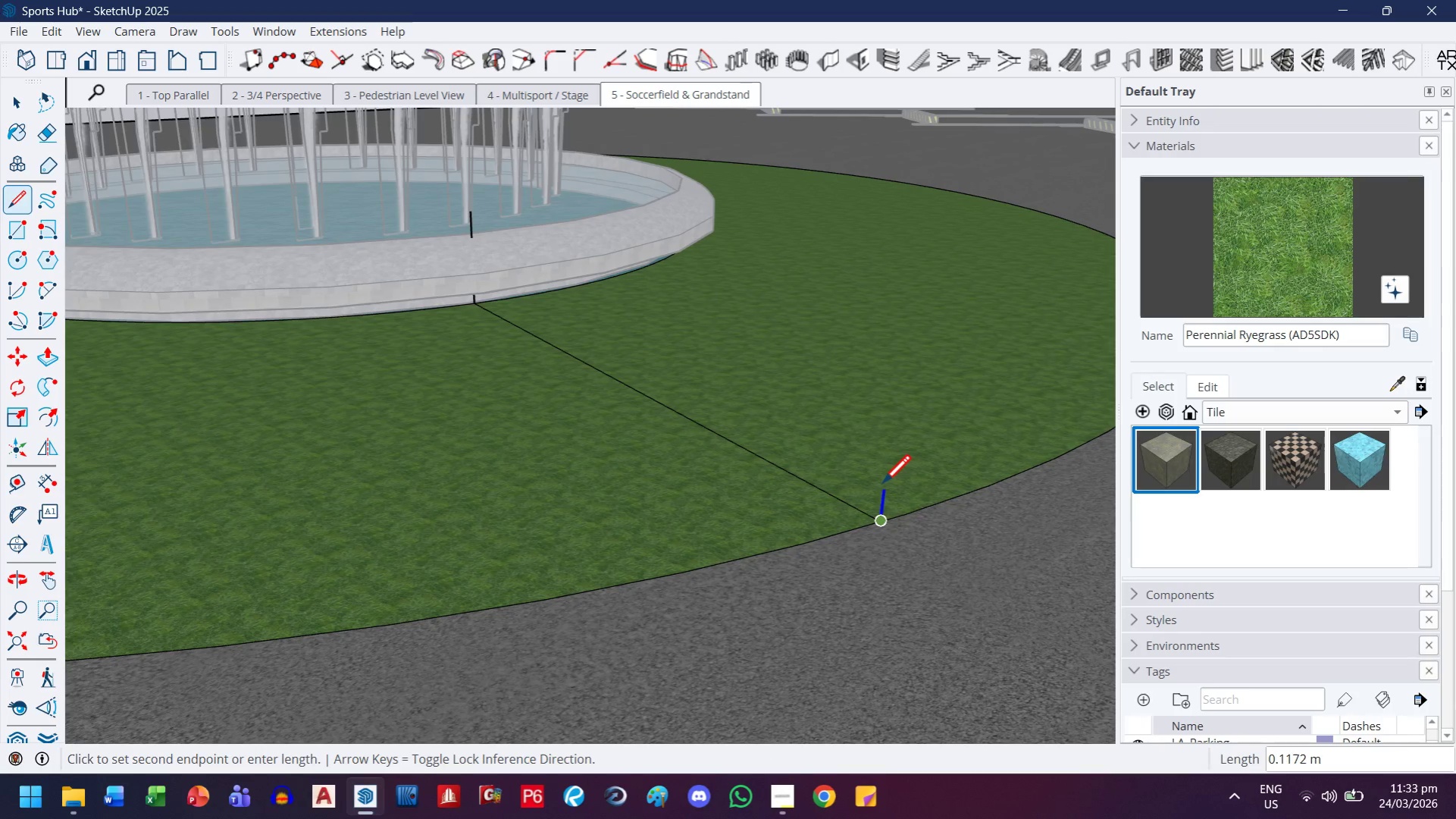 
wait(7.75)
 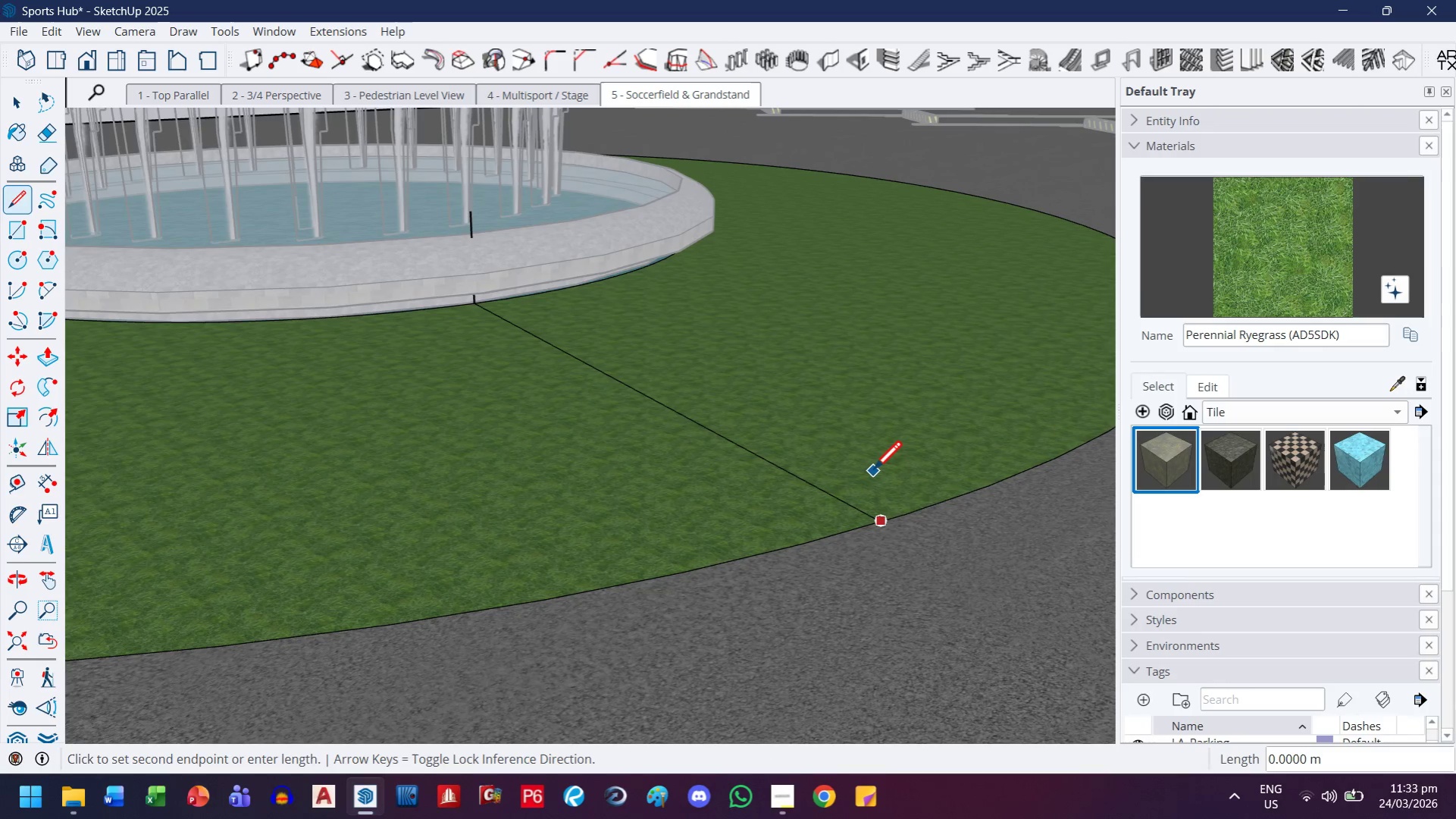 
key(Period)
 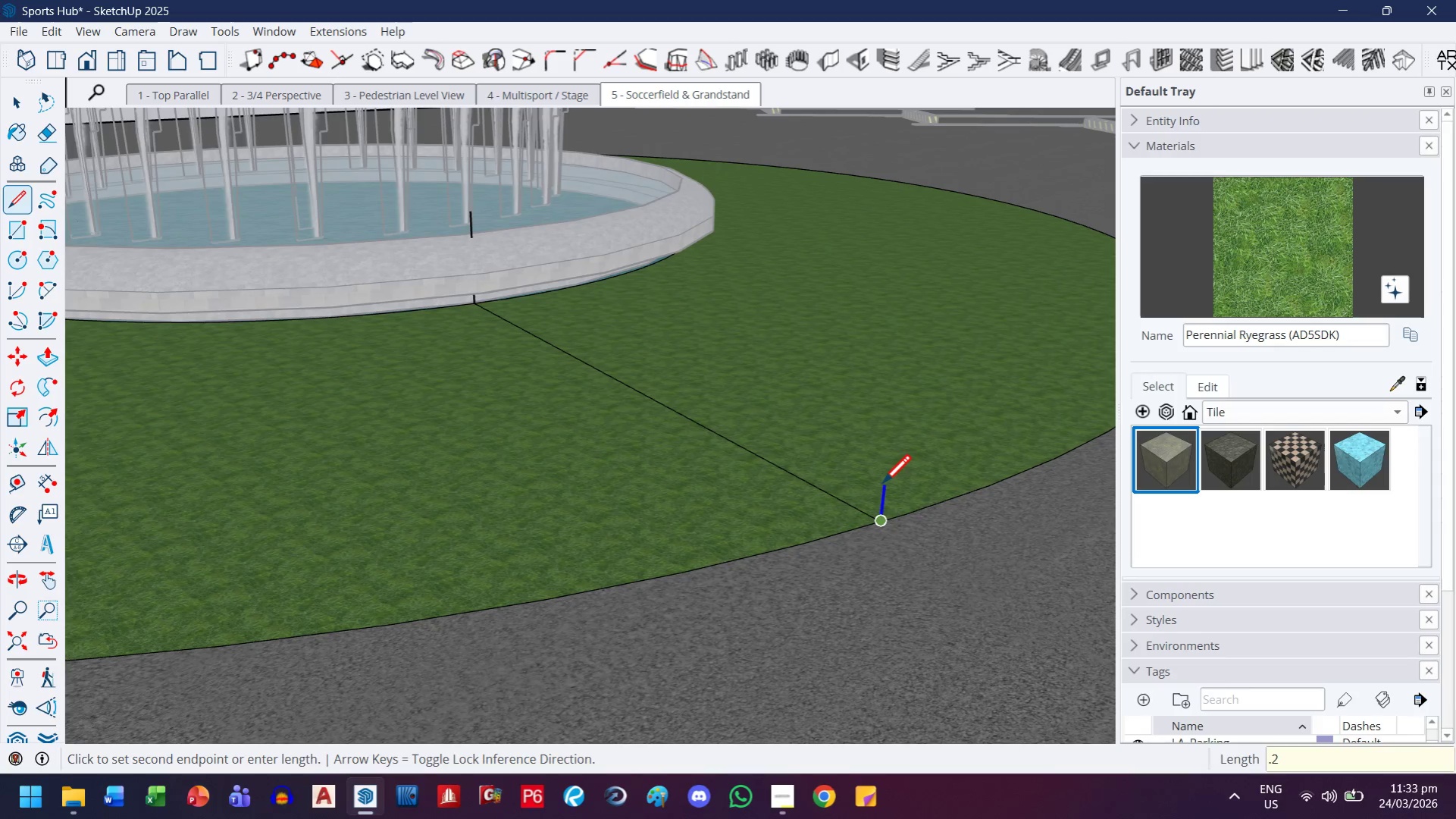 
key(2)
 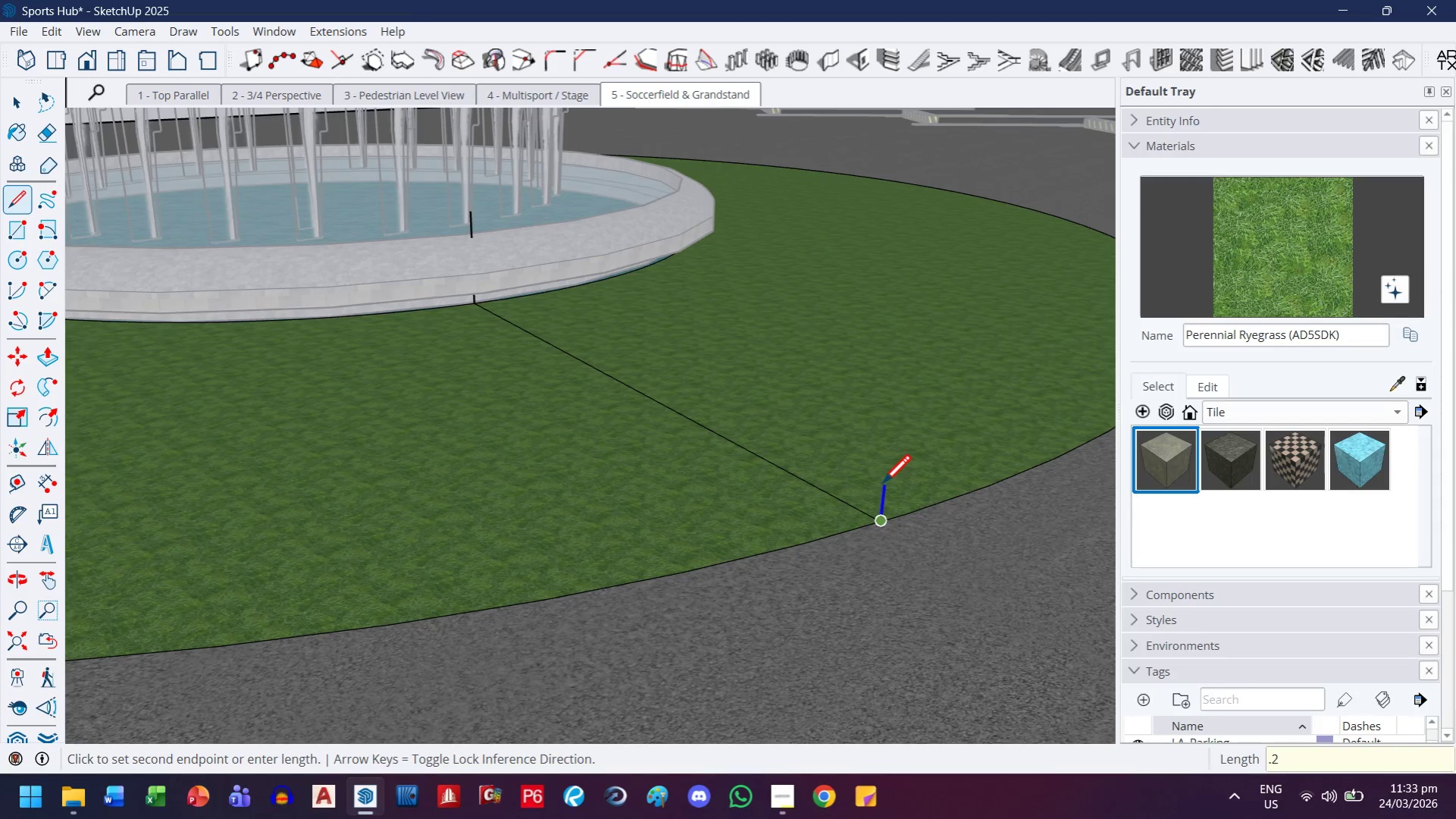 
key(Enter)
 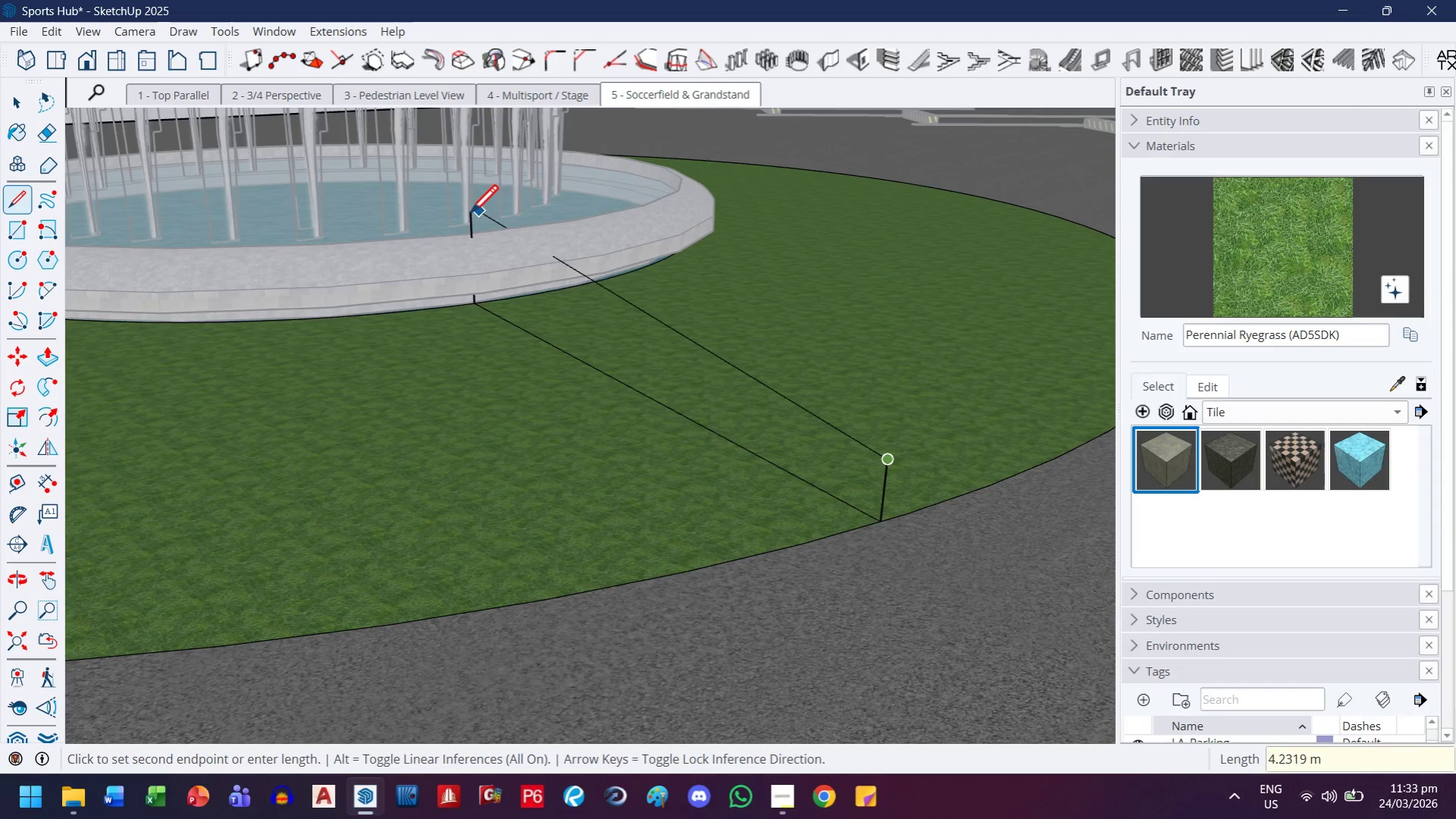 
left_click([466, 215])
 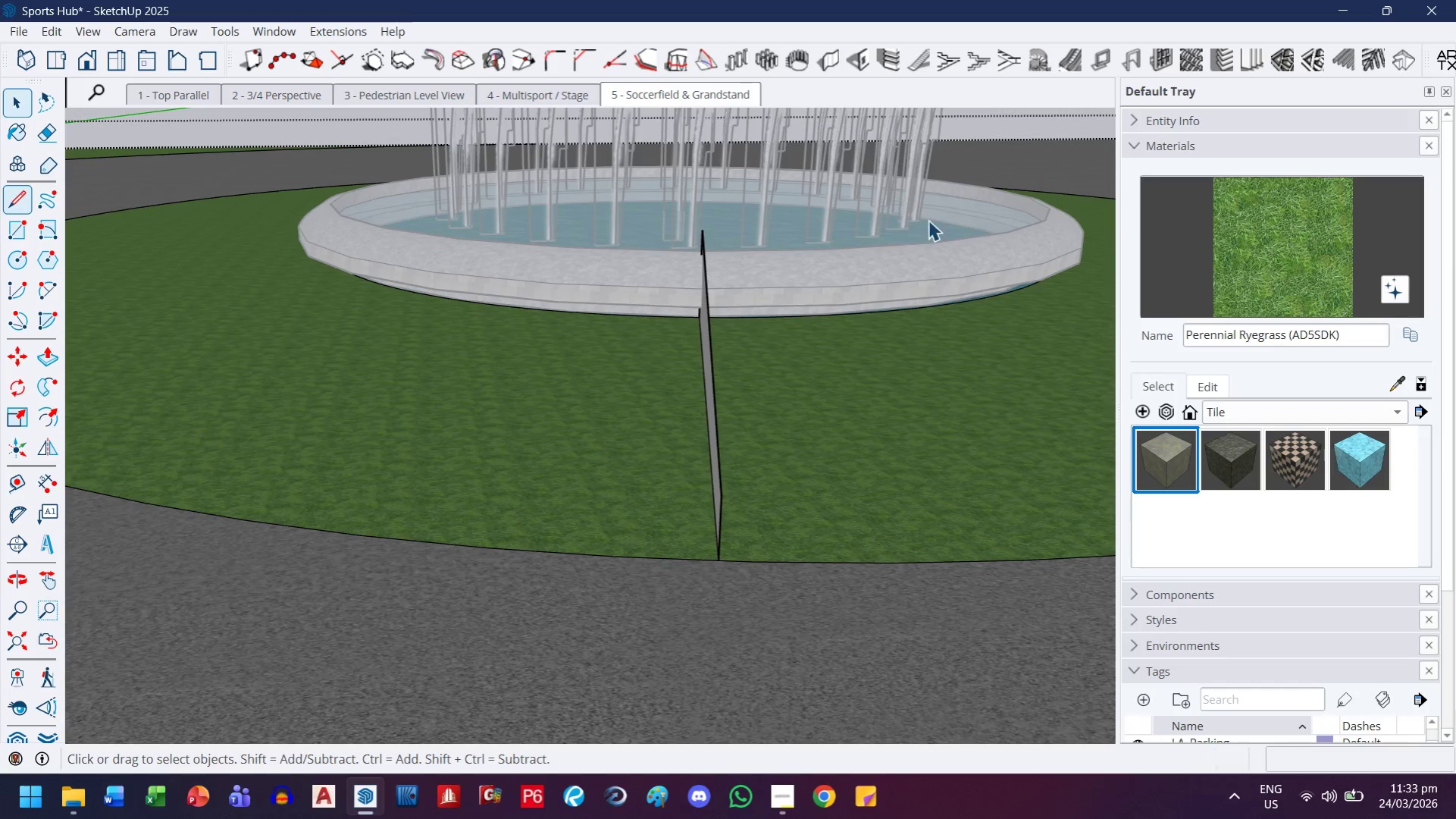 
double_click([1288, 236])
 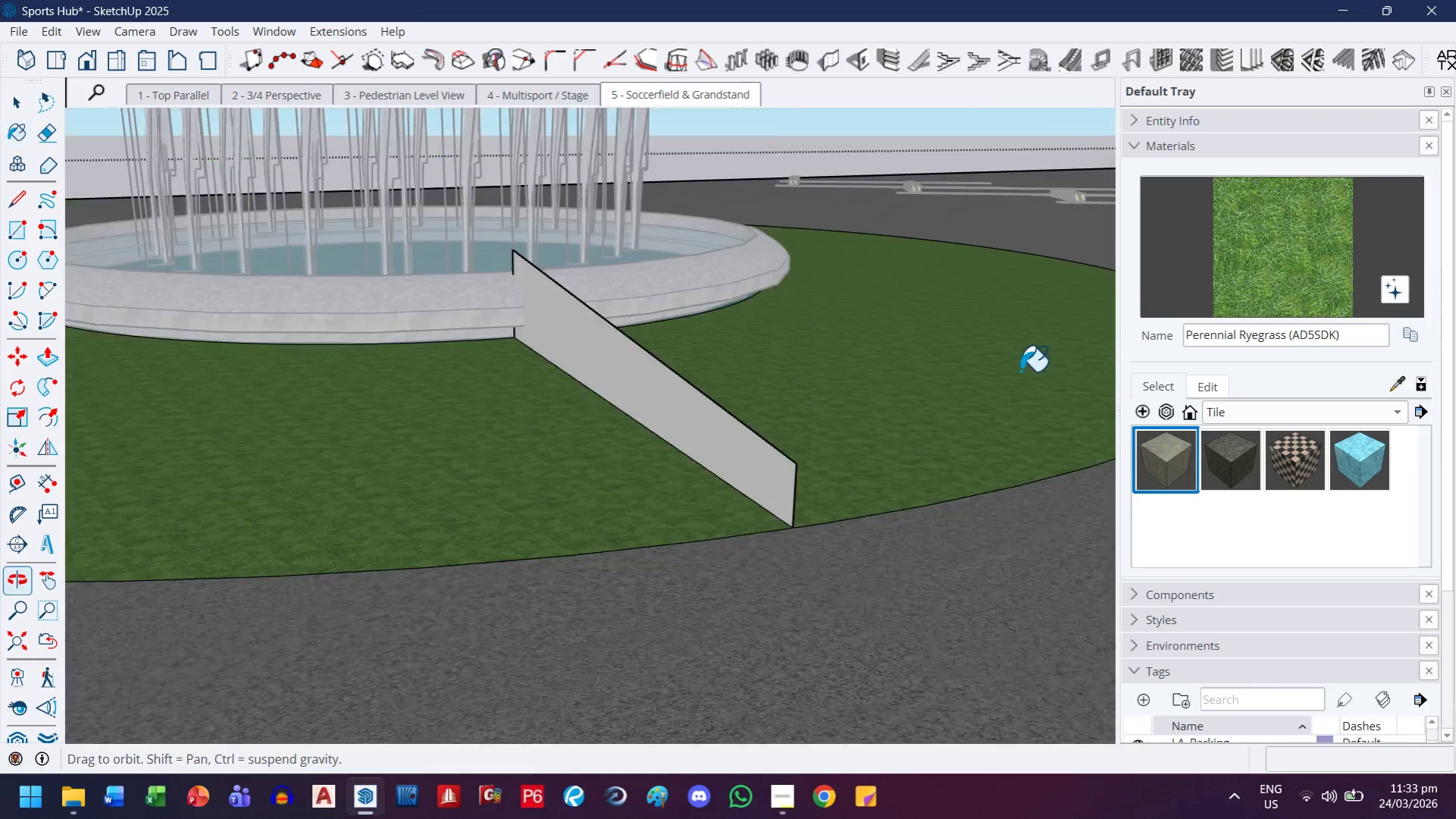 
left_click([654, 371])
 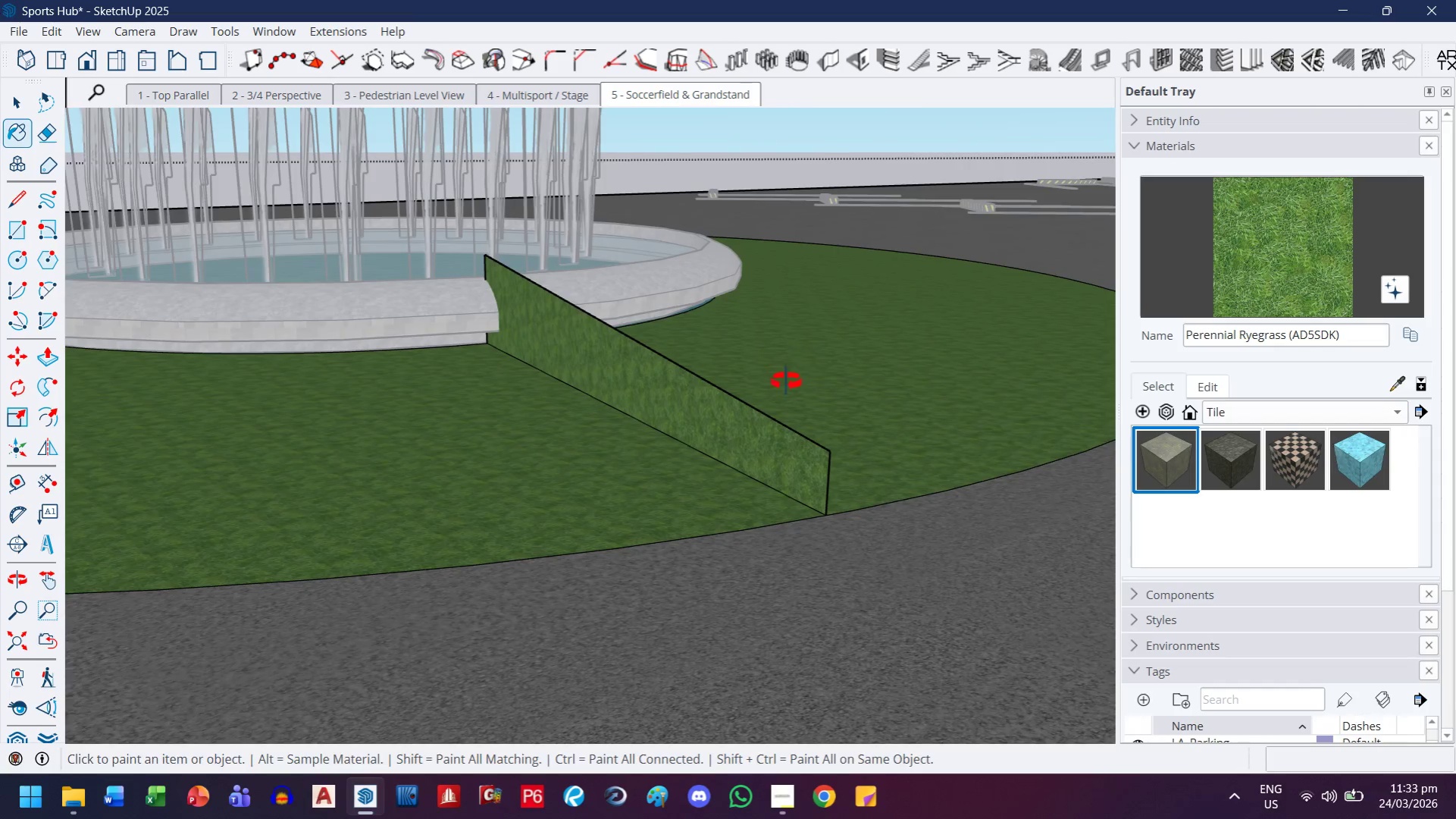 
scroll: coordinate [787, 378], scroll_direction: down, amount: 1.0
 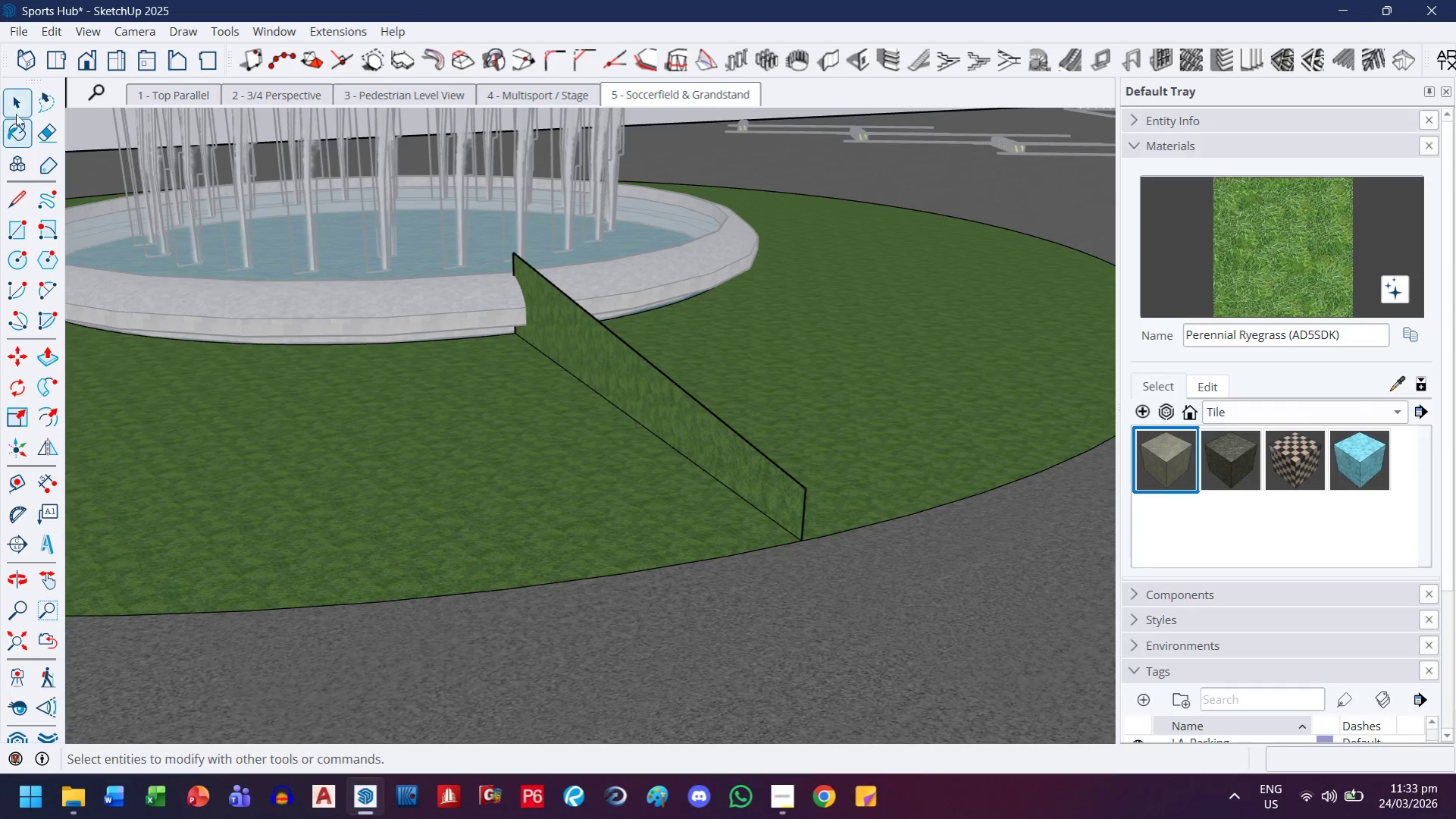 
left_click([18, 111])
 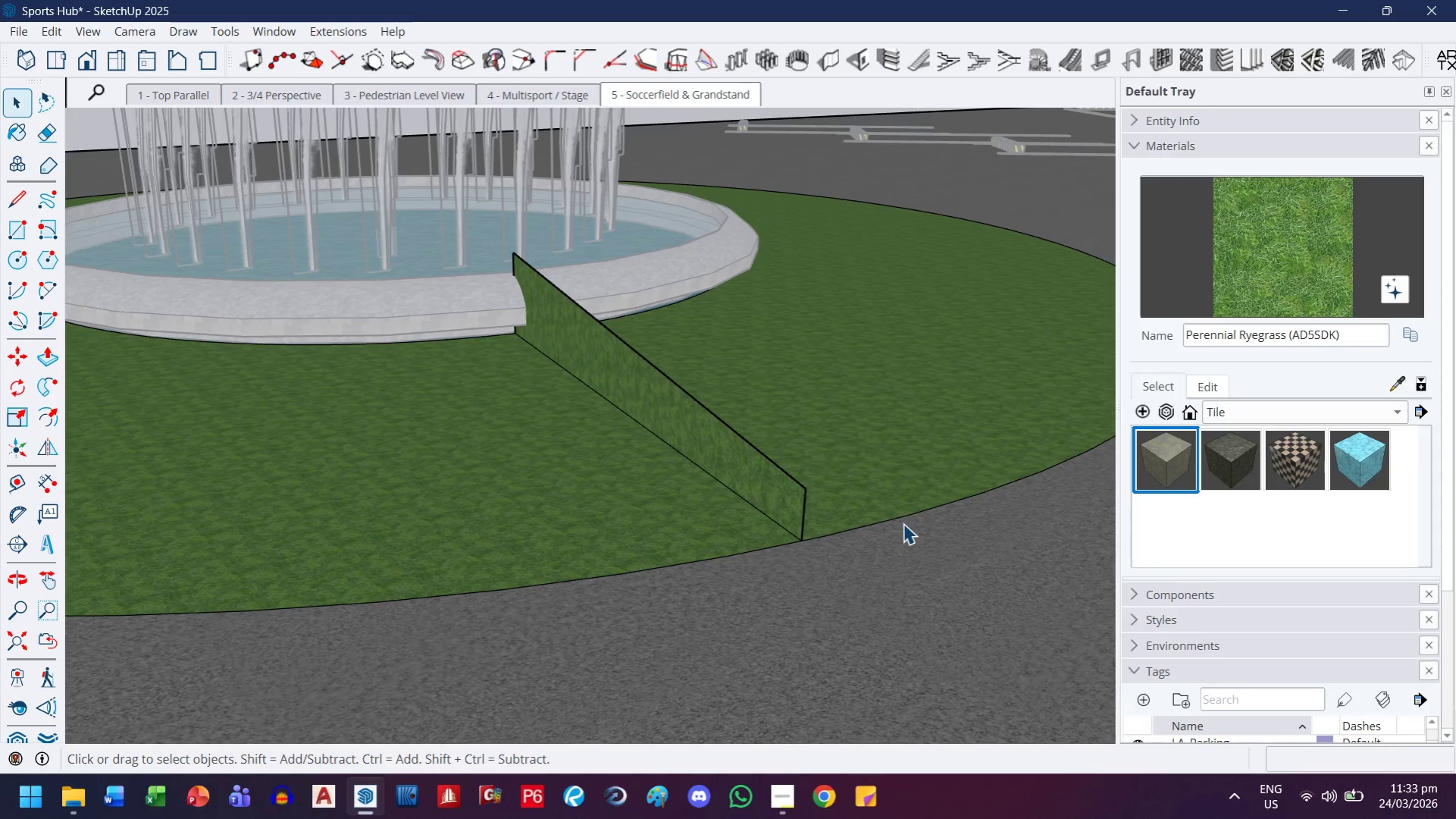 
left_click([906, 513])
 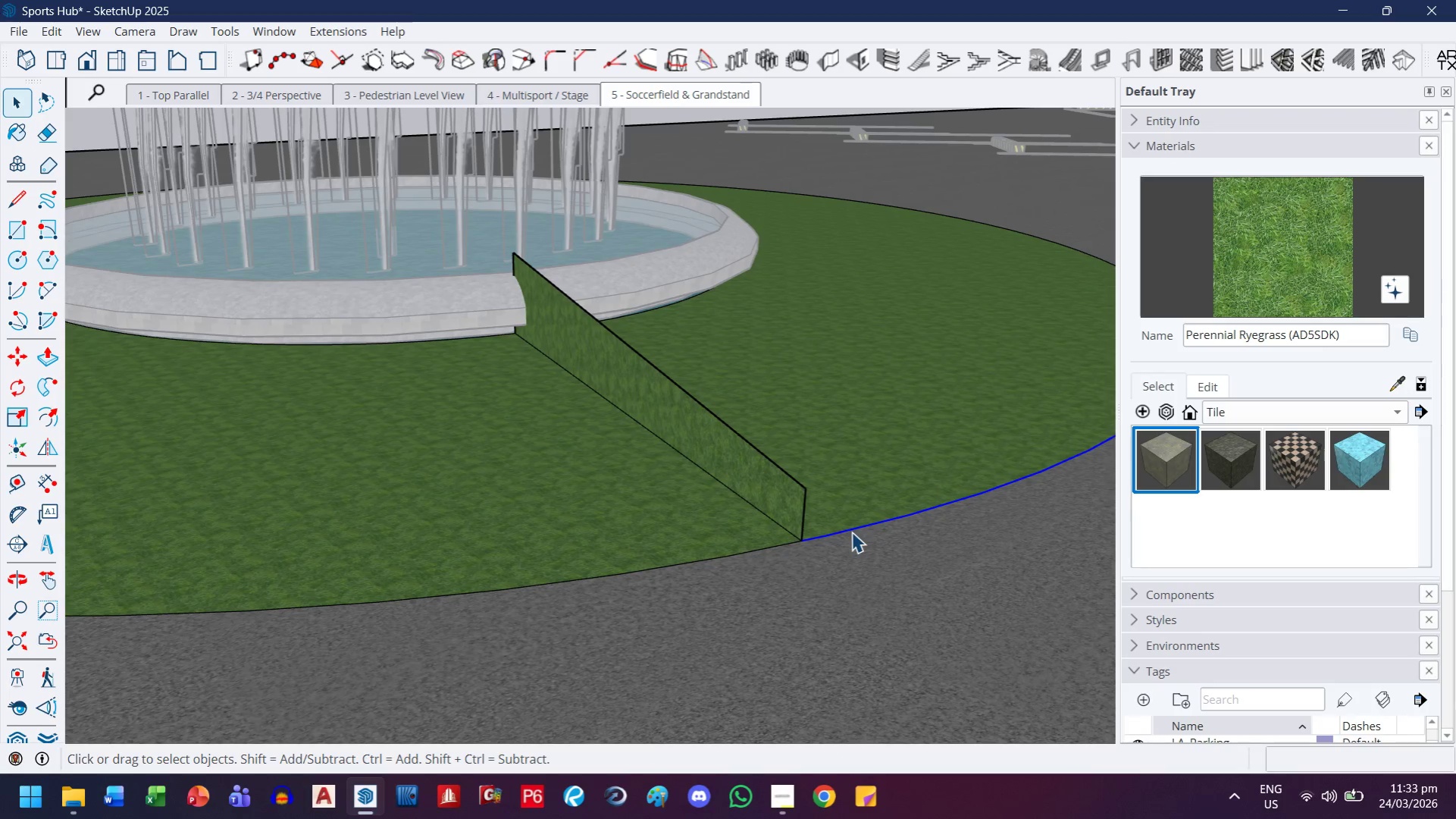 
hold_key(key=ControlLeft, duration=1.02)
left_click([744, 555])
 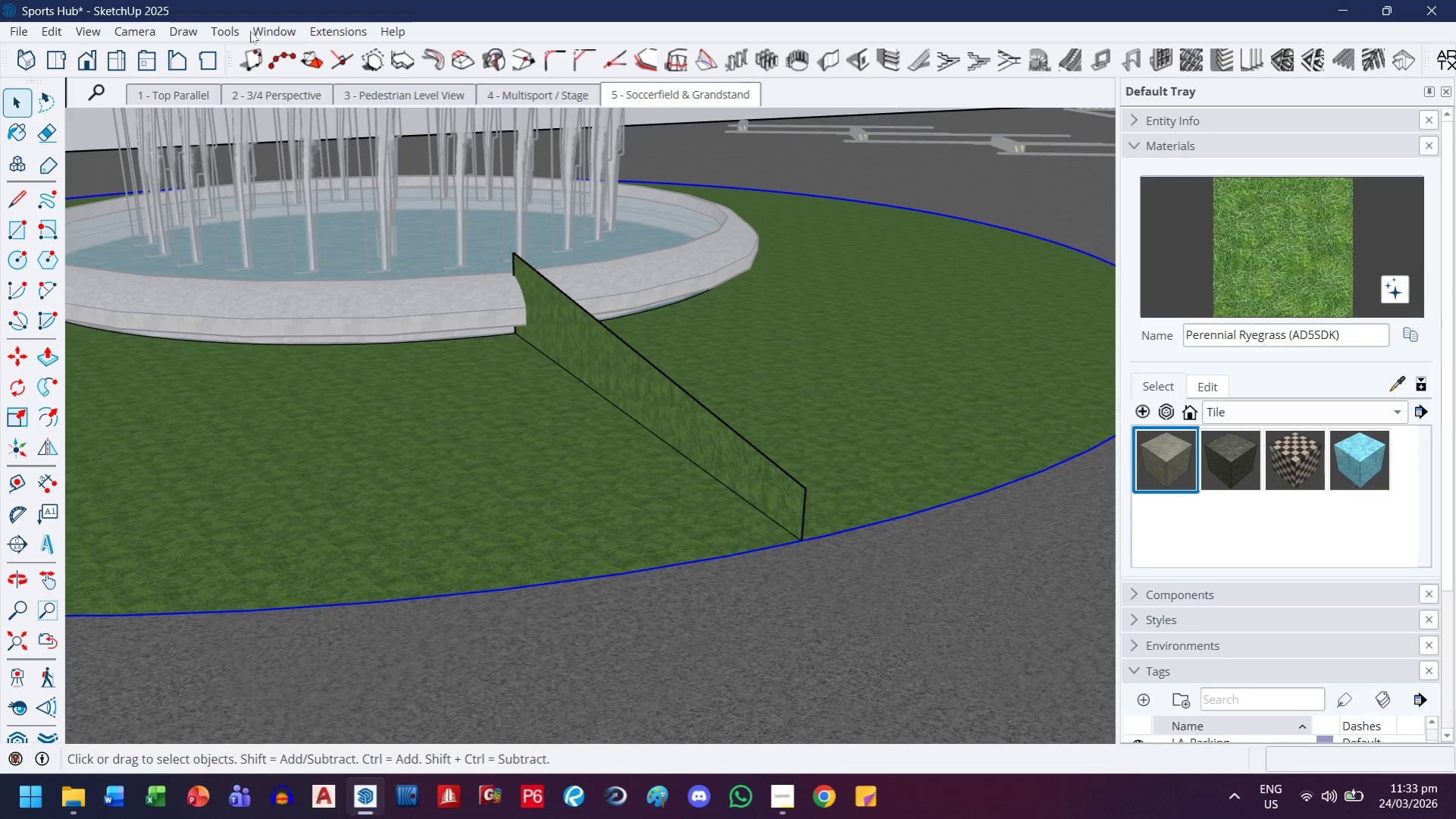 
left_click([237, 33])
 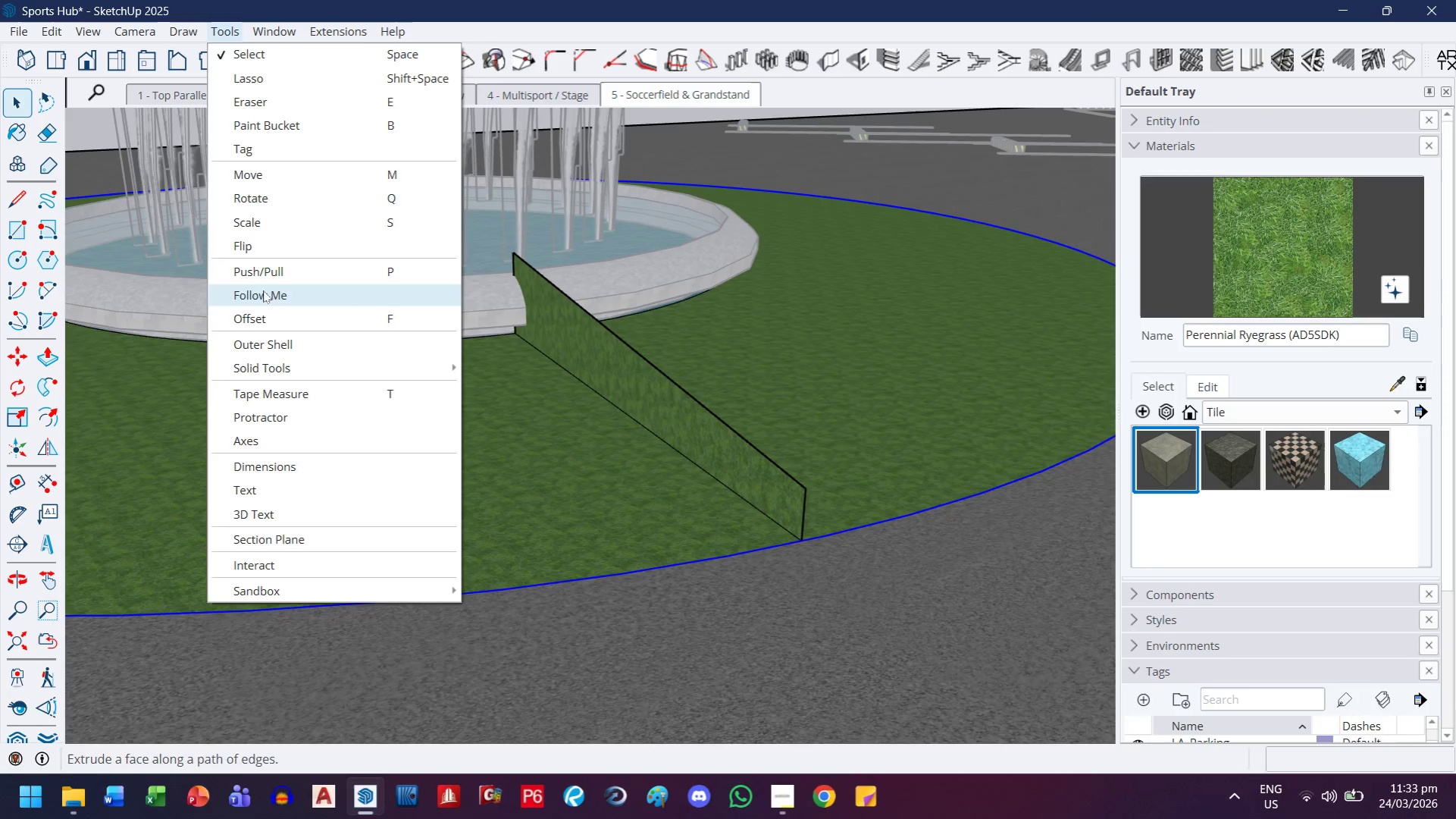 
left_click([666, 391])
 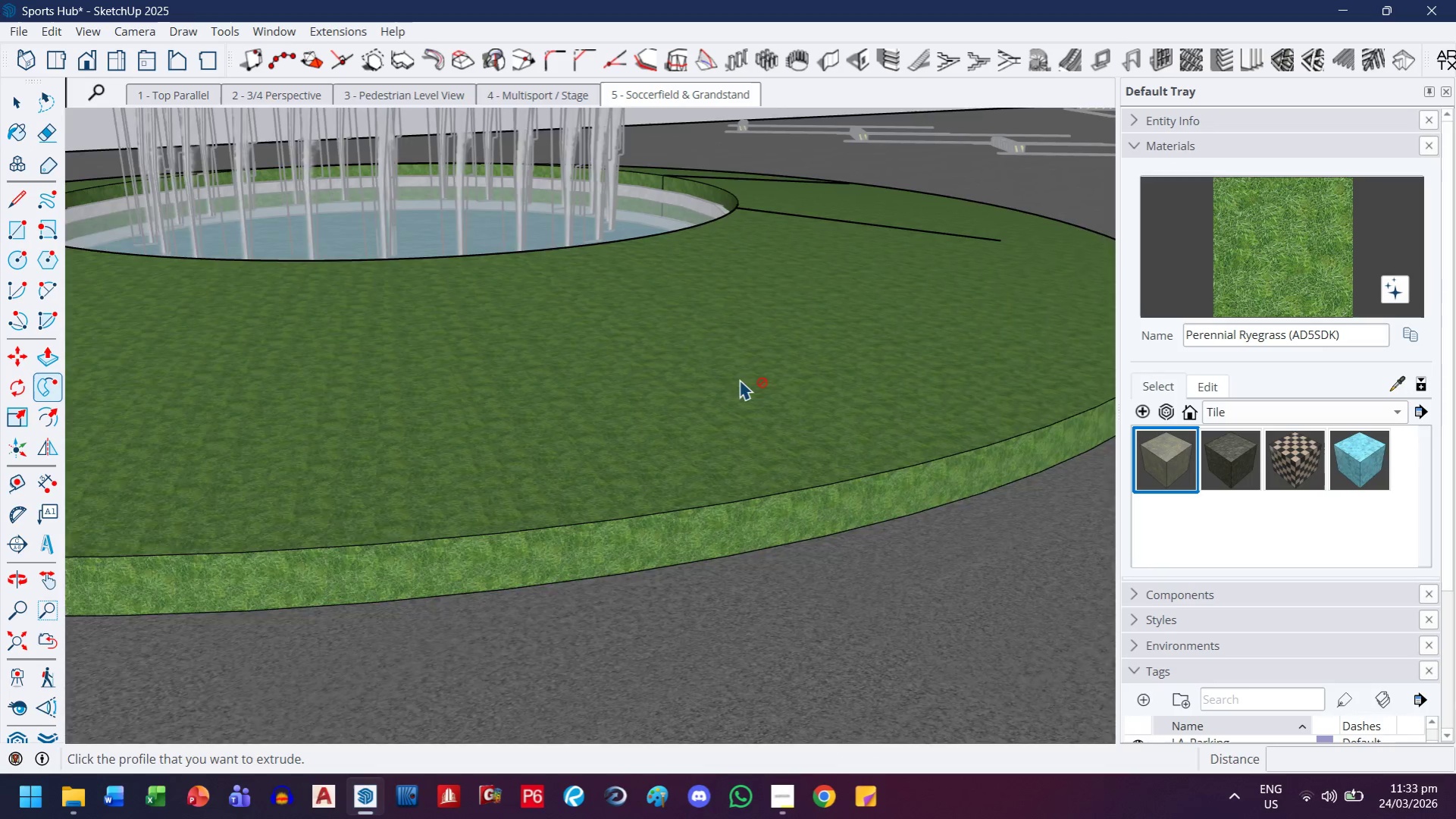 
scroll: coordinate [634, 353], scroll_direction: down, amount: 9.0
 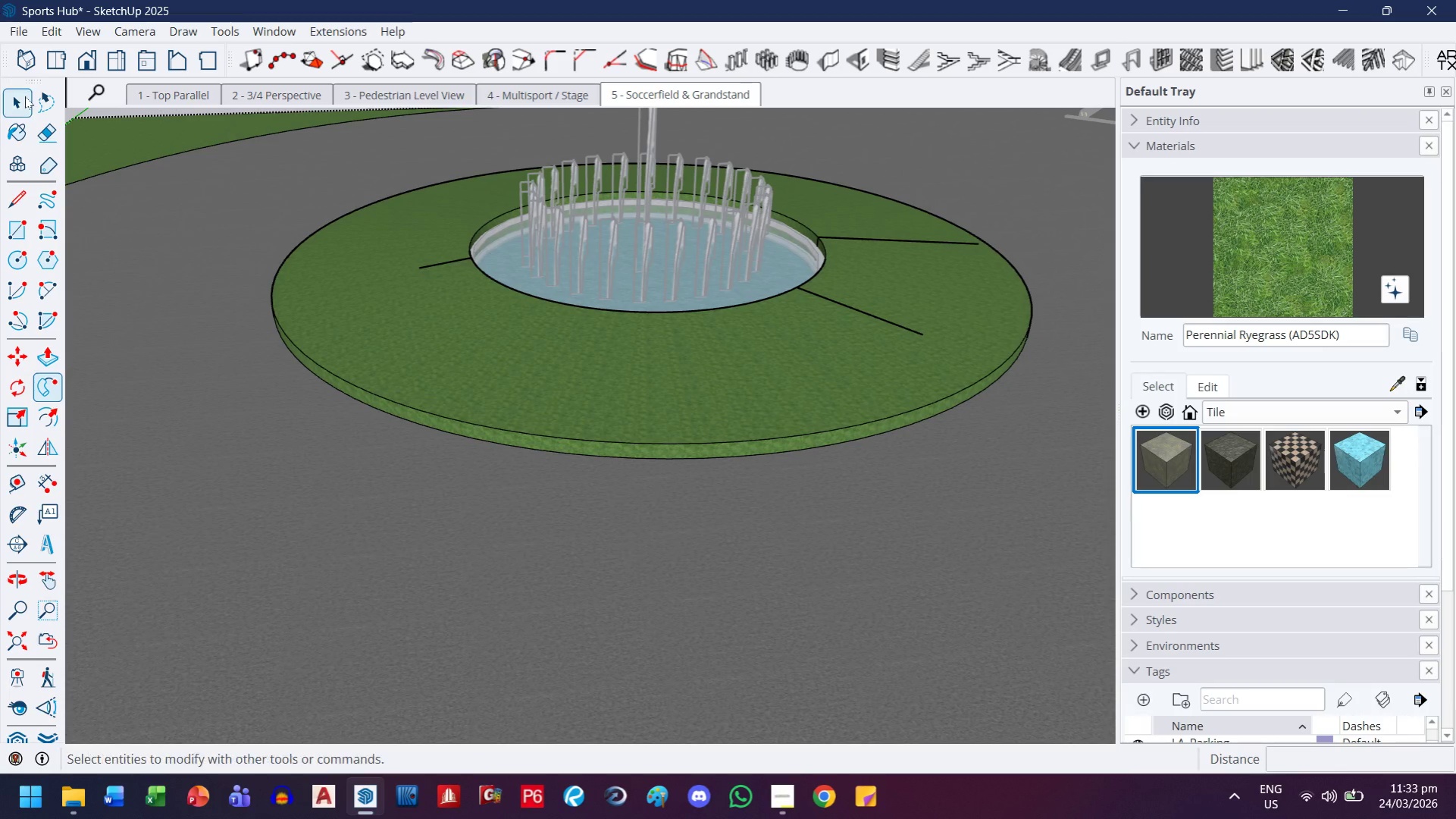 
left_click_drag(start_coordinate=[25, 96], to_coordinate=[30, 96])
 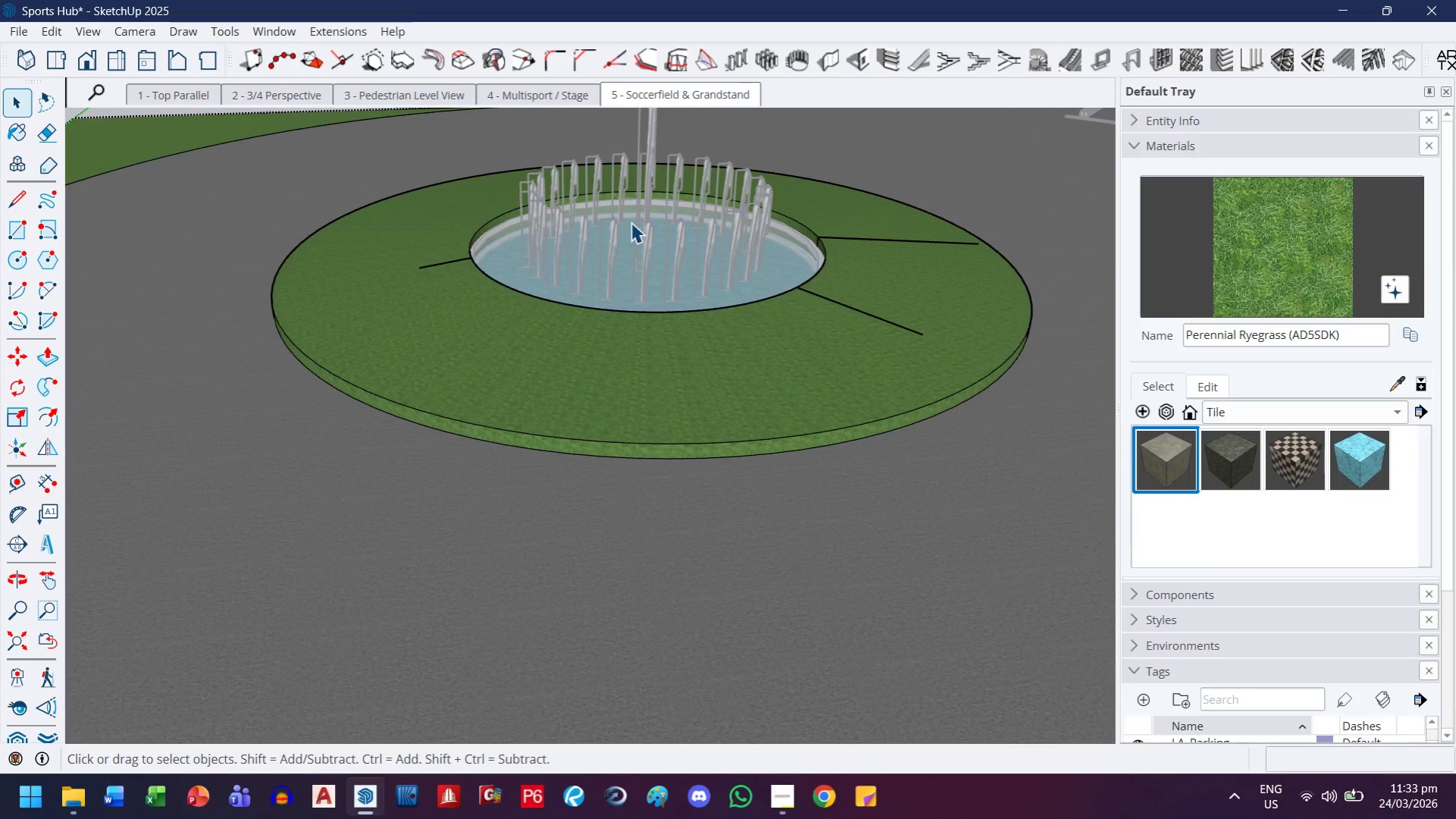 
left_click([697, 308])
 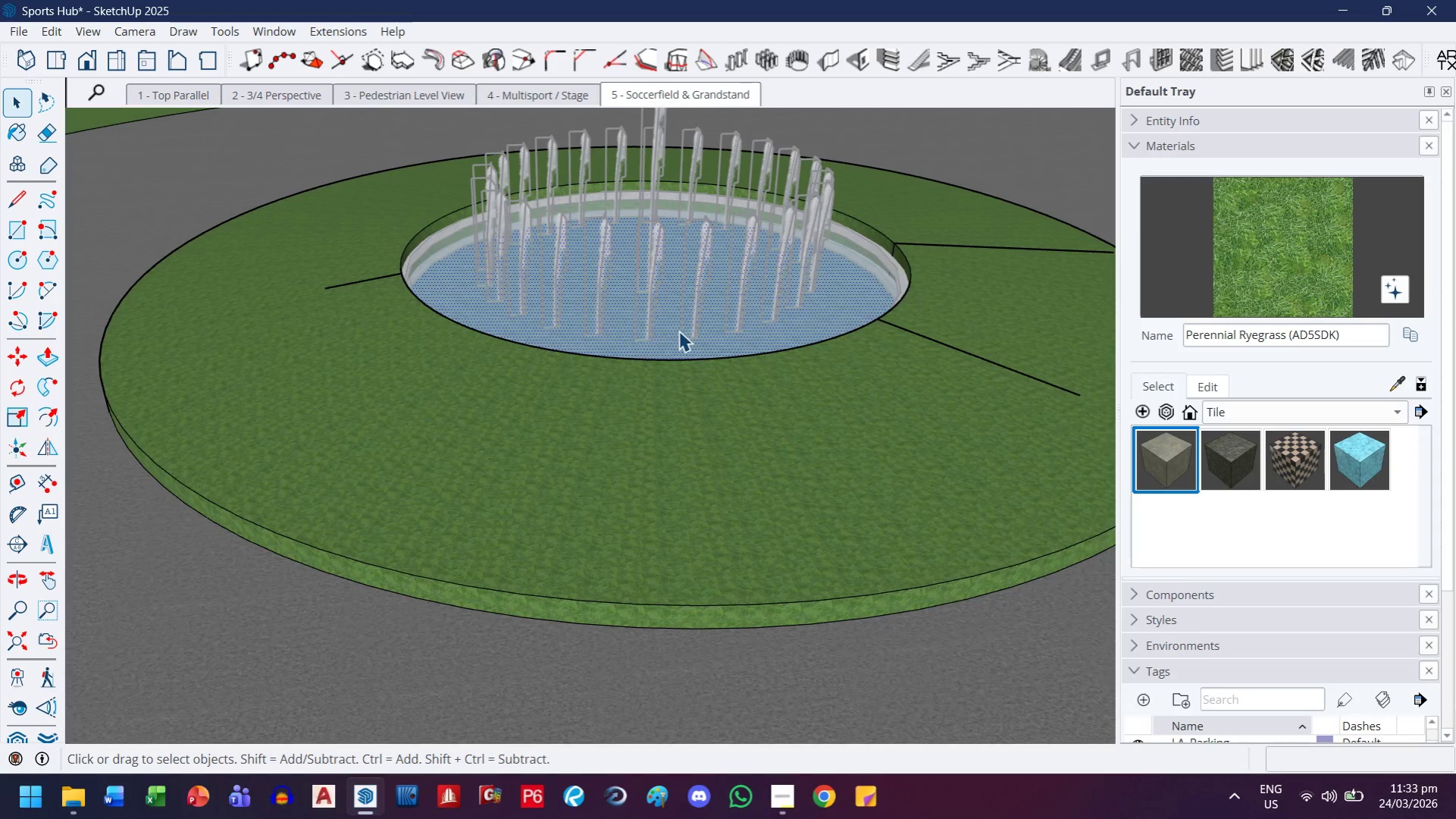 
scroll: coordinate [682, 321], scroll_direction: up, amount: 4.0
 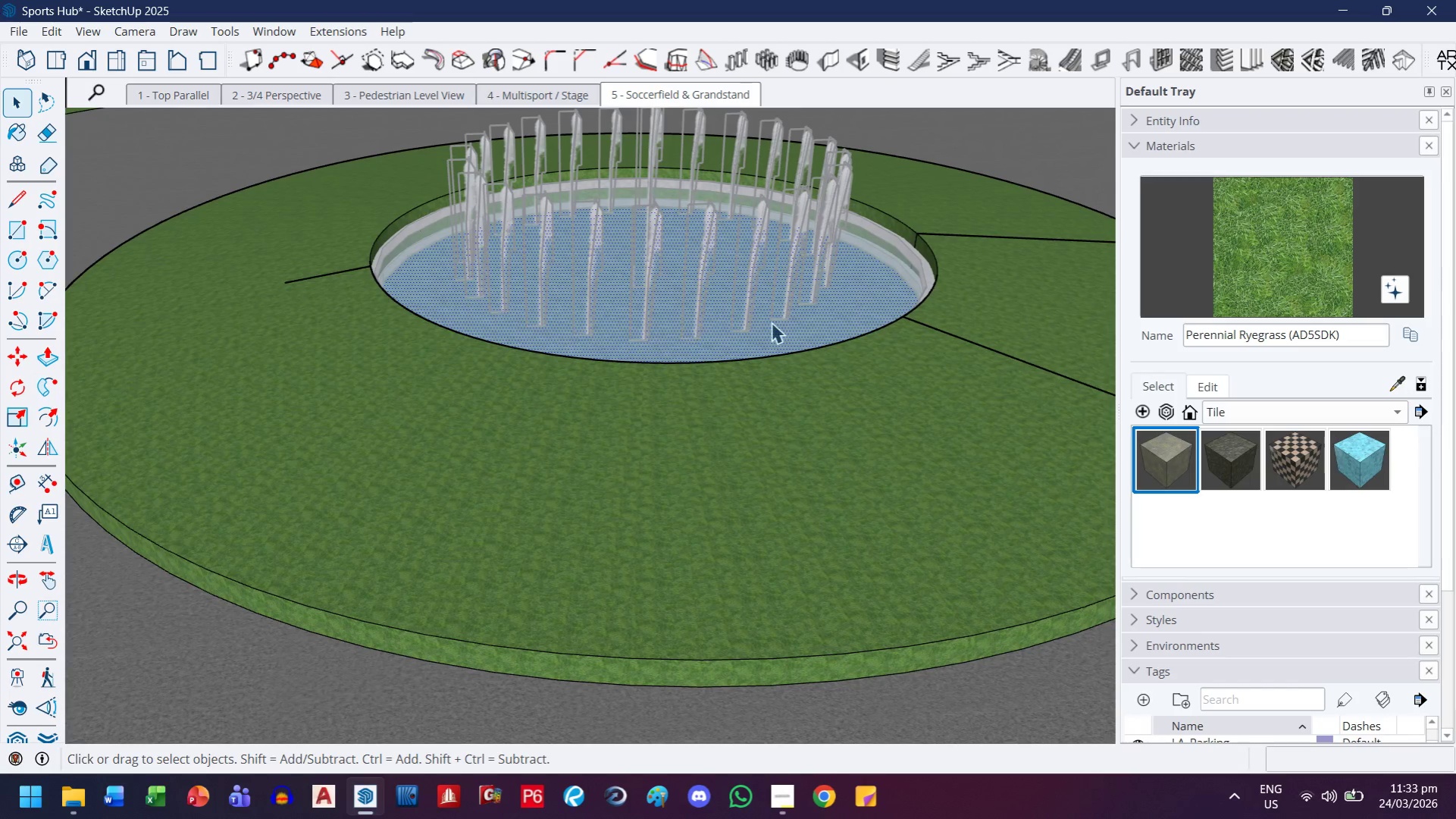 
key(M)
 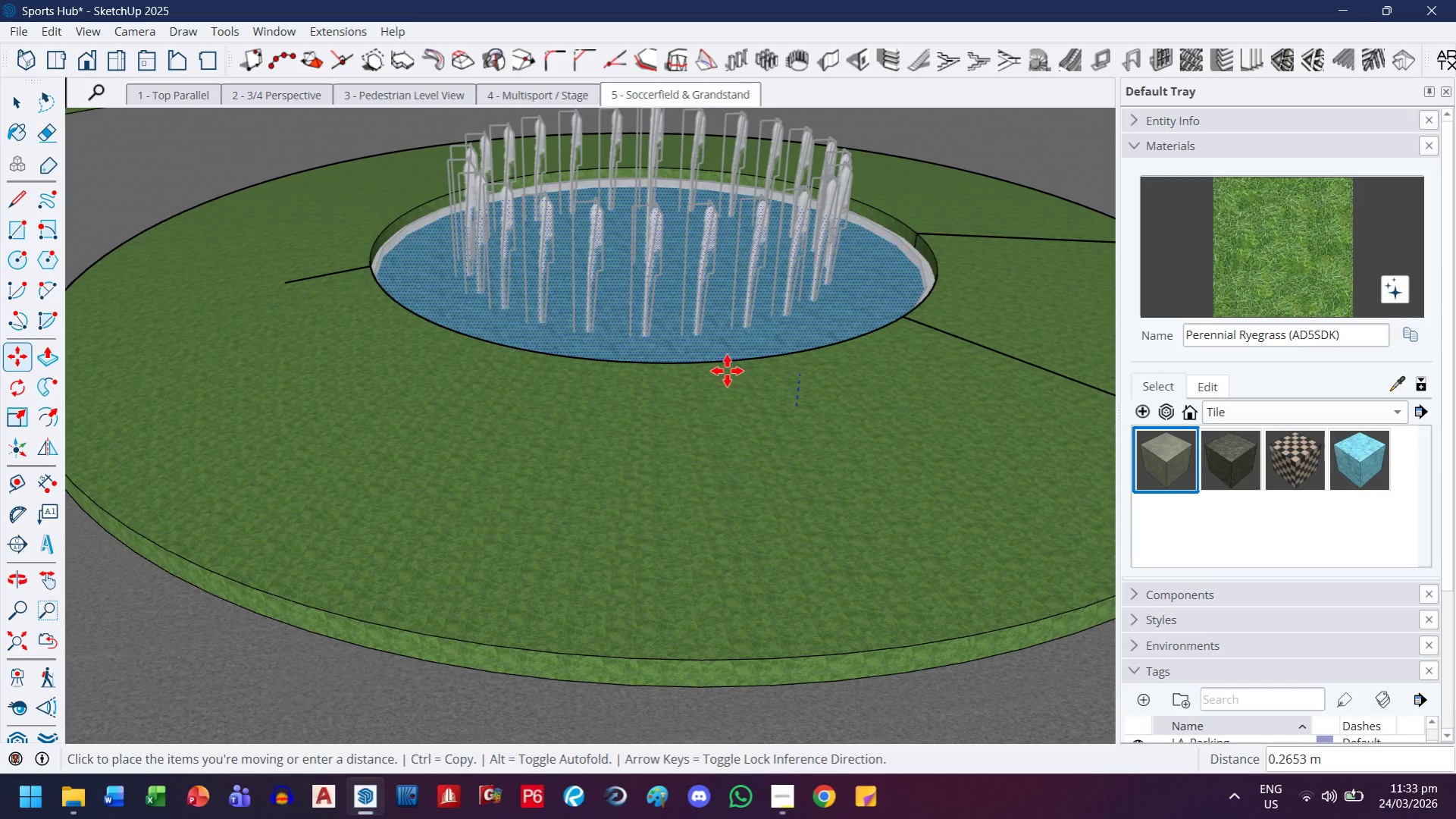 
wait(5.11)
 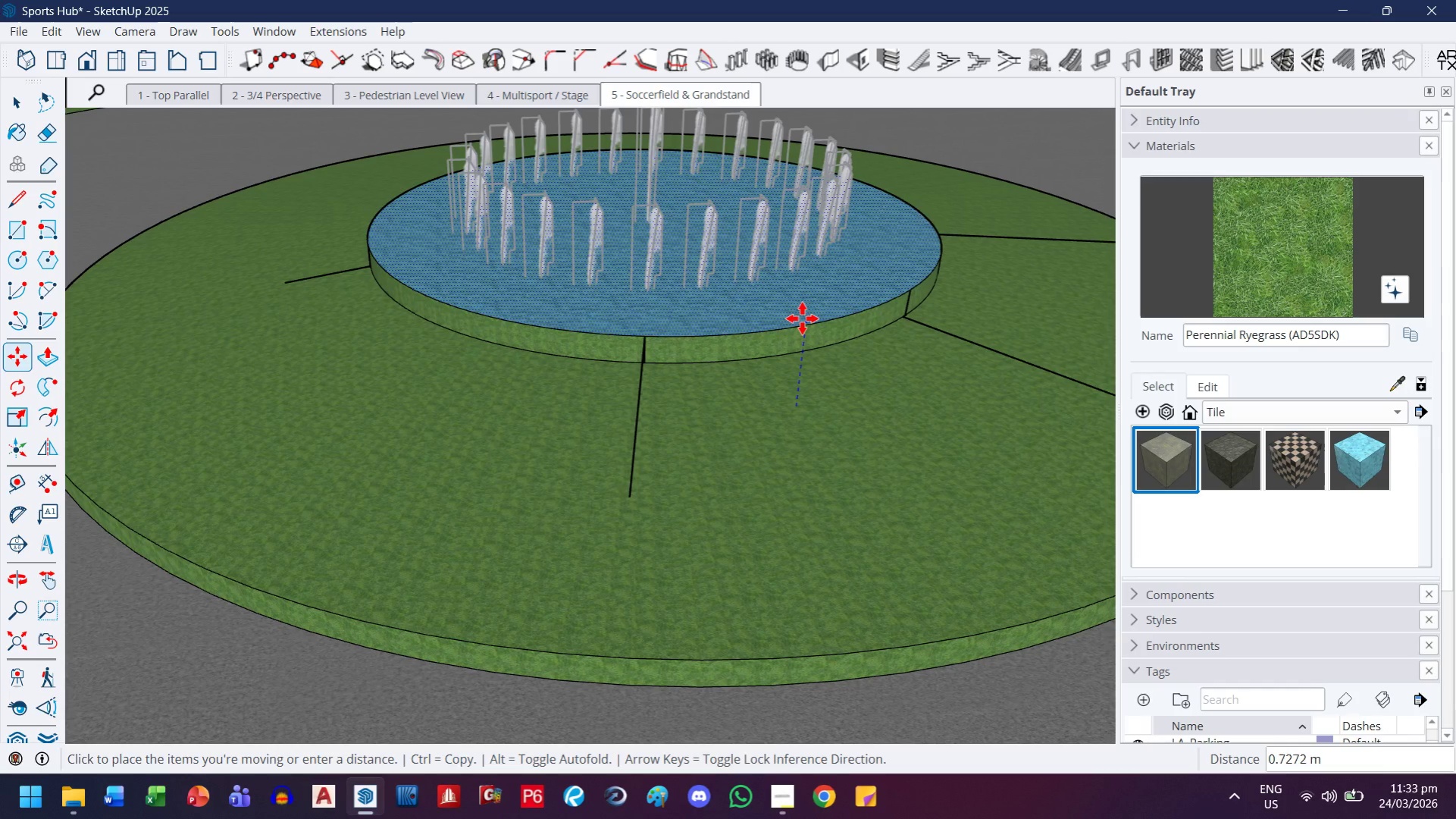 
key(Escape)
 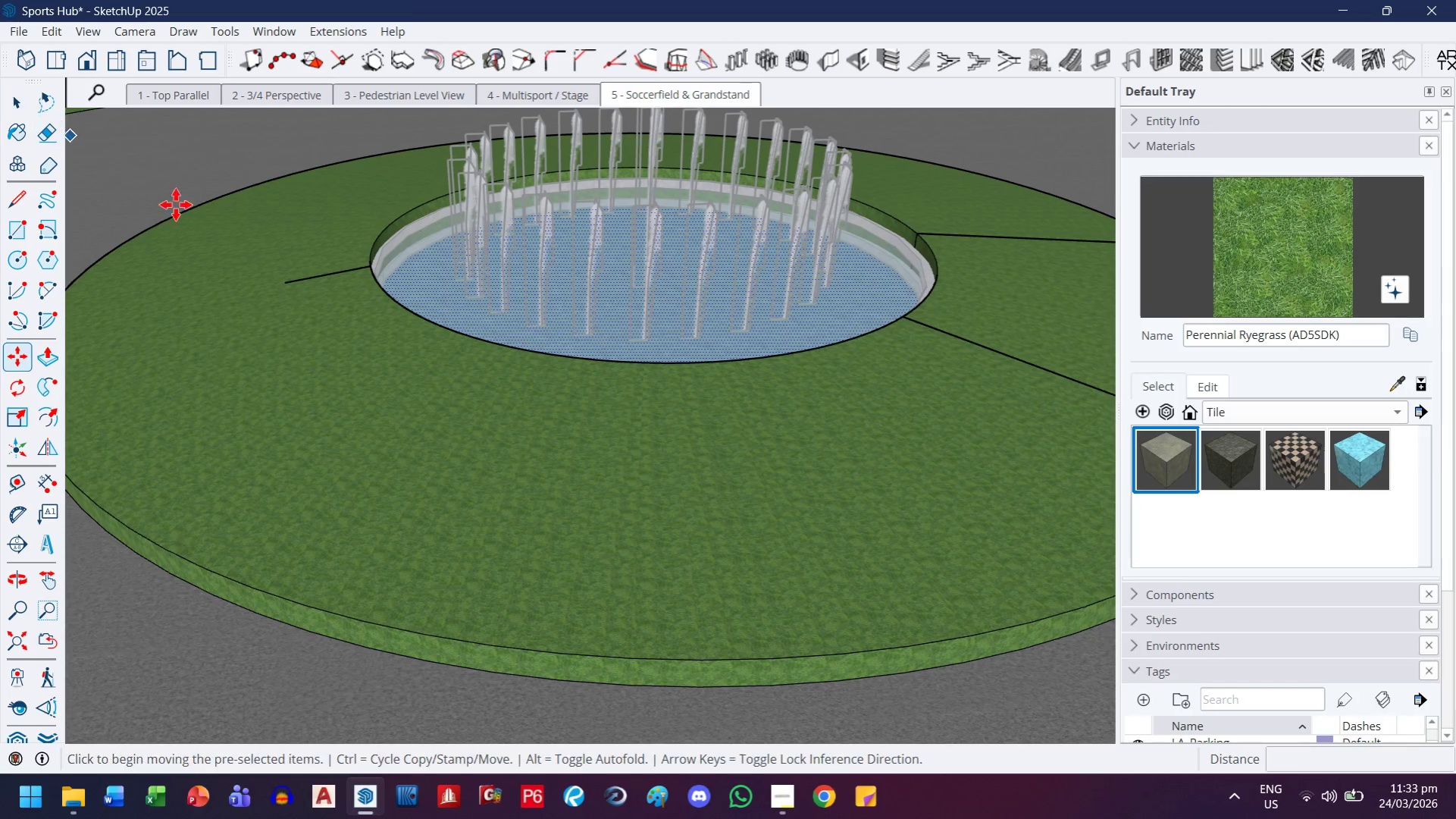 
key(E)
 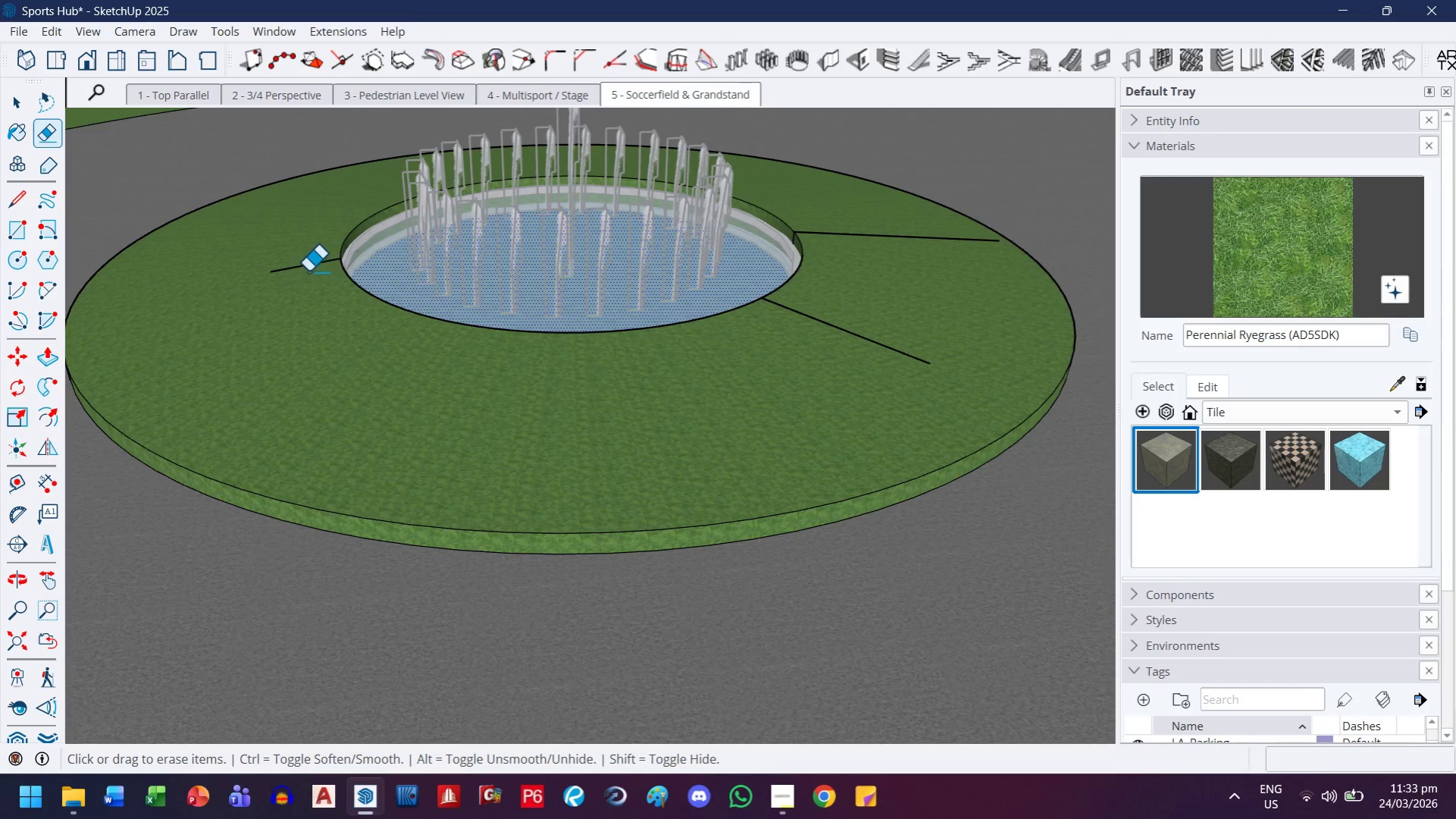 
scroll: coordinate [208, 229], scroll_direction: down, amount: 3.0
 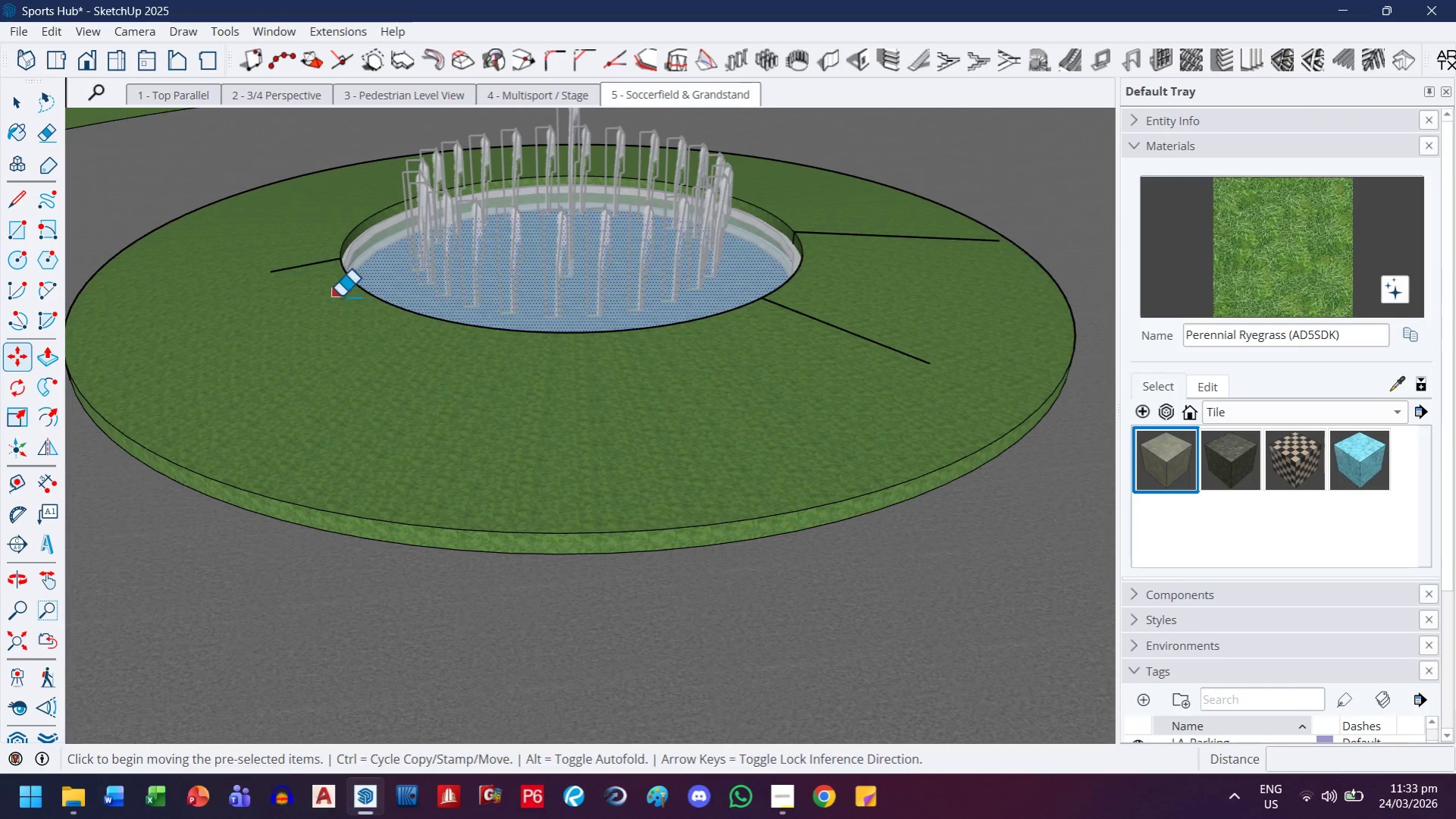 
left_click_drag(start_coordinate=[308, 271], to_coordinate=[309, 263])
 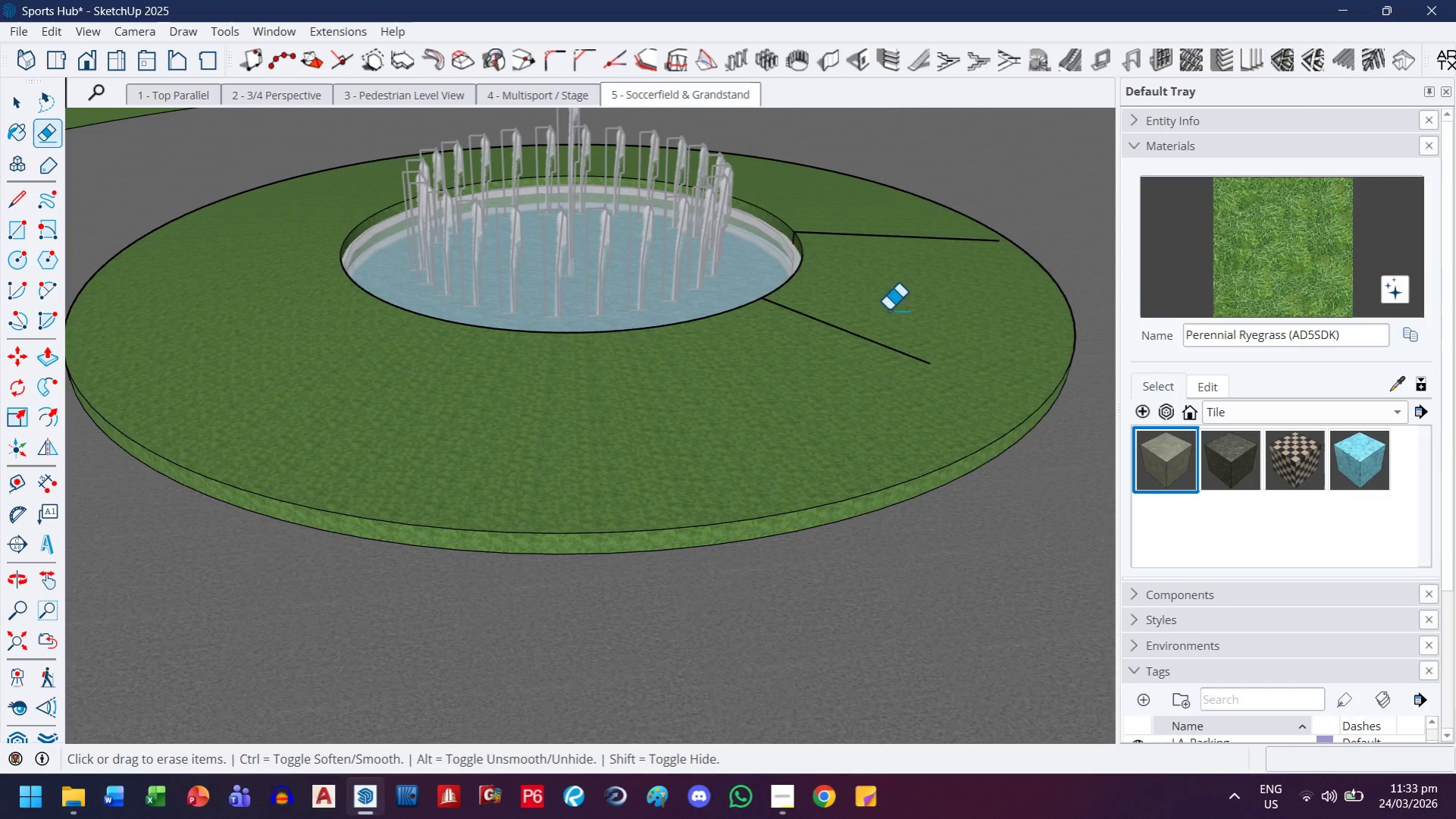 
left_click_drag(start_coordinate=[888, 309], to_coordinate=[860, 346])
 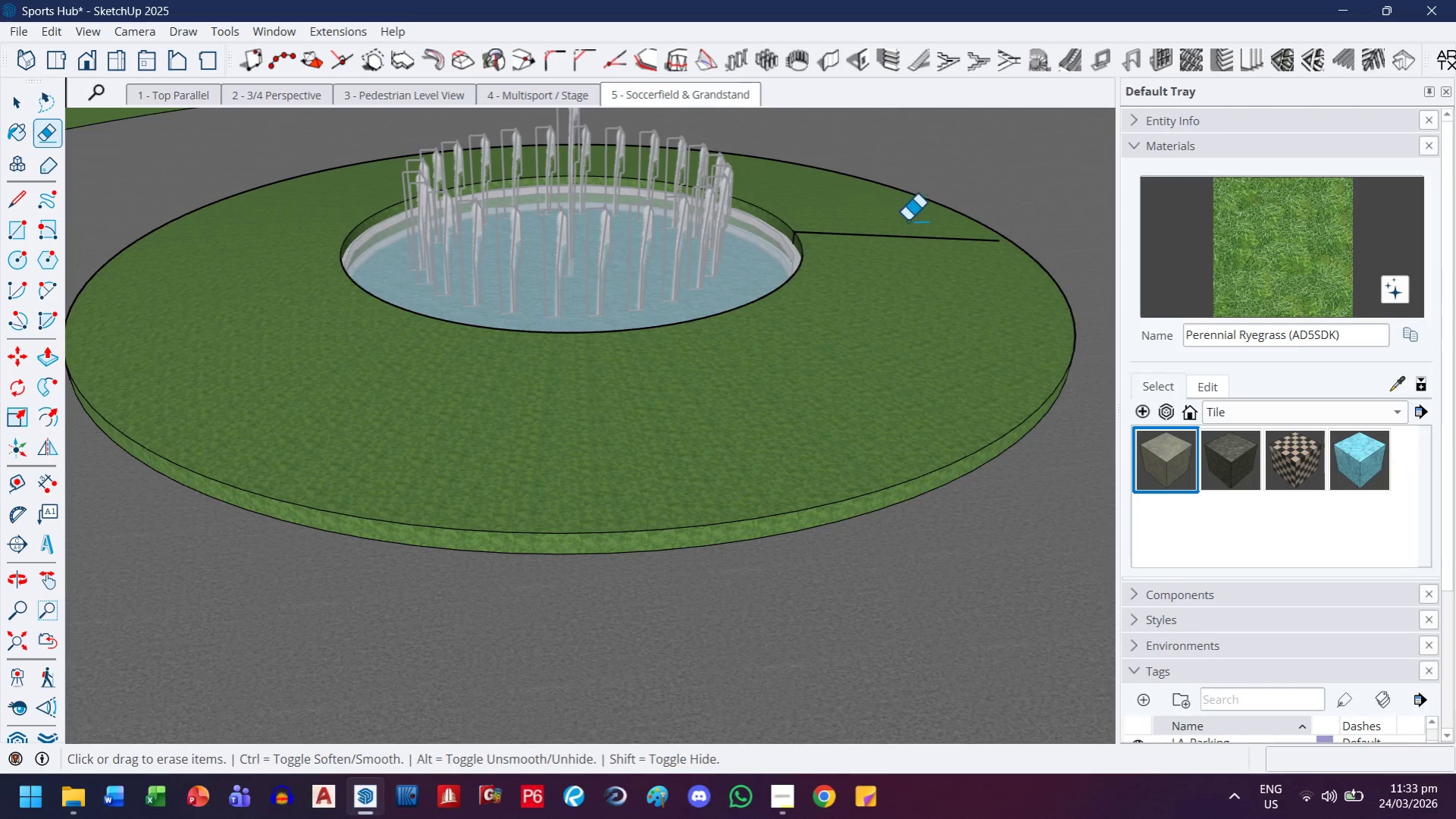 
left_click_drag(start_coordinate=[907, 220], to_coordinate=[891, 253])
 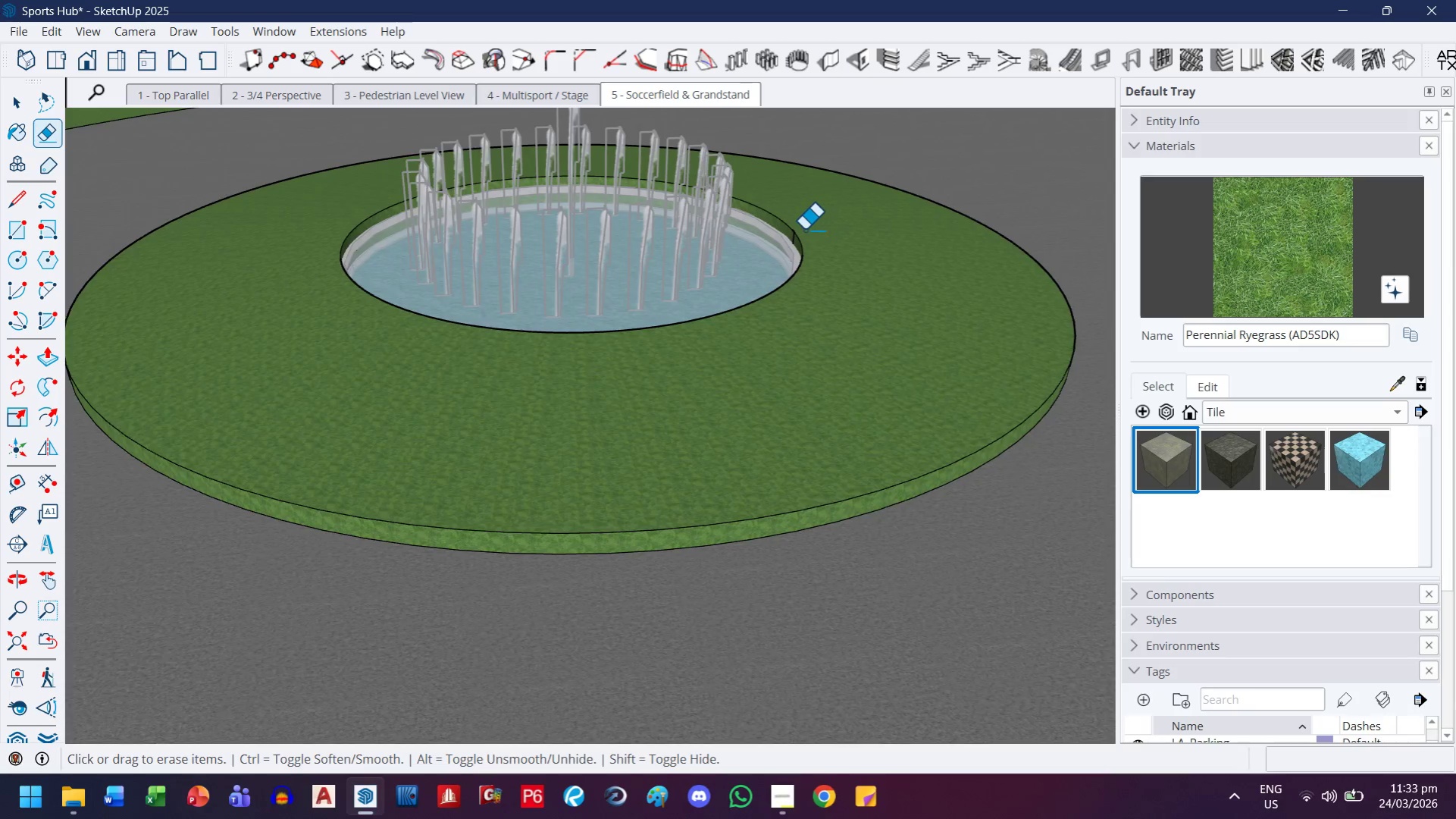 
left_click_drag(start_coordinate=[783, 239], to_coordinate=[789, 244])
 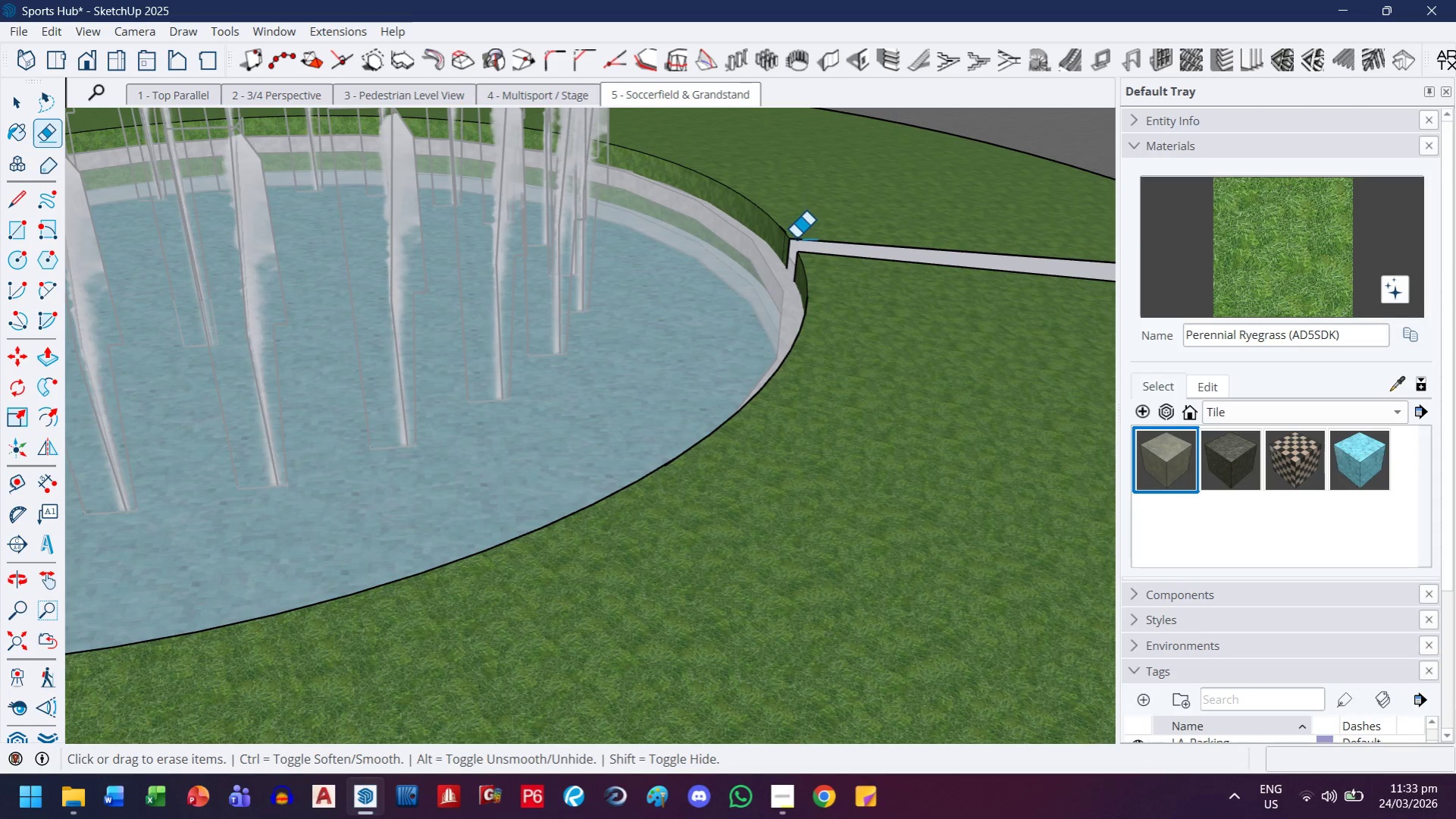 
scroll: coordinate [782, 240], scroll_direction: up, amount: 11.0
 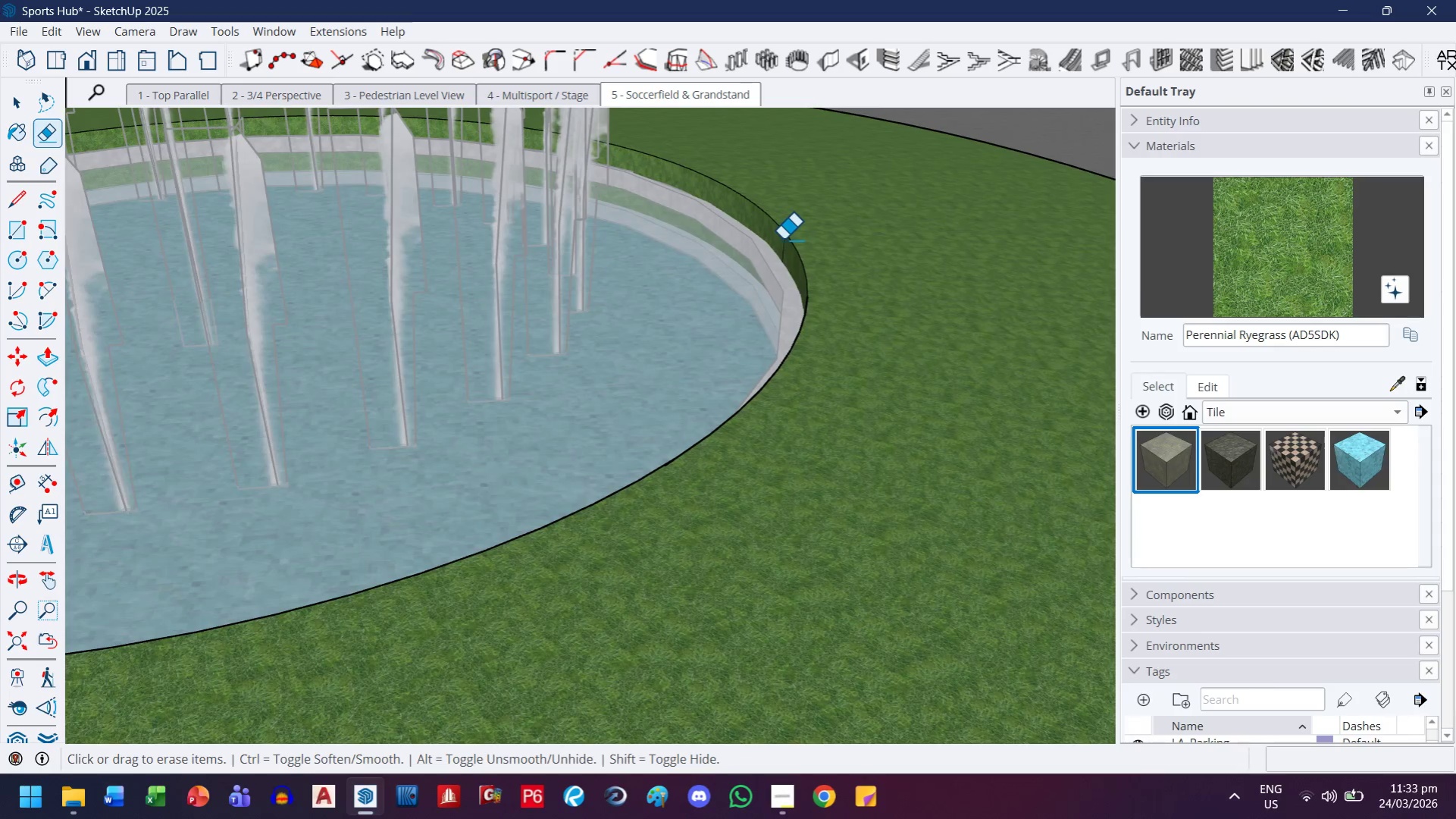 
key(Control+ControlLeft)
 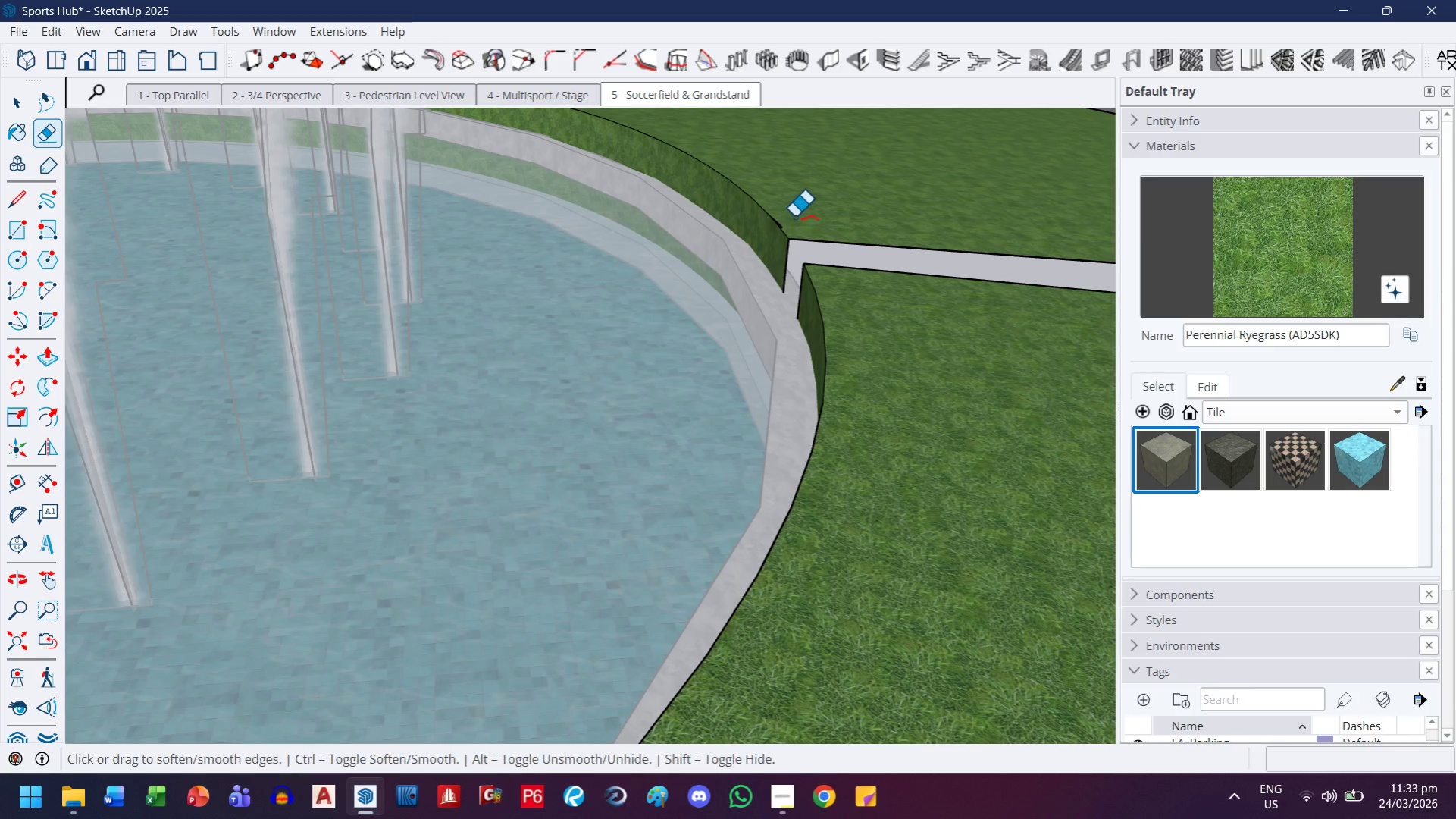 
key(Control+Z)
 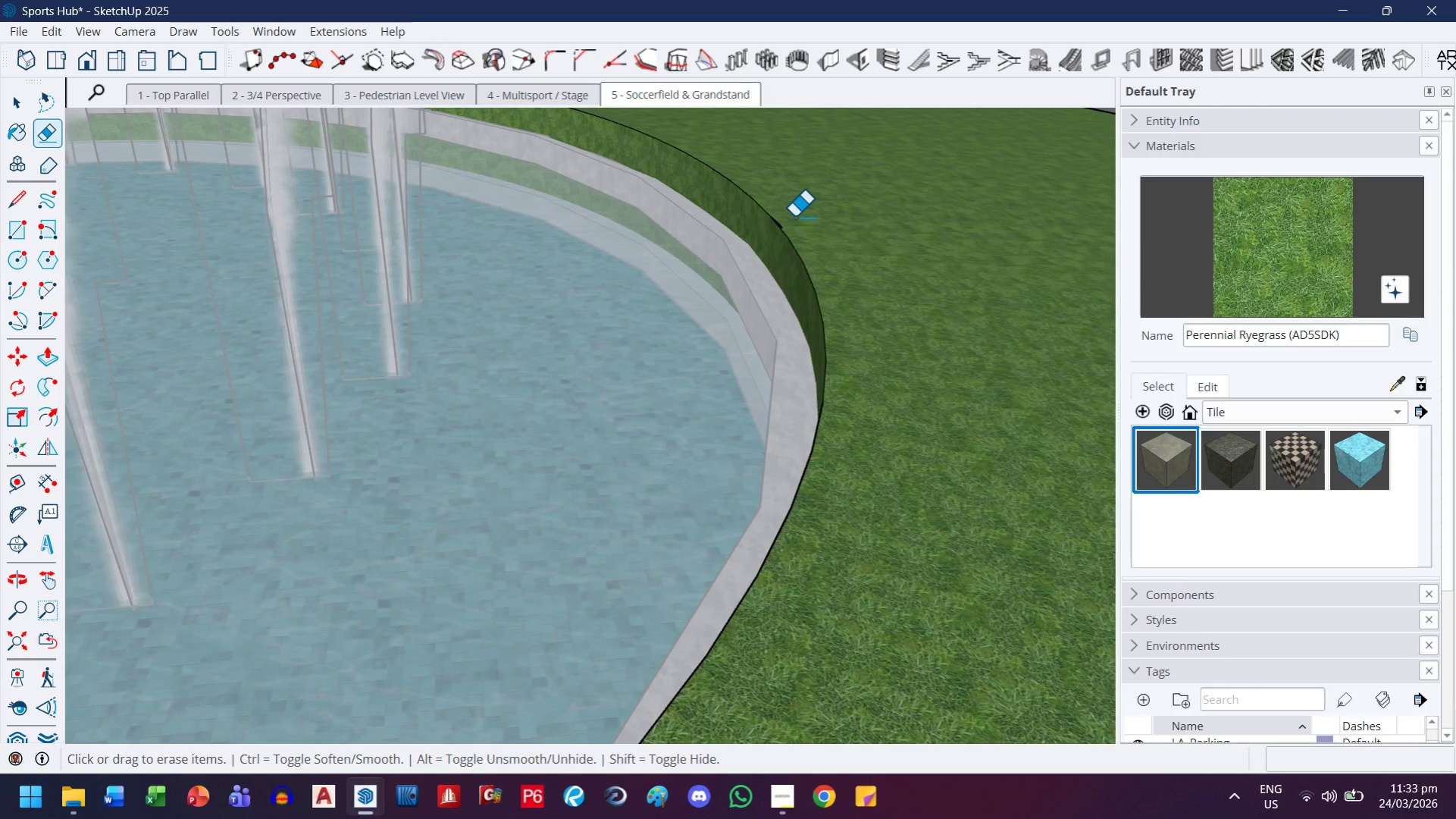 
scroll: coordinate [785, 237], scroll_direction: up, amount: 8.0
 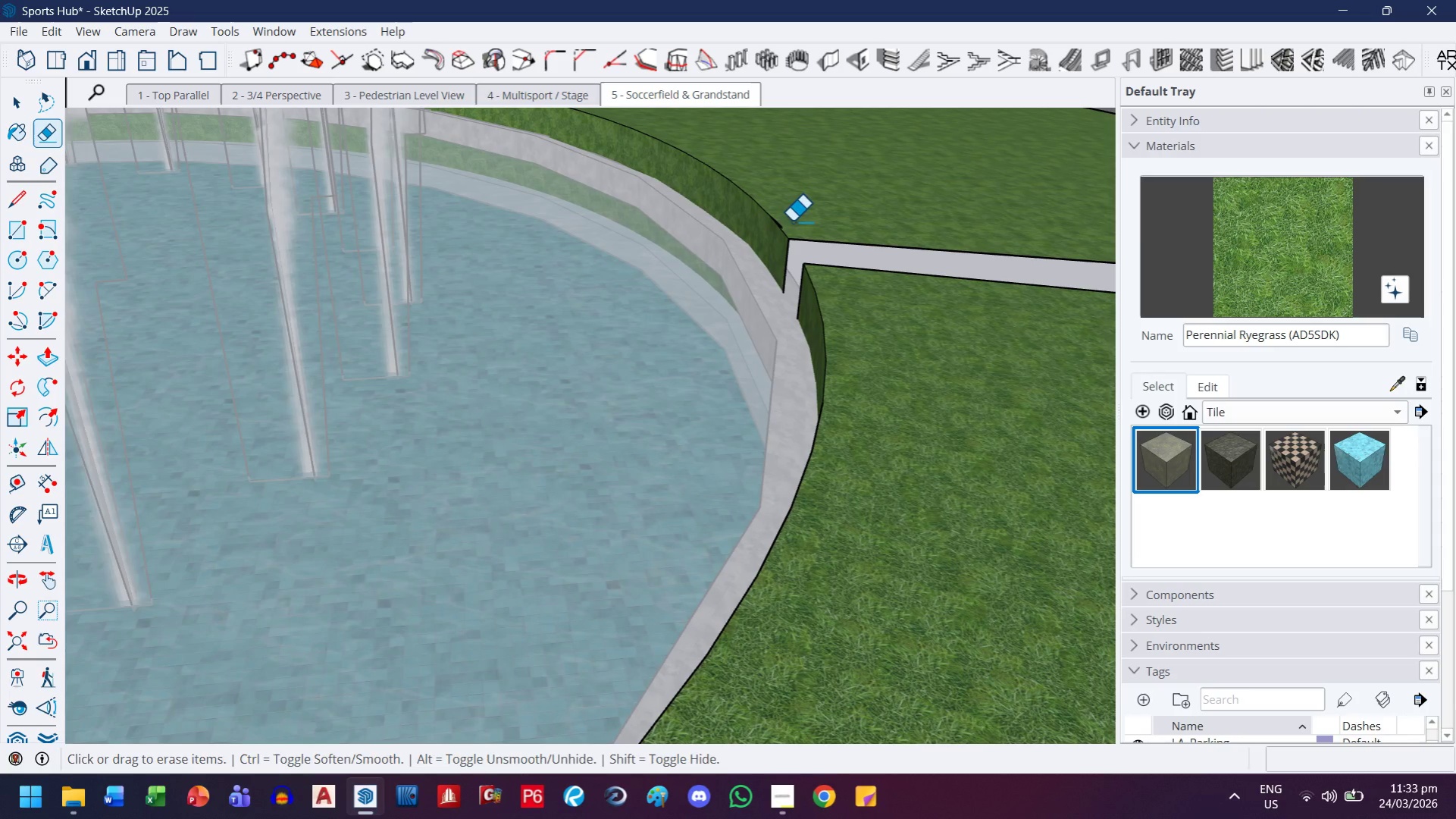 
scroll: coordinate [816, 209], scroll_direction: down, amount: 11.0
 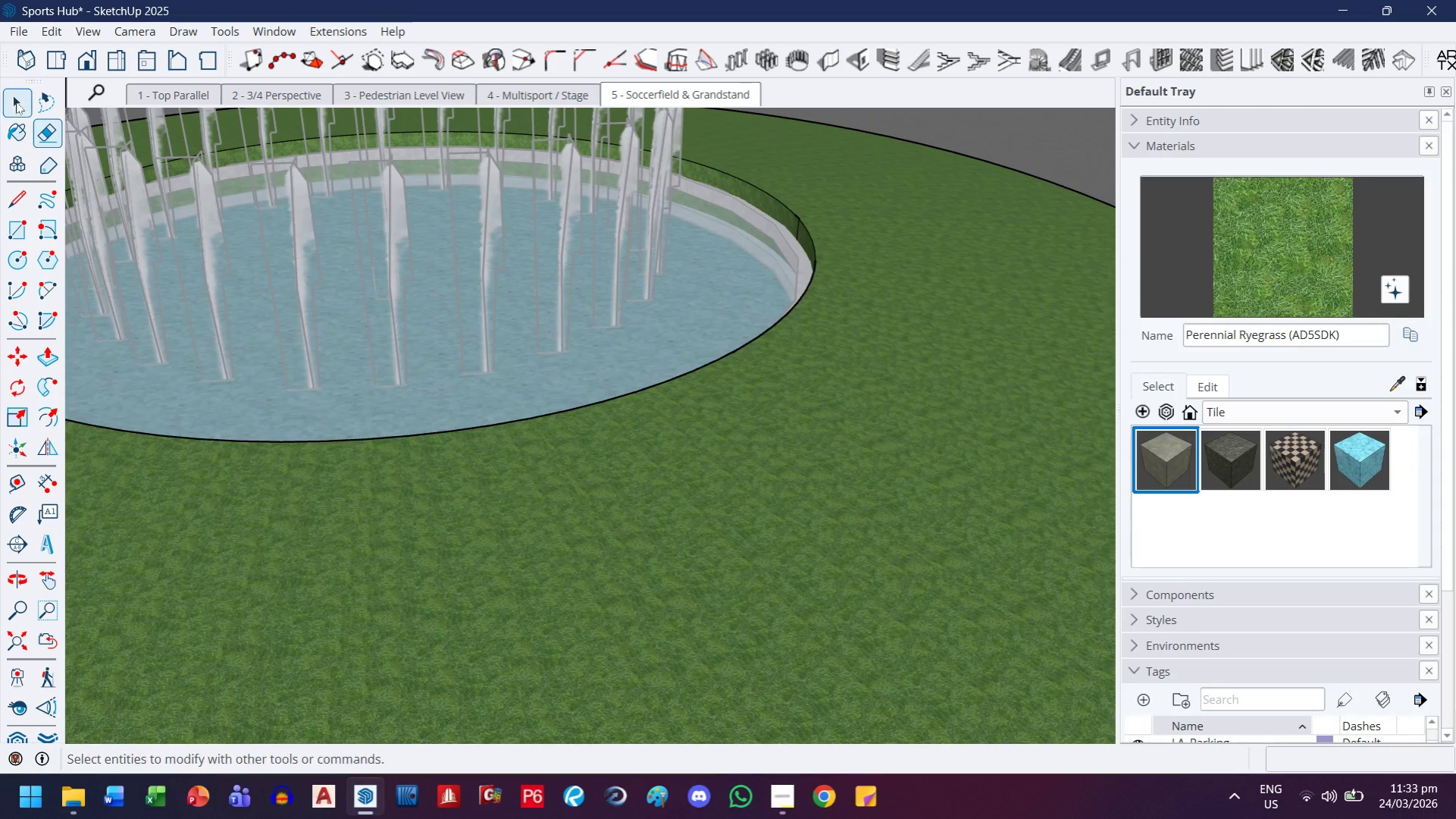 
left_click([17, 106])
 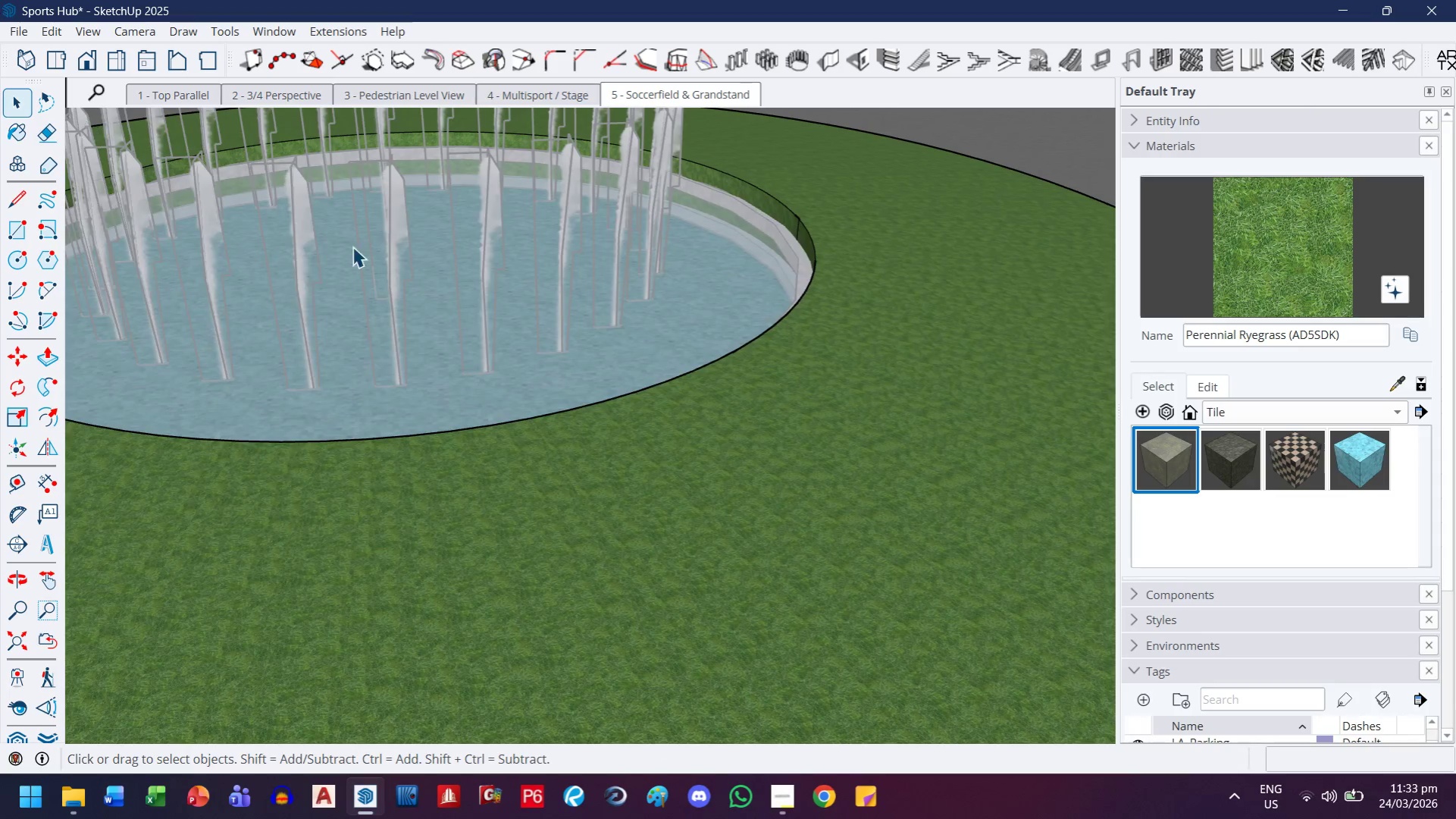 
key(Escape)
 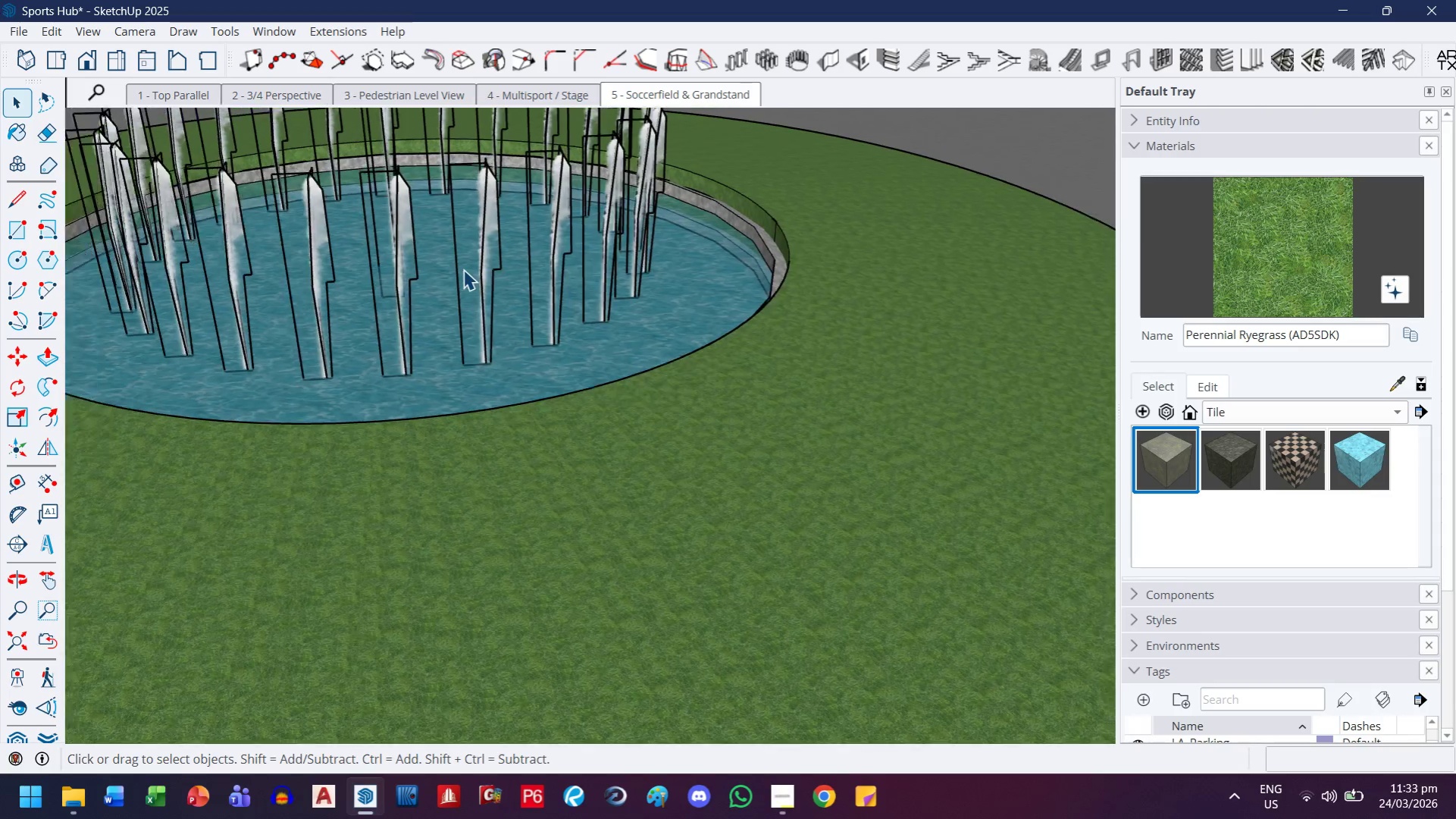 
key(Escape)
 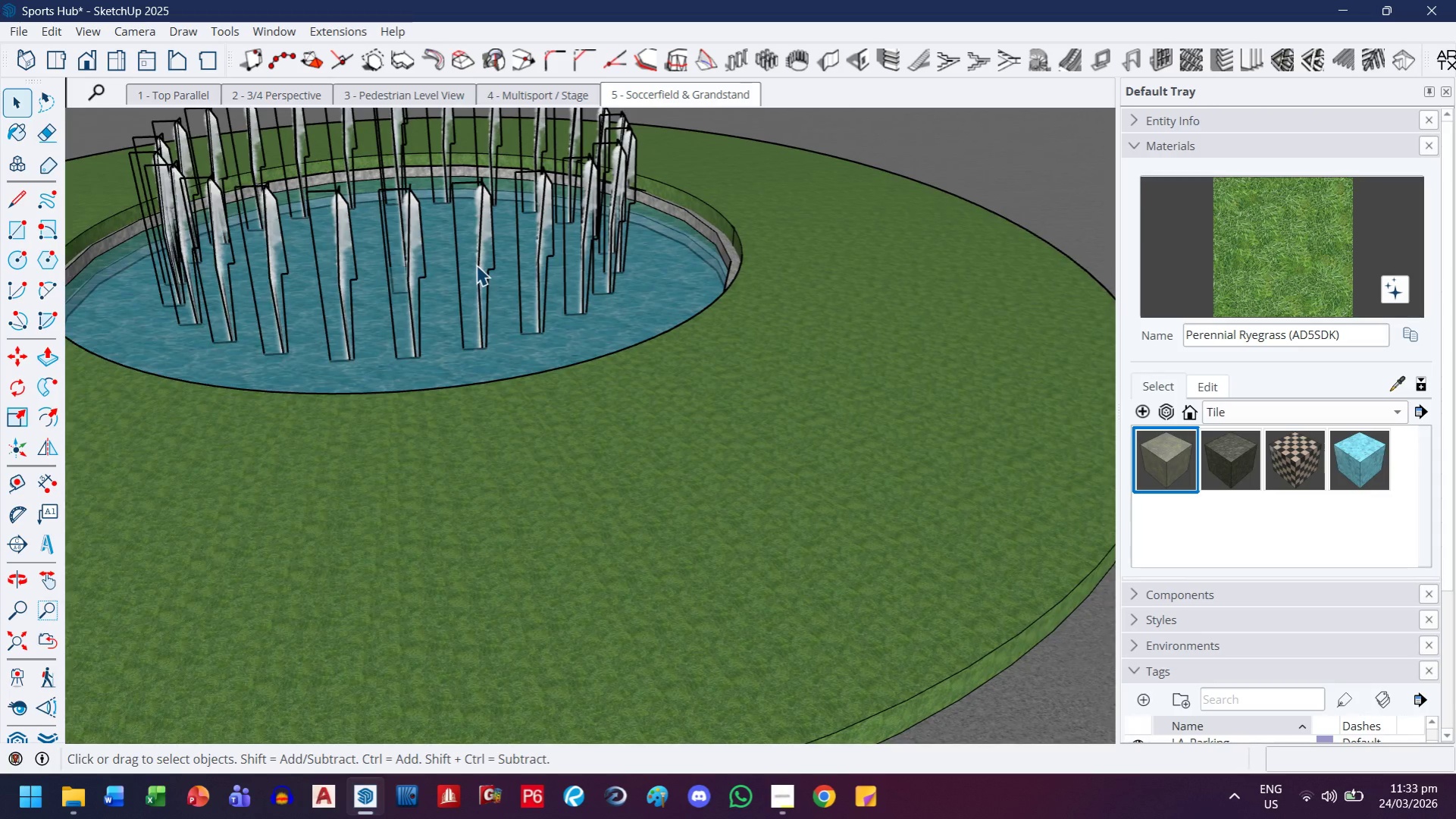 
key(Escape)
 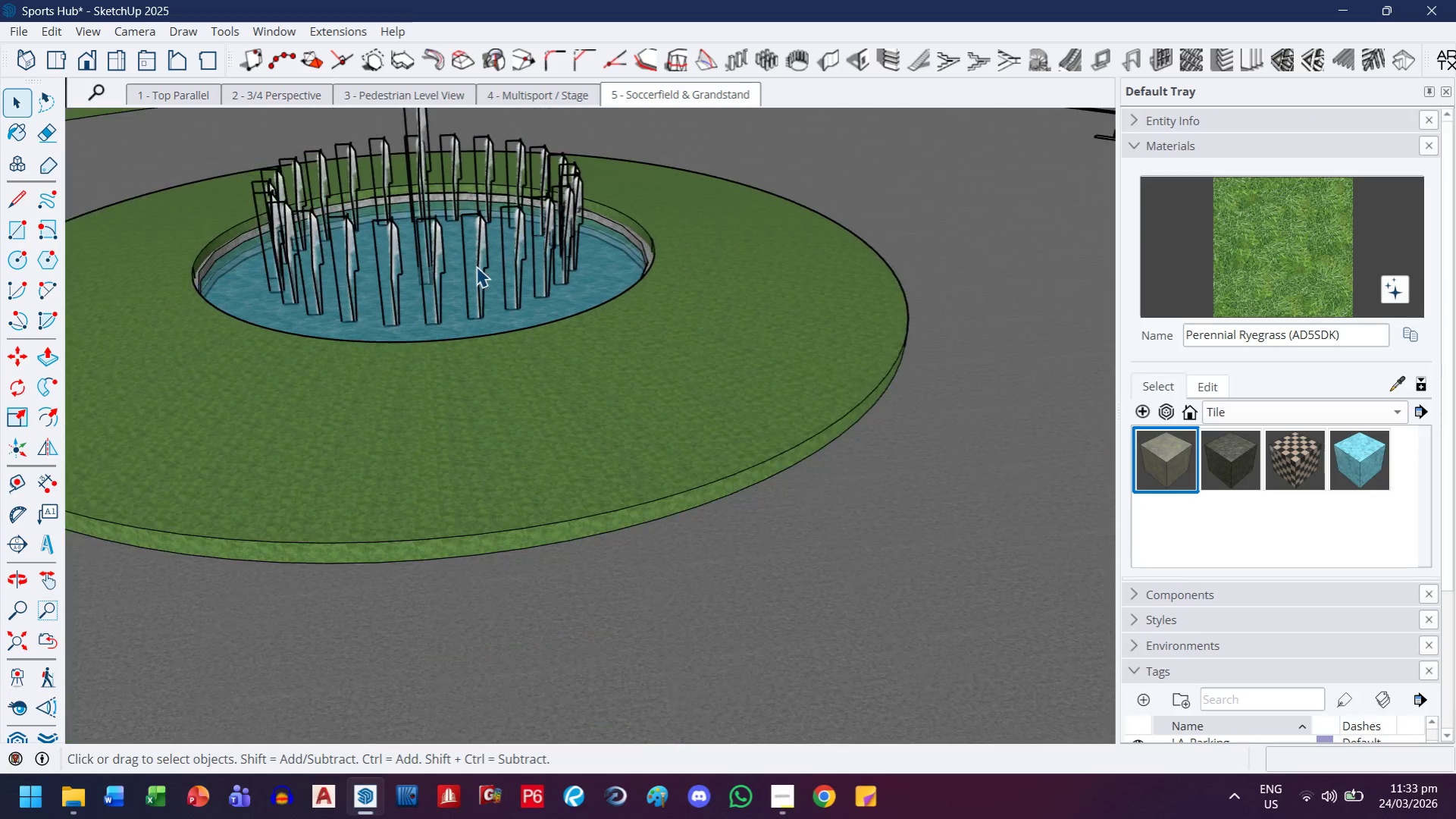 
key(Escape)
 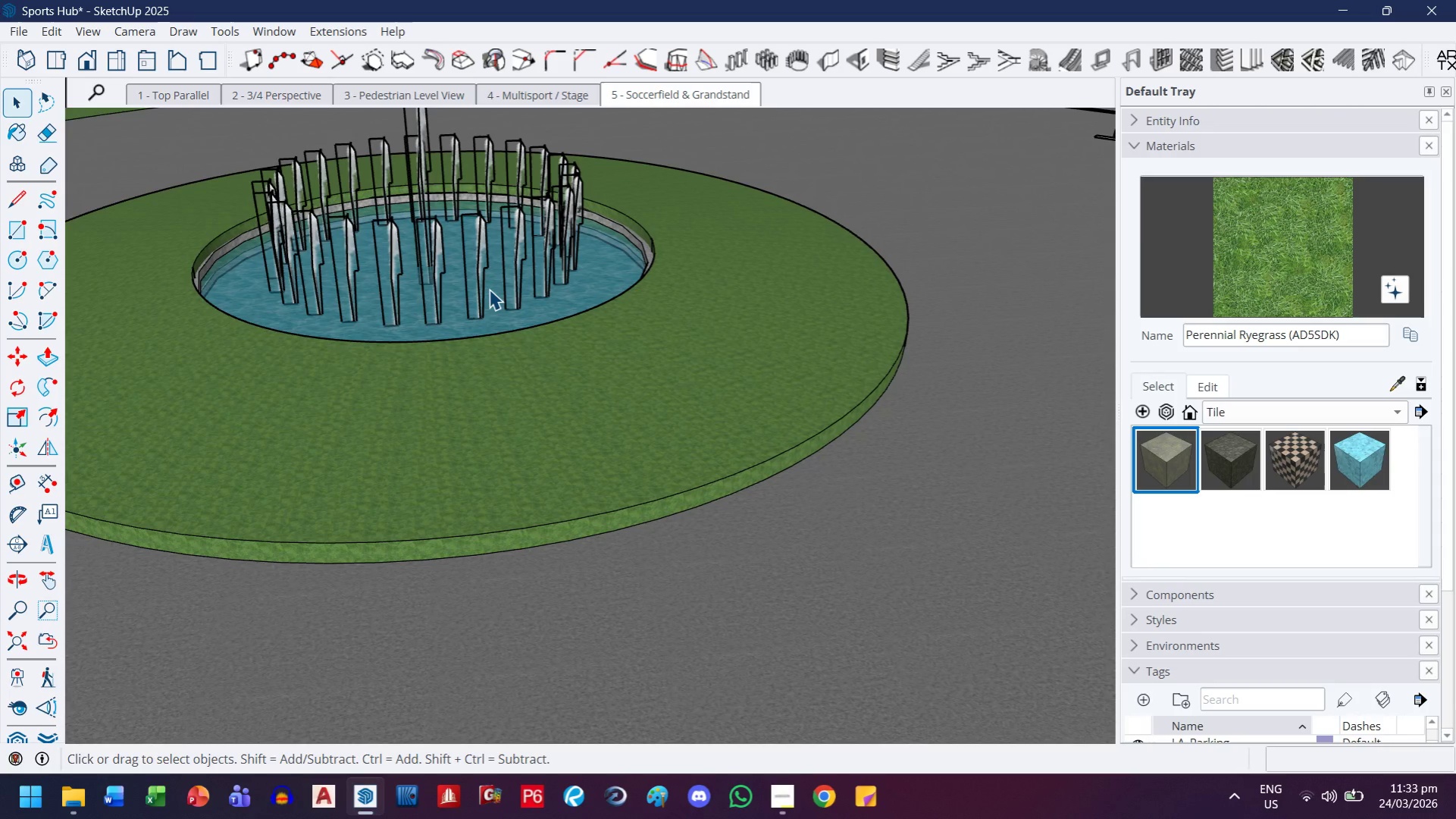 
left_click([489, 289])
 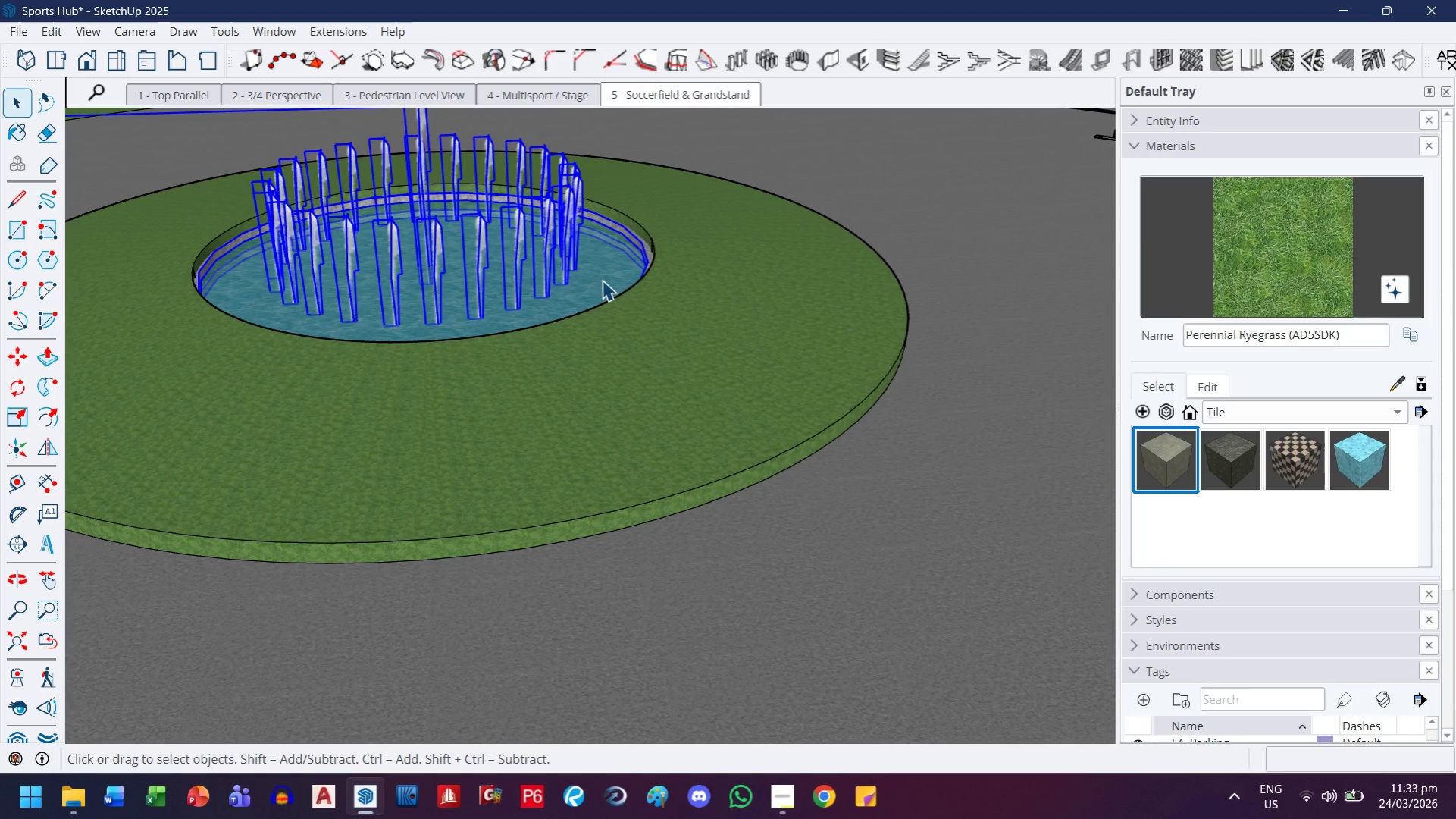 
scroll: coordinate [476, 266], scroll_direction: down, amount: 8.0
 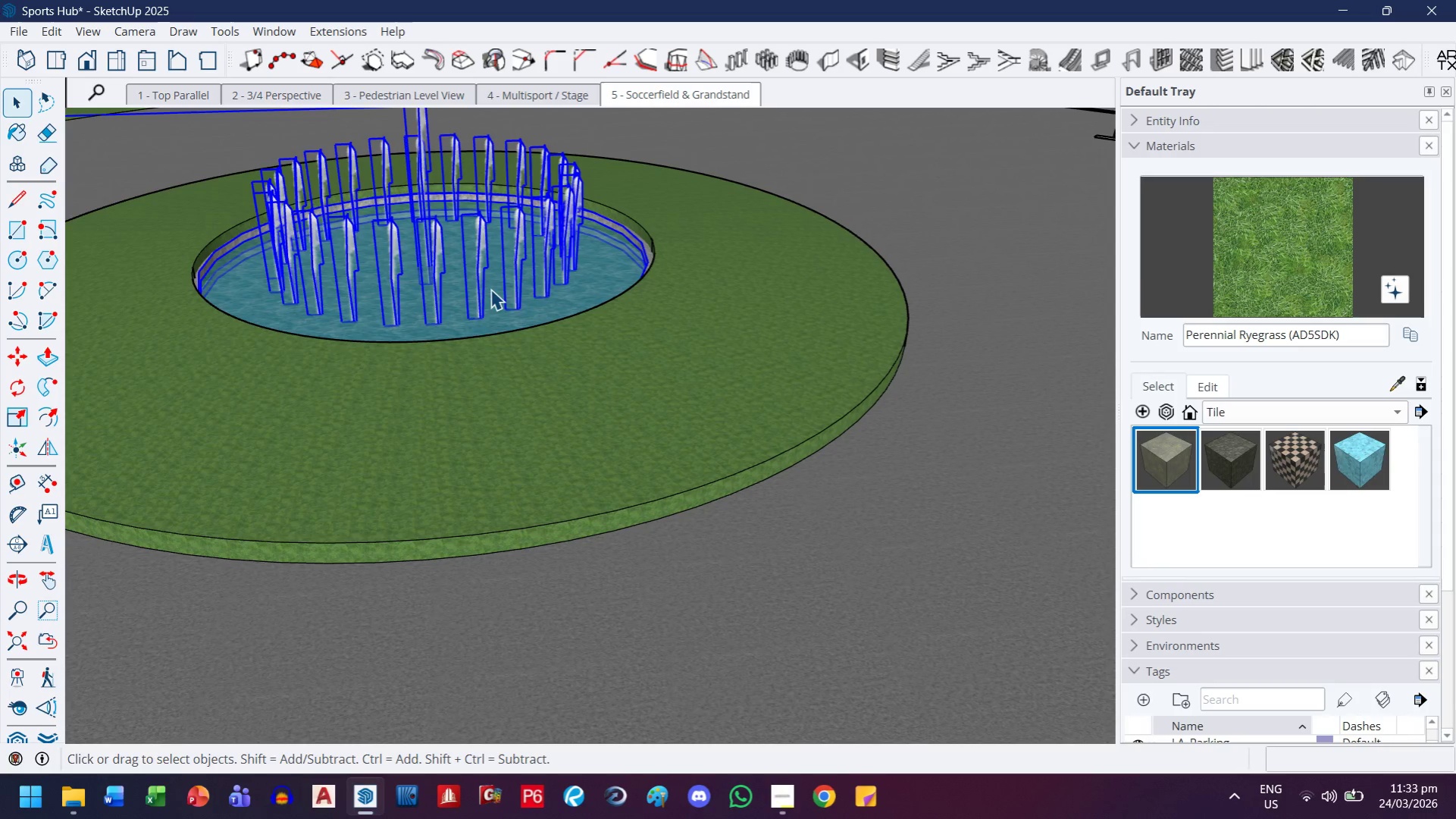 
key(M)
 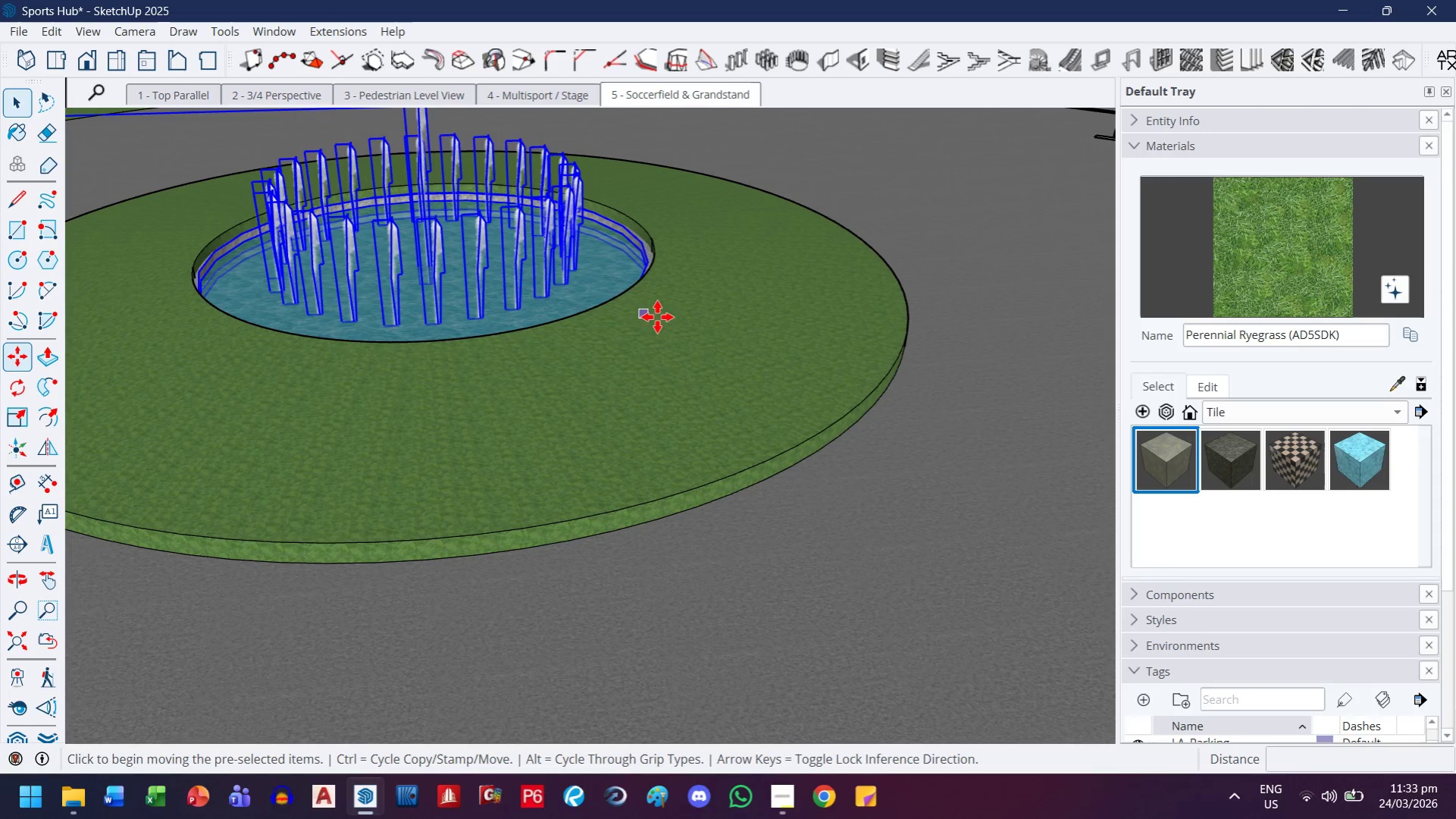 
left_click([658, 317])
 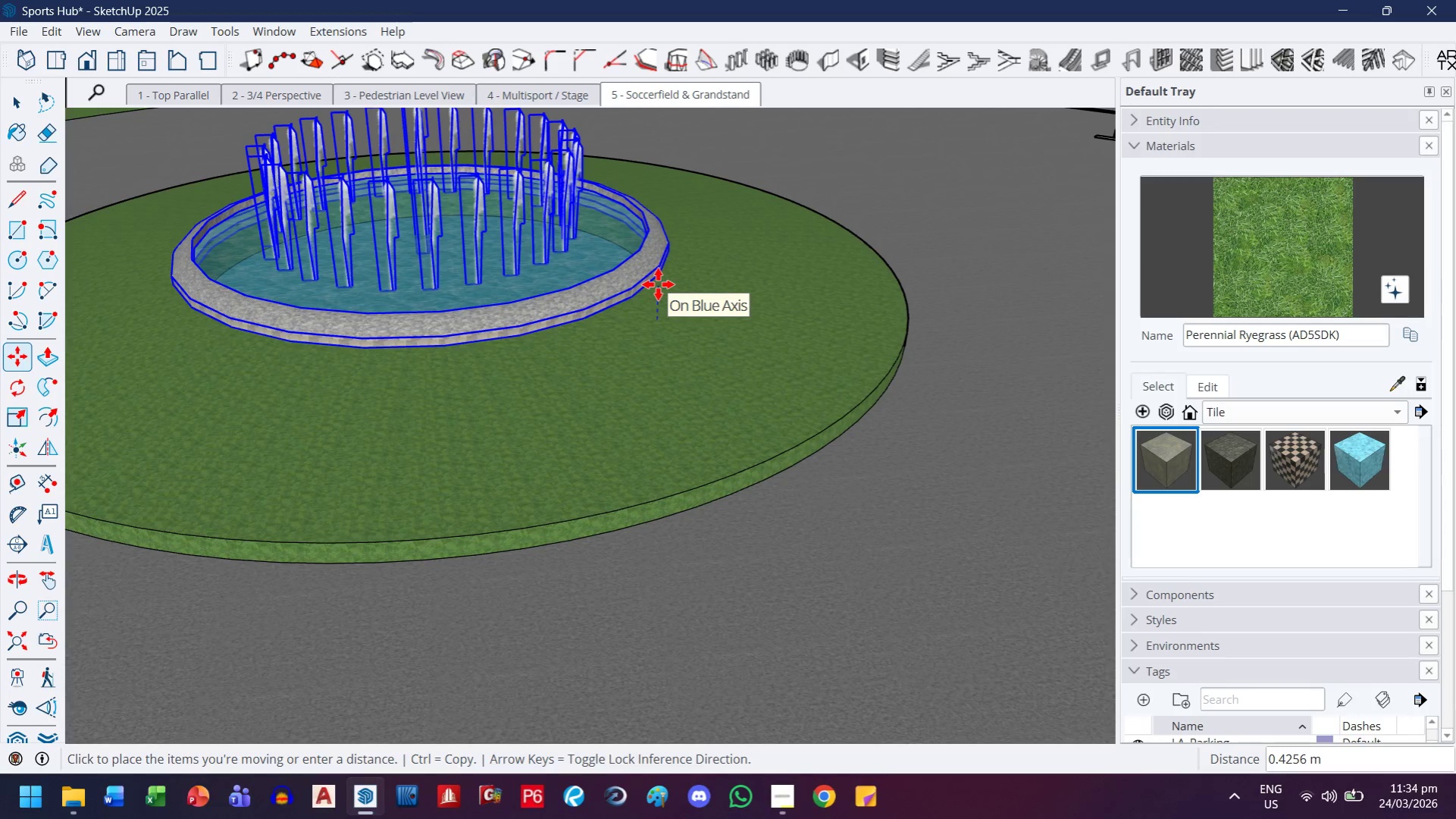 
key(Period)
 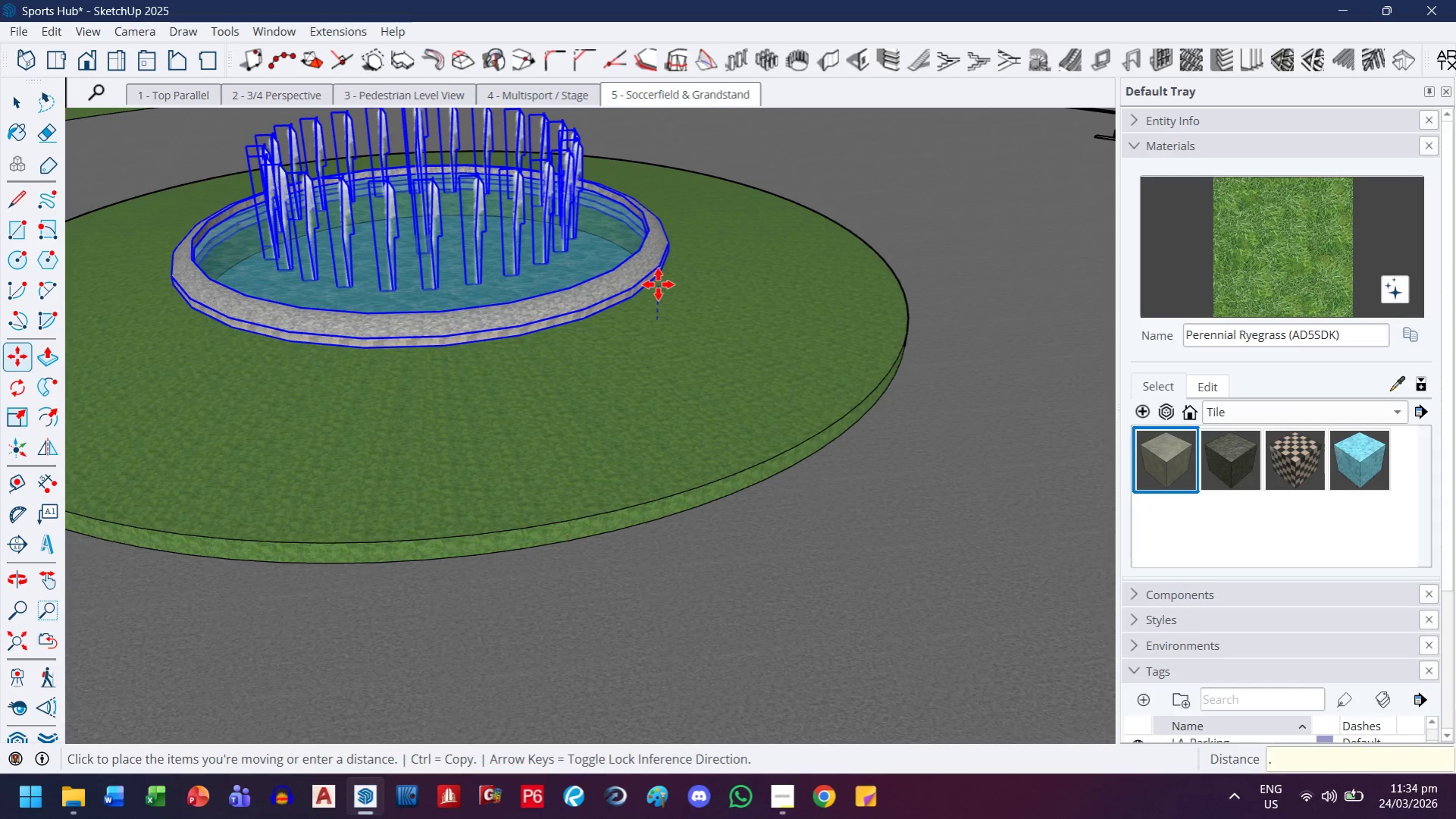 
key(6)
 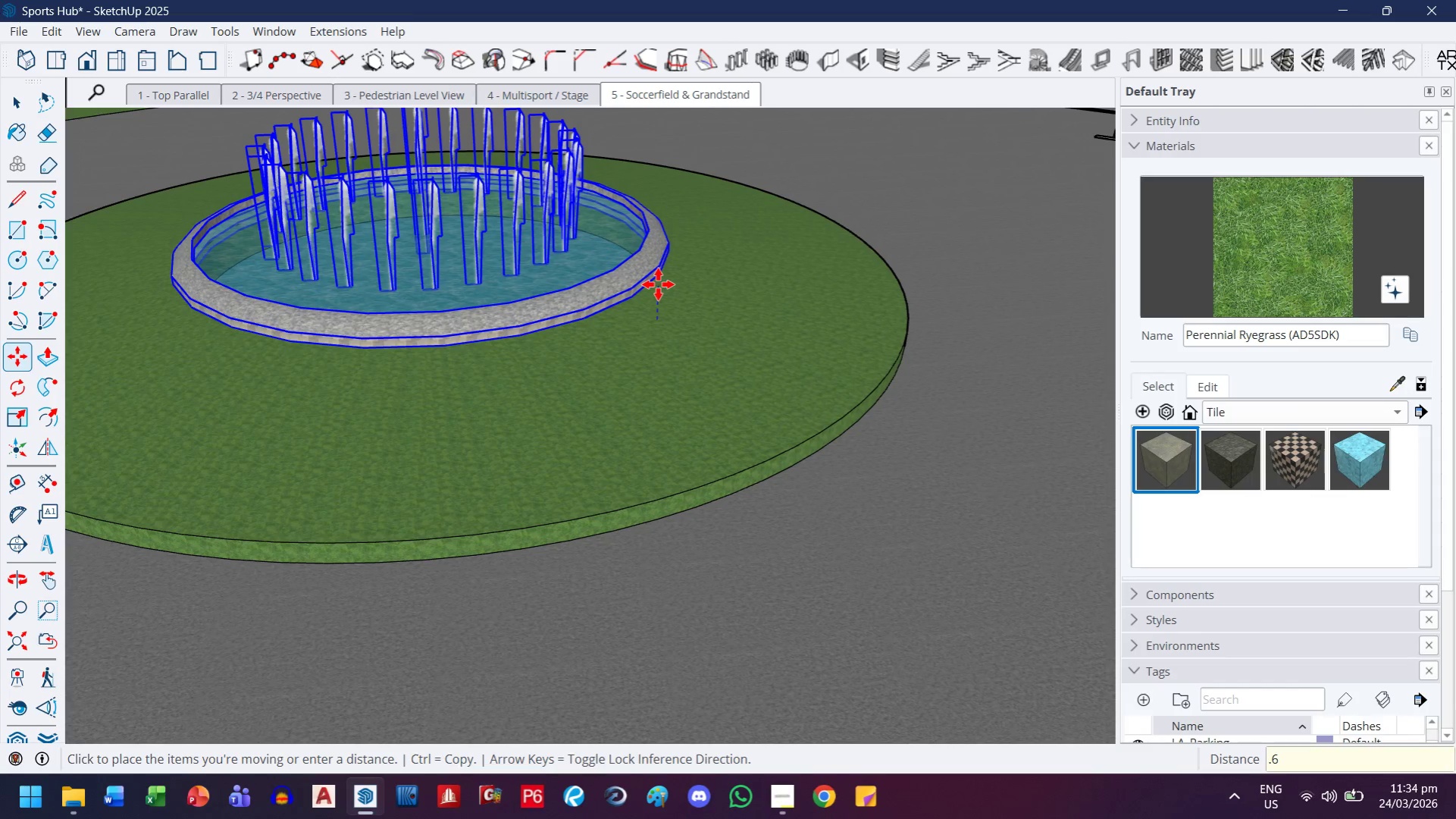 
key(Enter)
 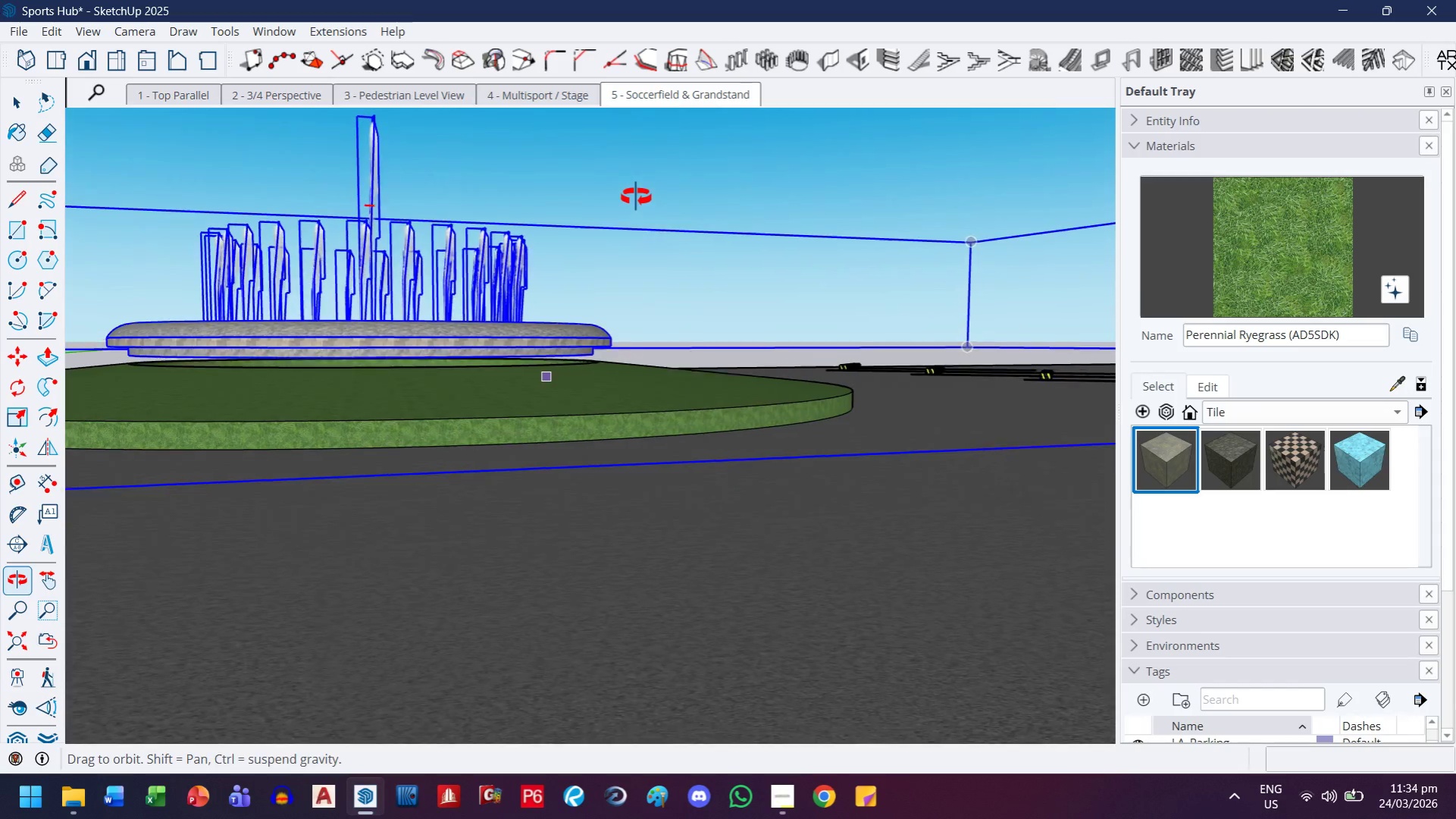 
scroll: coordinate [628, 359], scroll_direction: up, amount: 7.0
 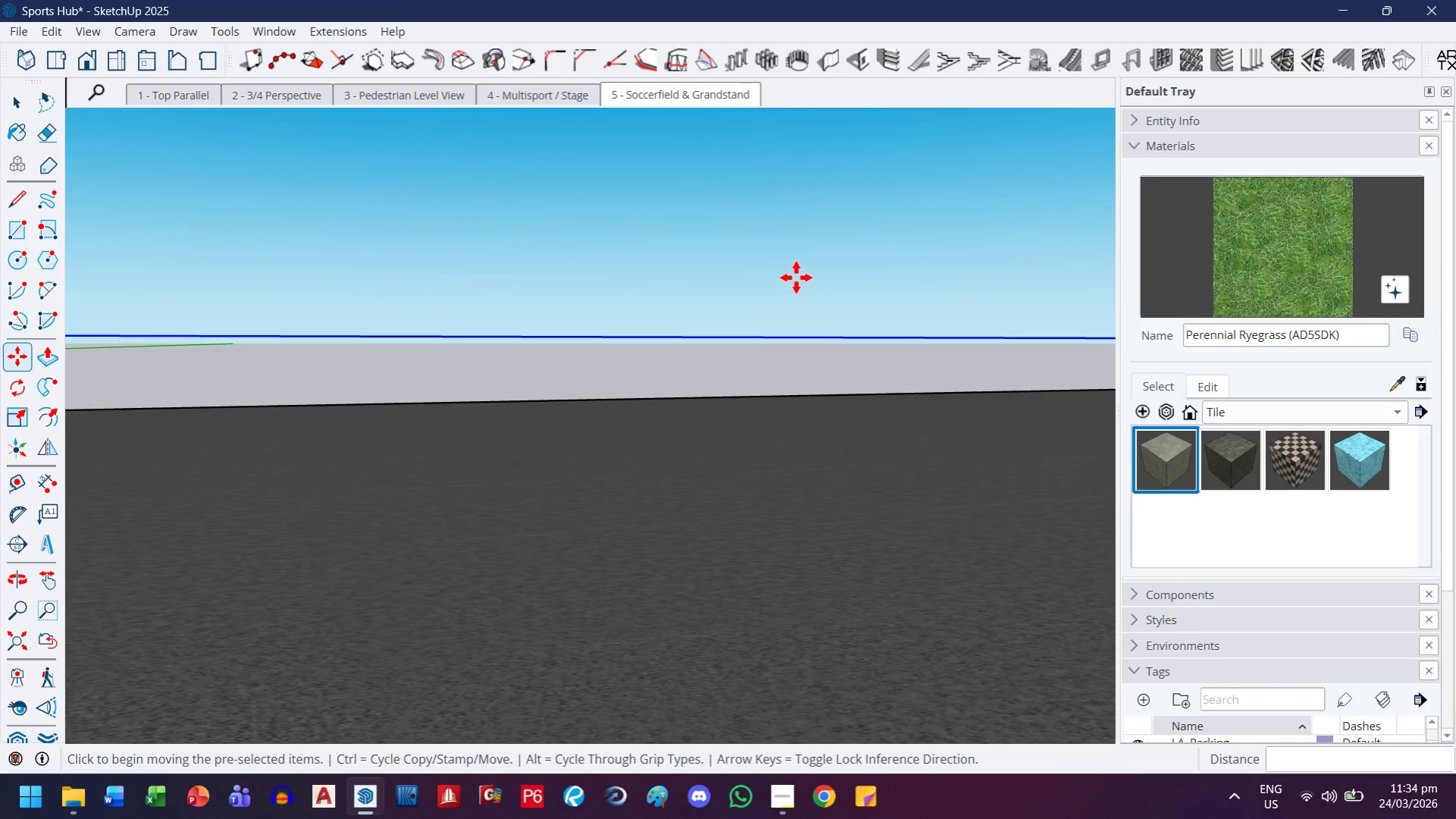 
scroll: coordinate [697, 279], scroll_direction: down, amount: 21.0
 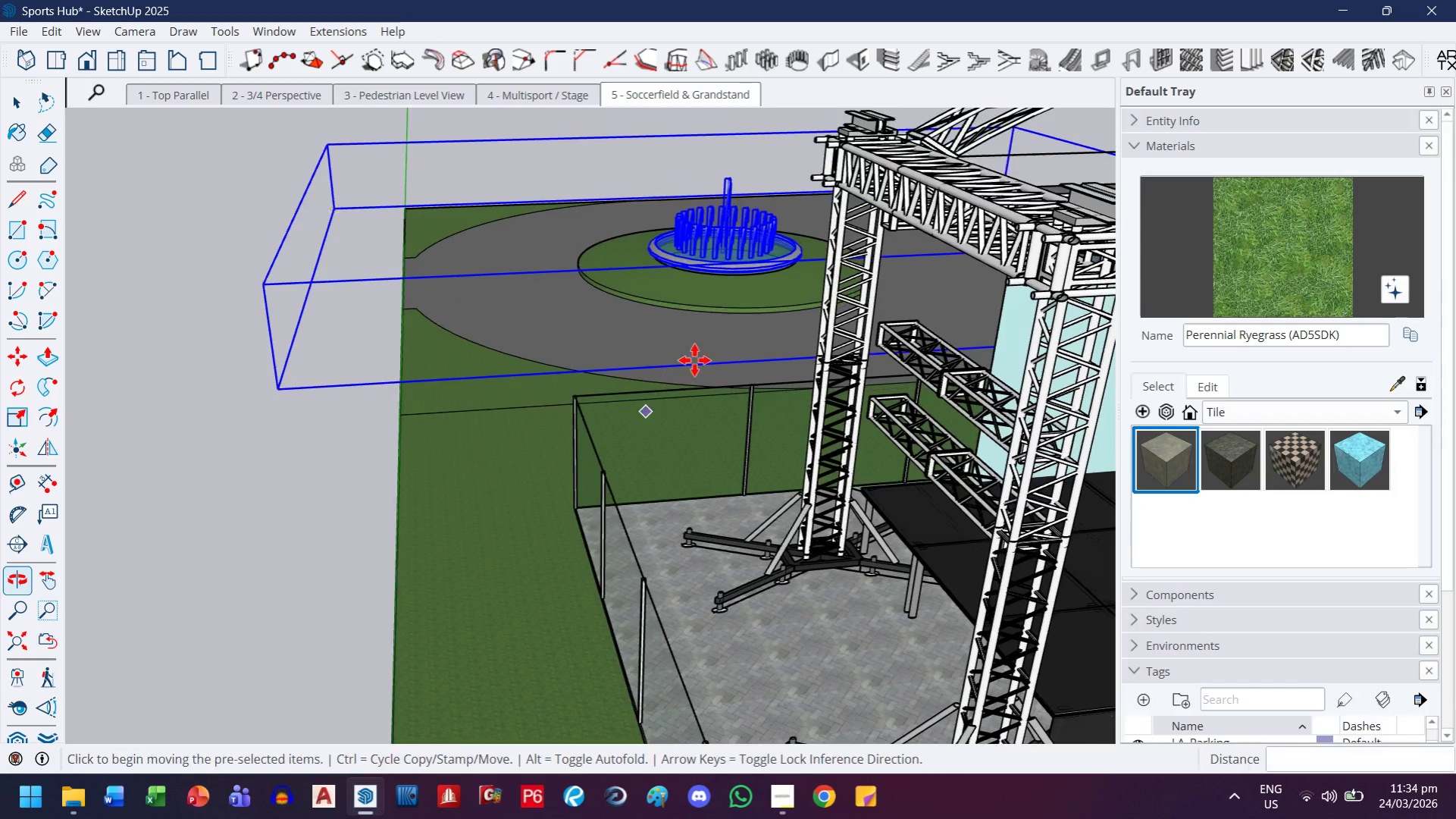 
scroll: coordinate [744, 250], scroll_direction: up, amount: 4.0
 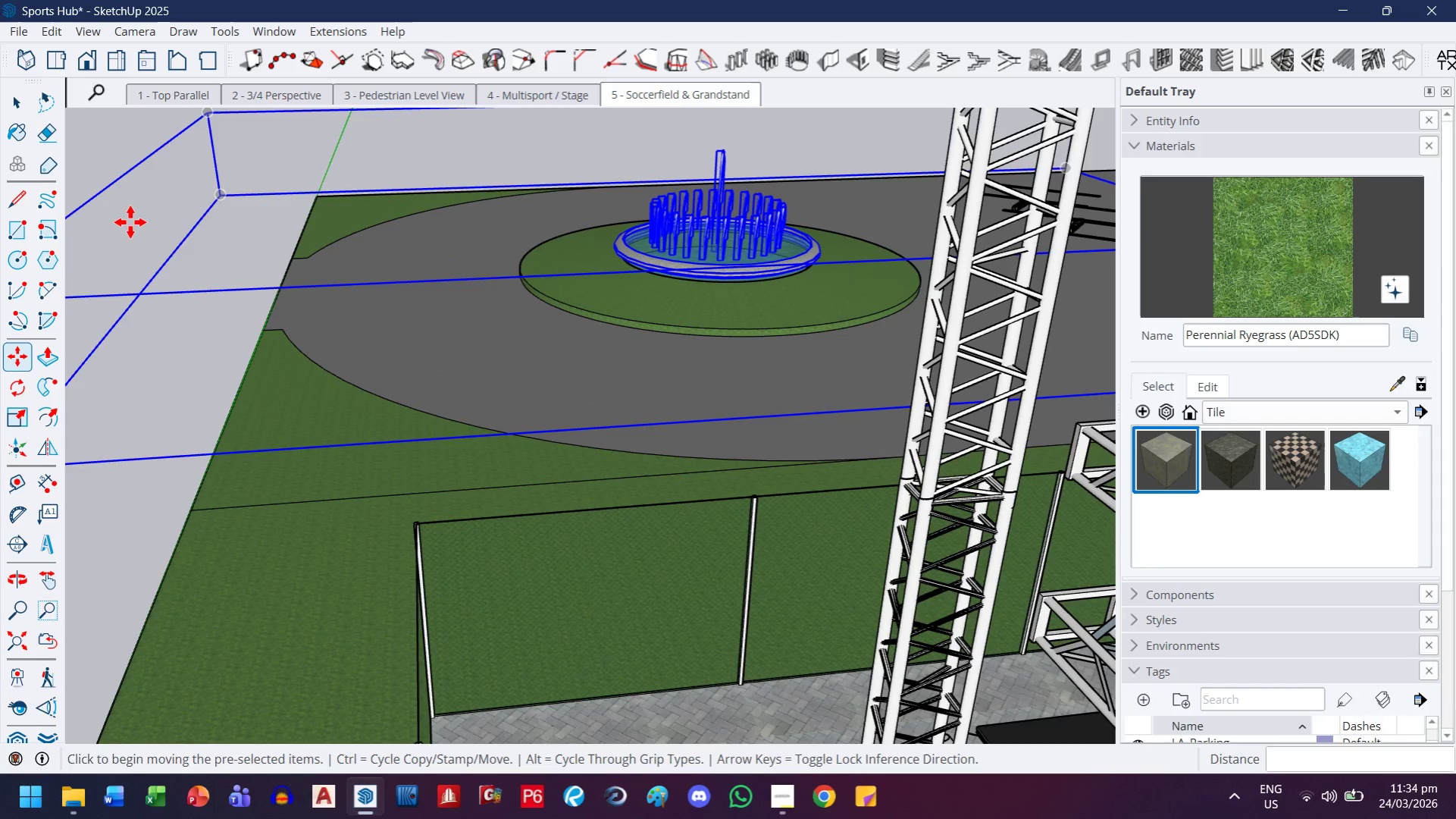 
left_click([130, 215])
 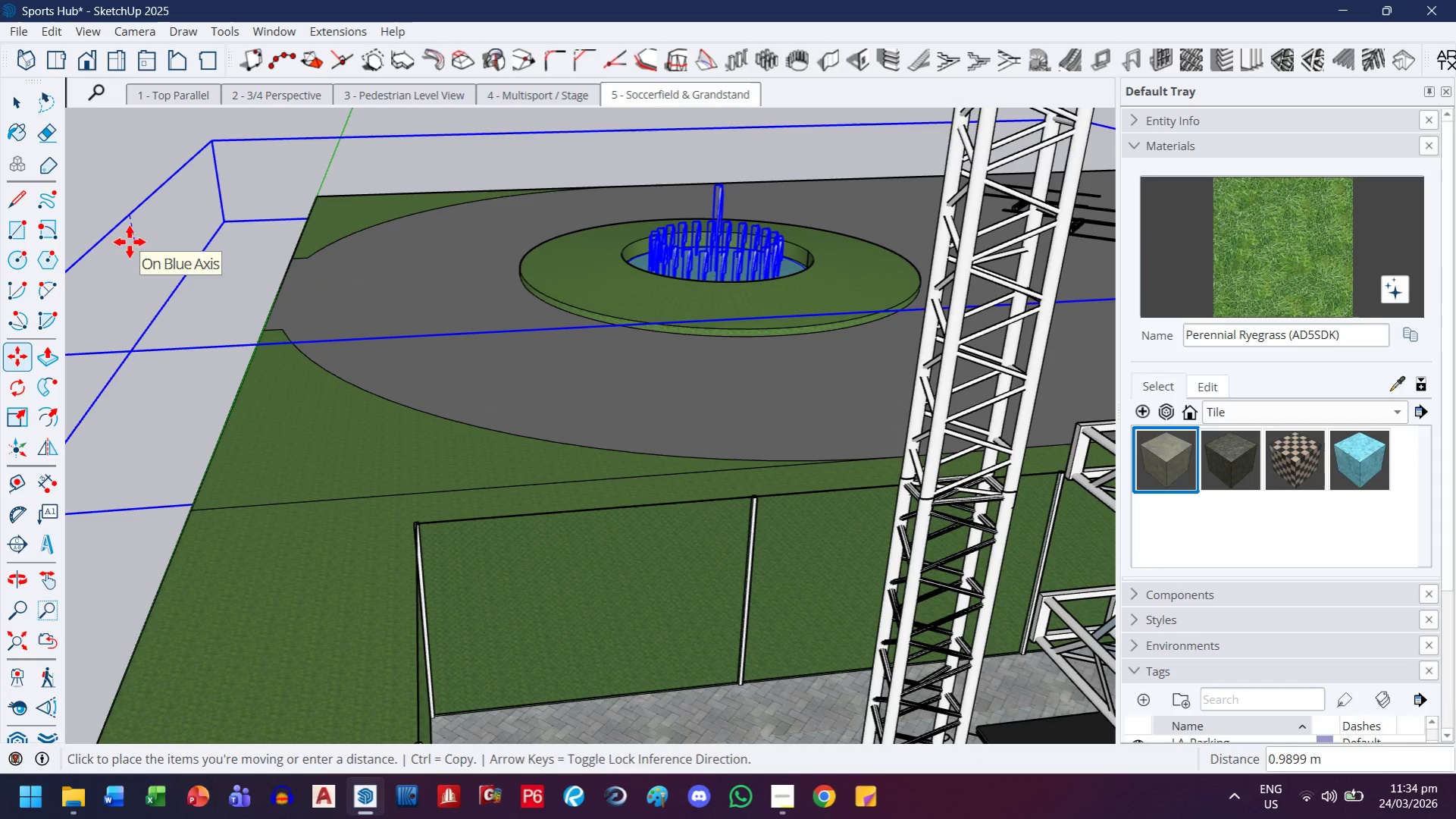 
key(ArrowUp)
 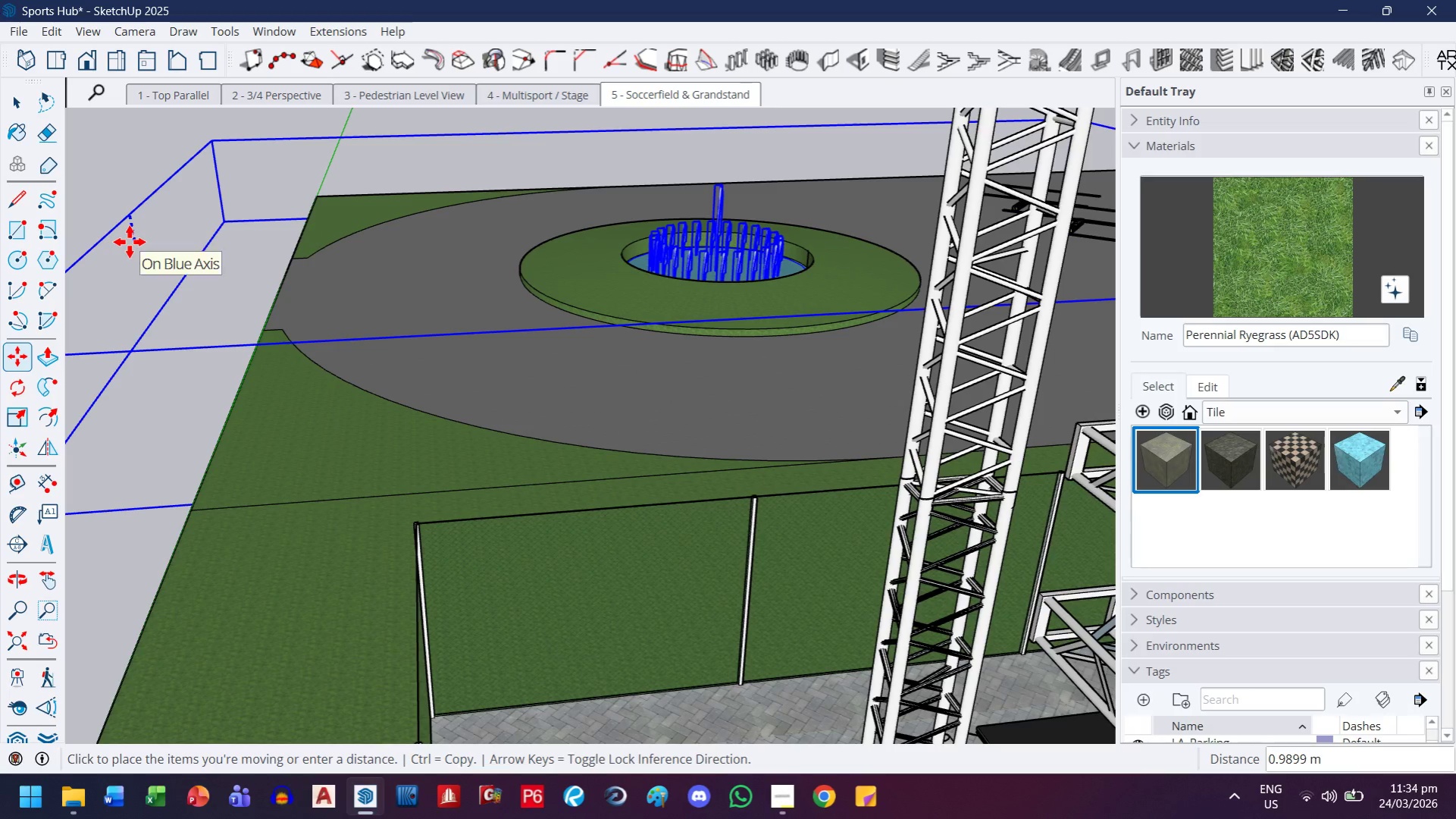 
key(Period)
 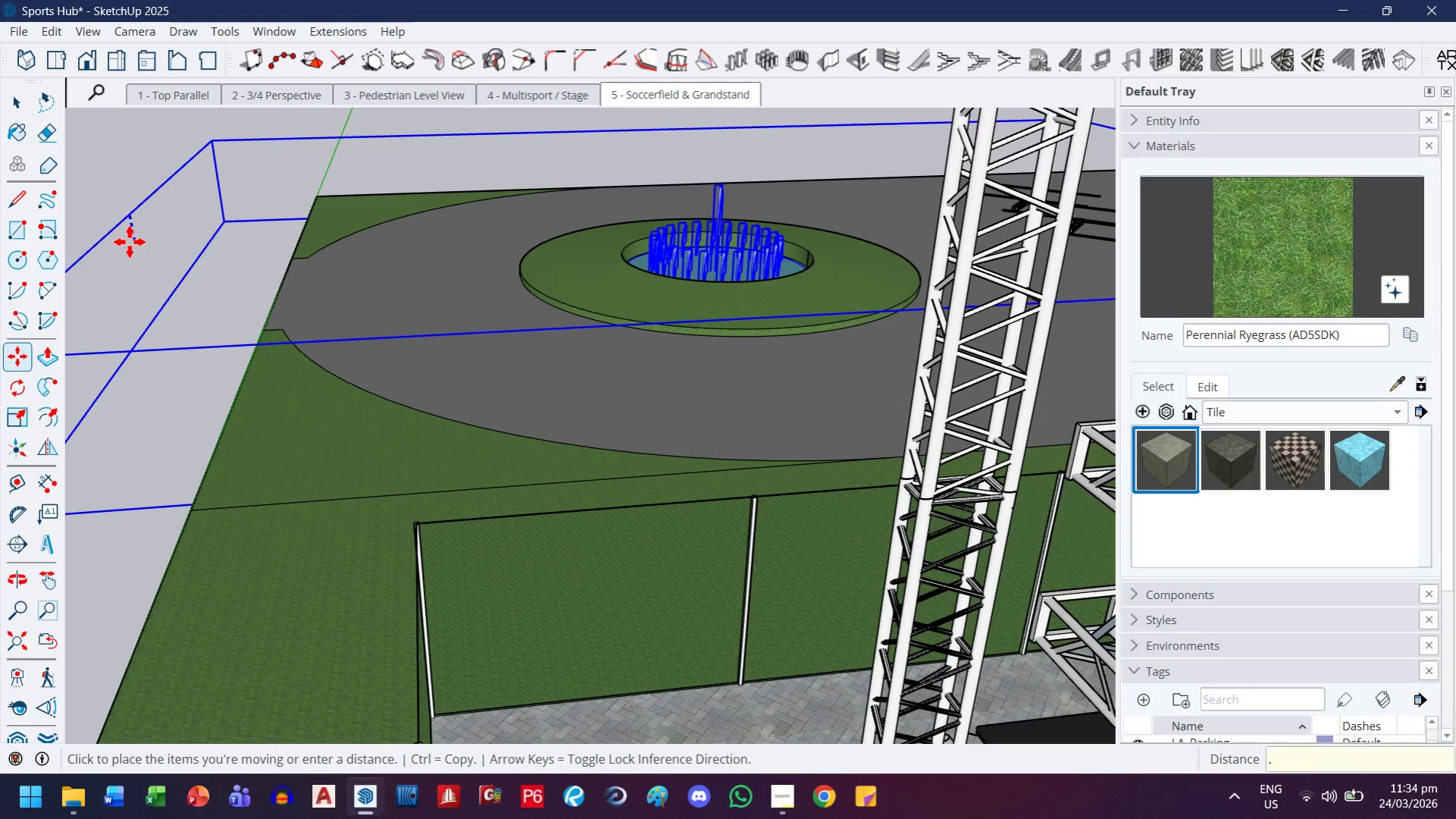 
key(1)
 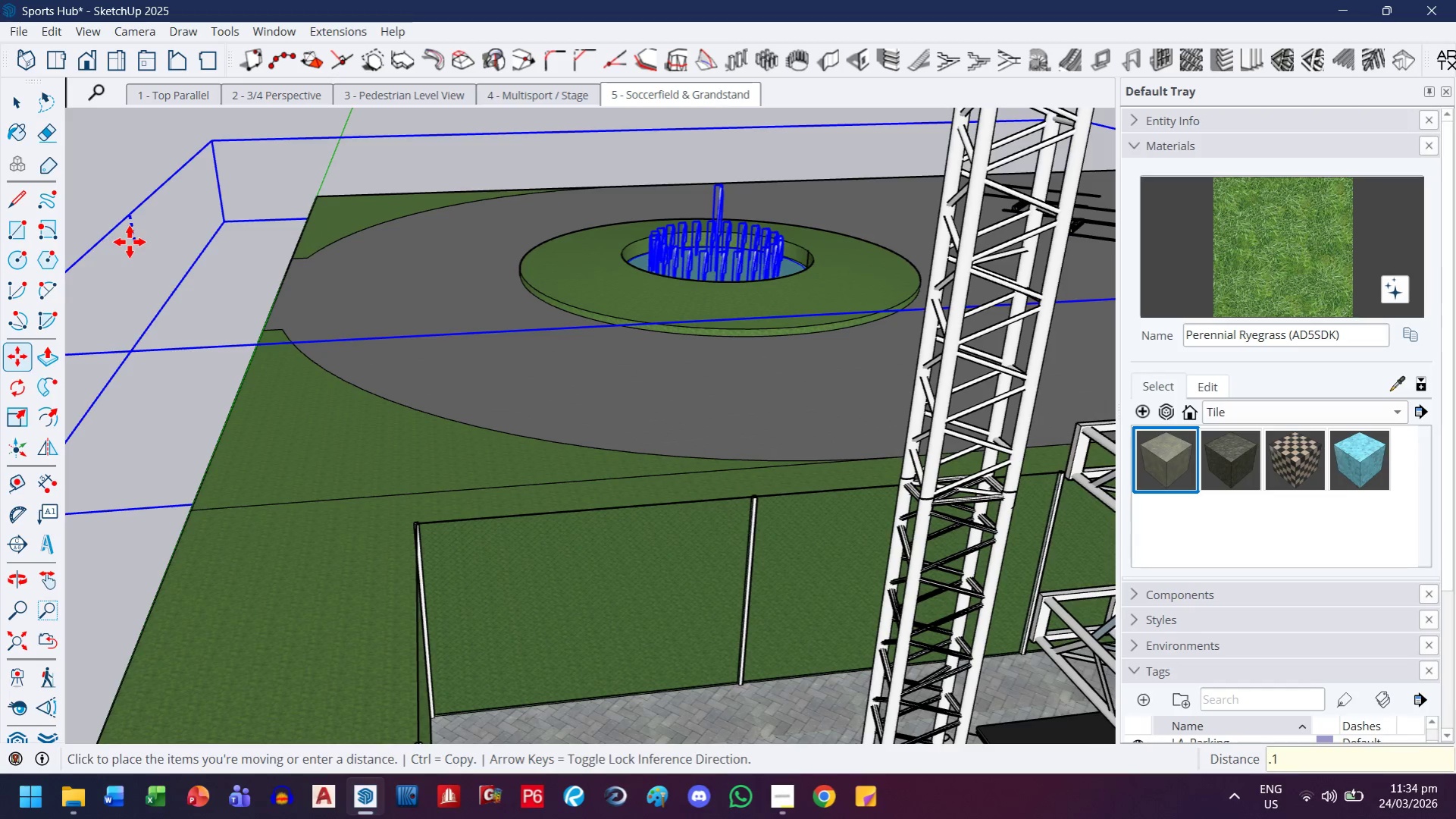 
key(Enter)
 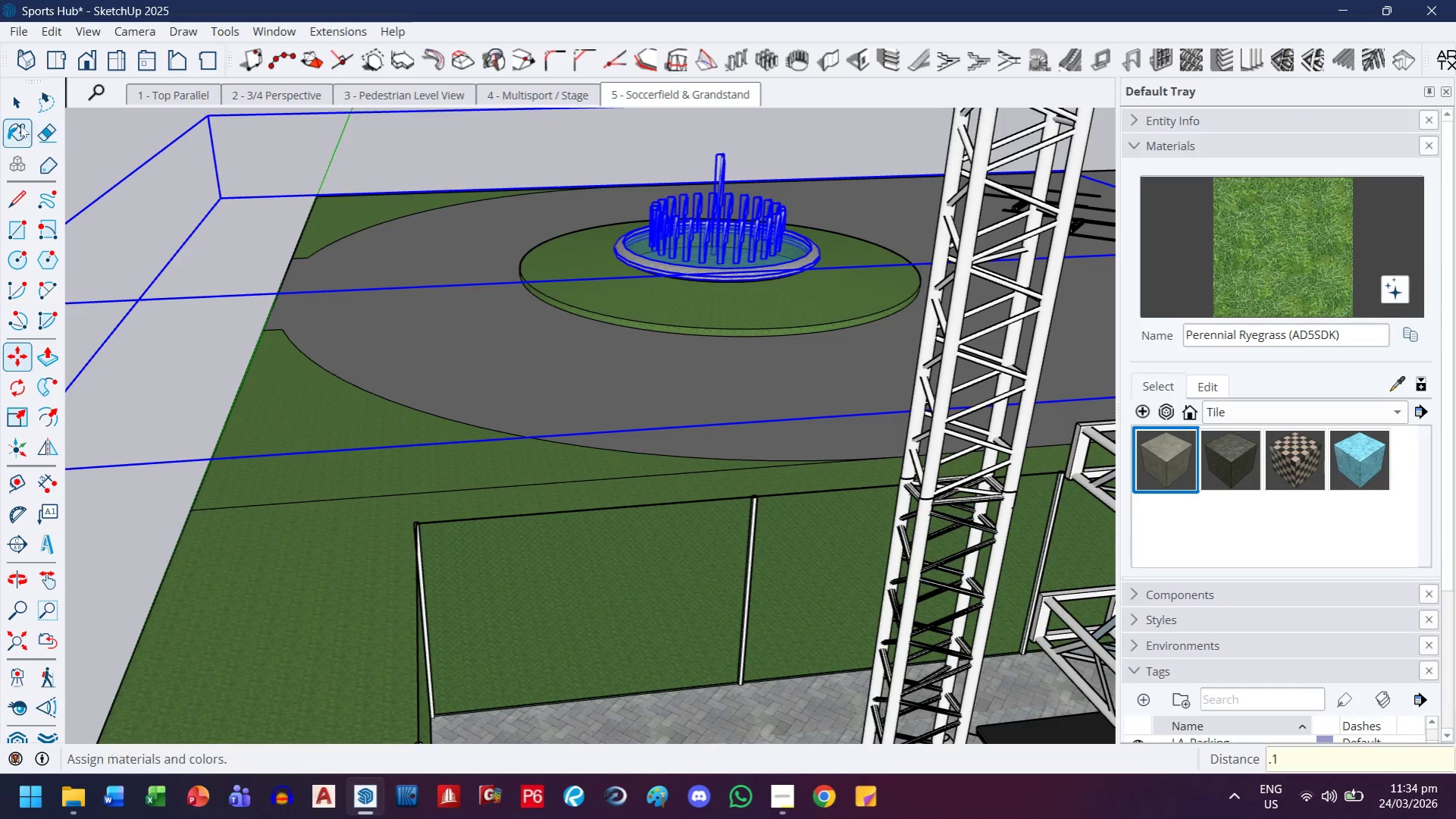 
left_click([15, 104])
 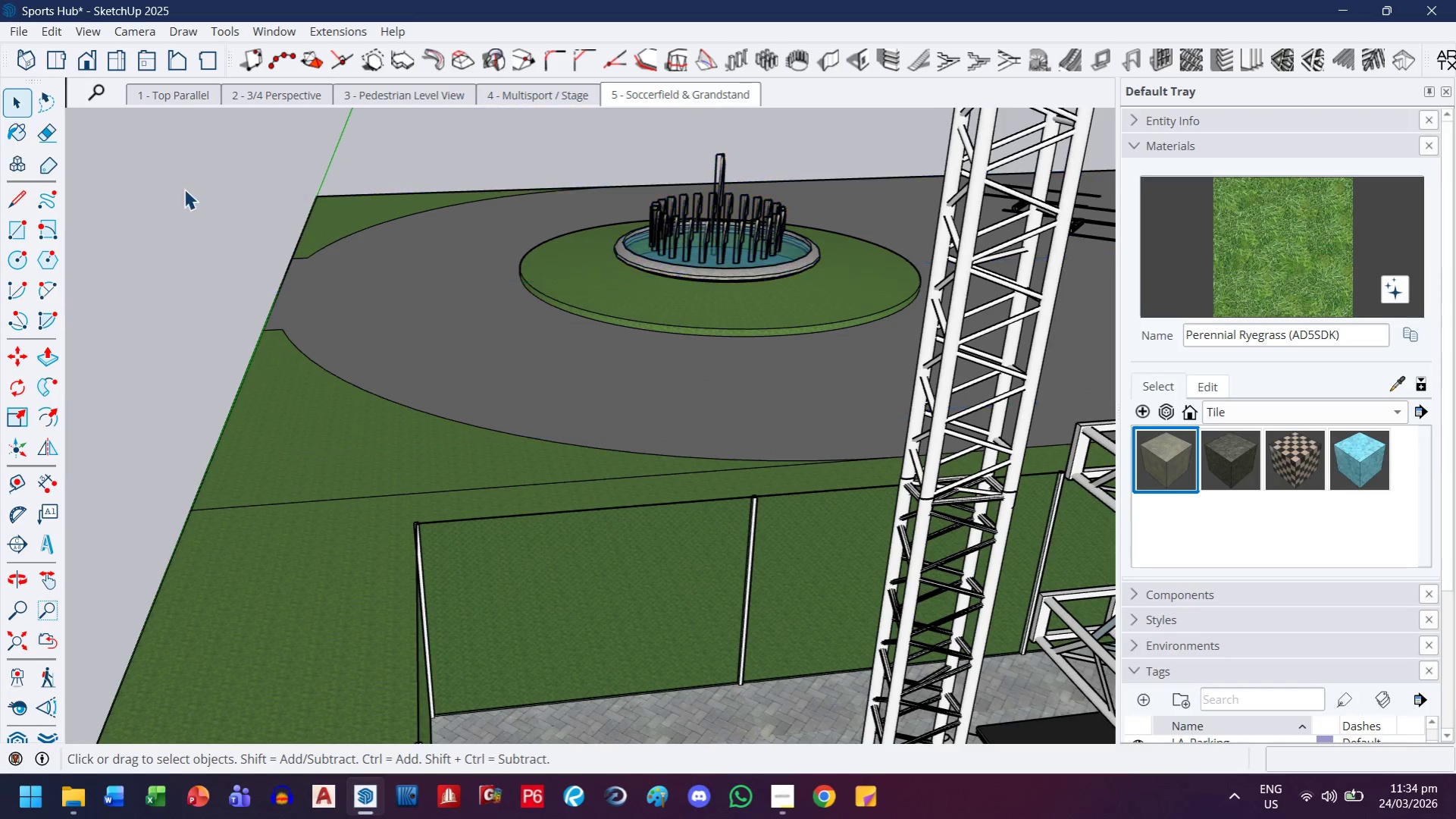 
scroll: coordinate [211, 189], scroll_direction: down, amount: 6.0
 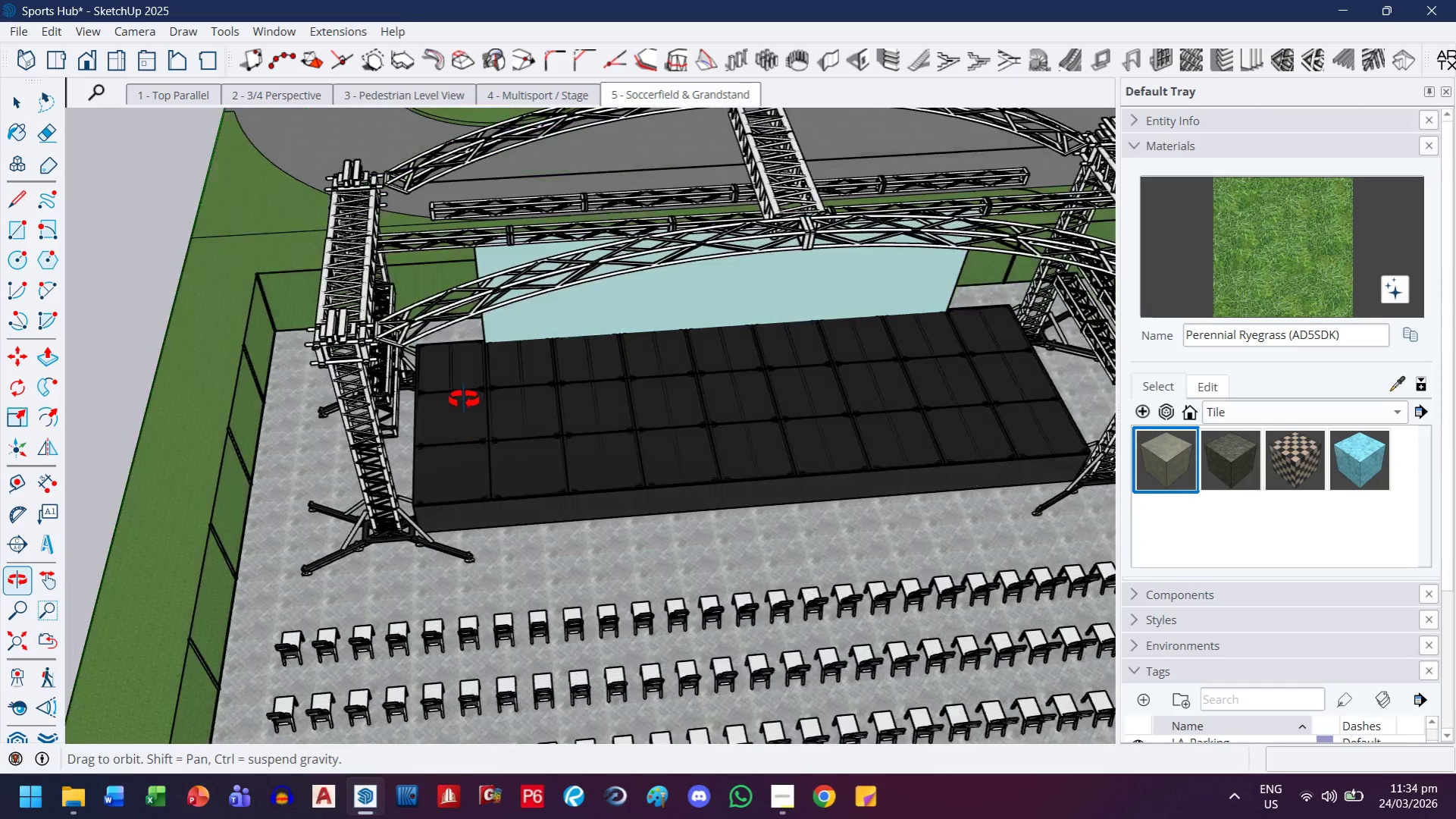 
key(H)
 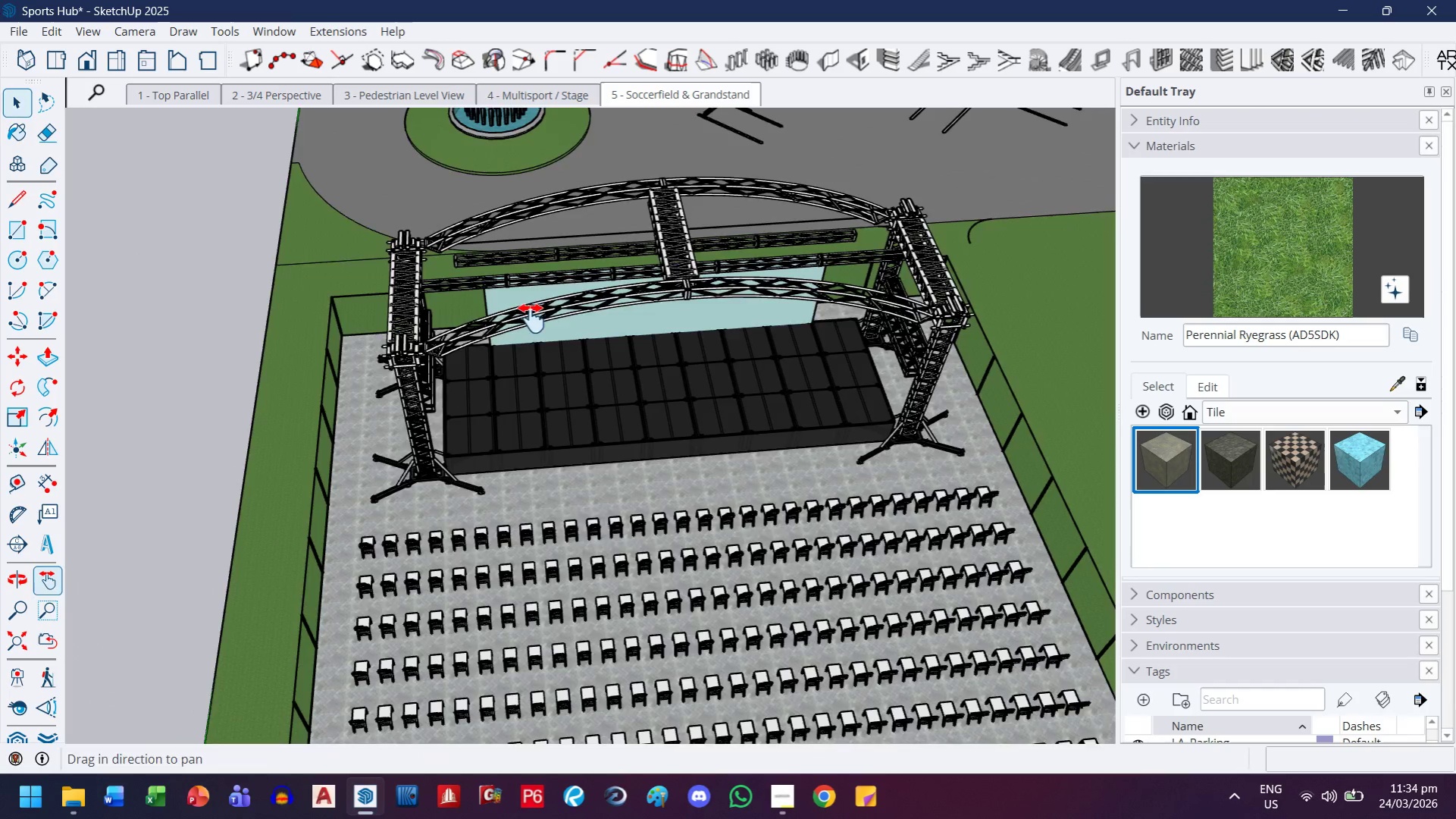 
left_click_drag(start_coordinate=[534, 297], to_coordinate=[573, 654])
 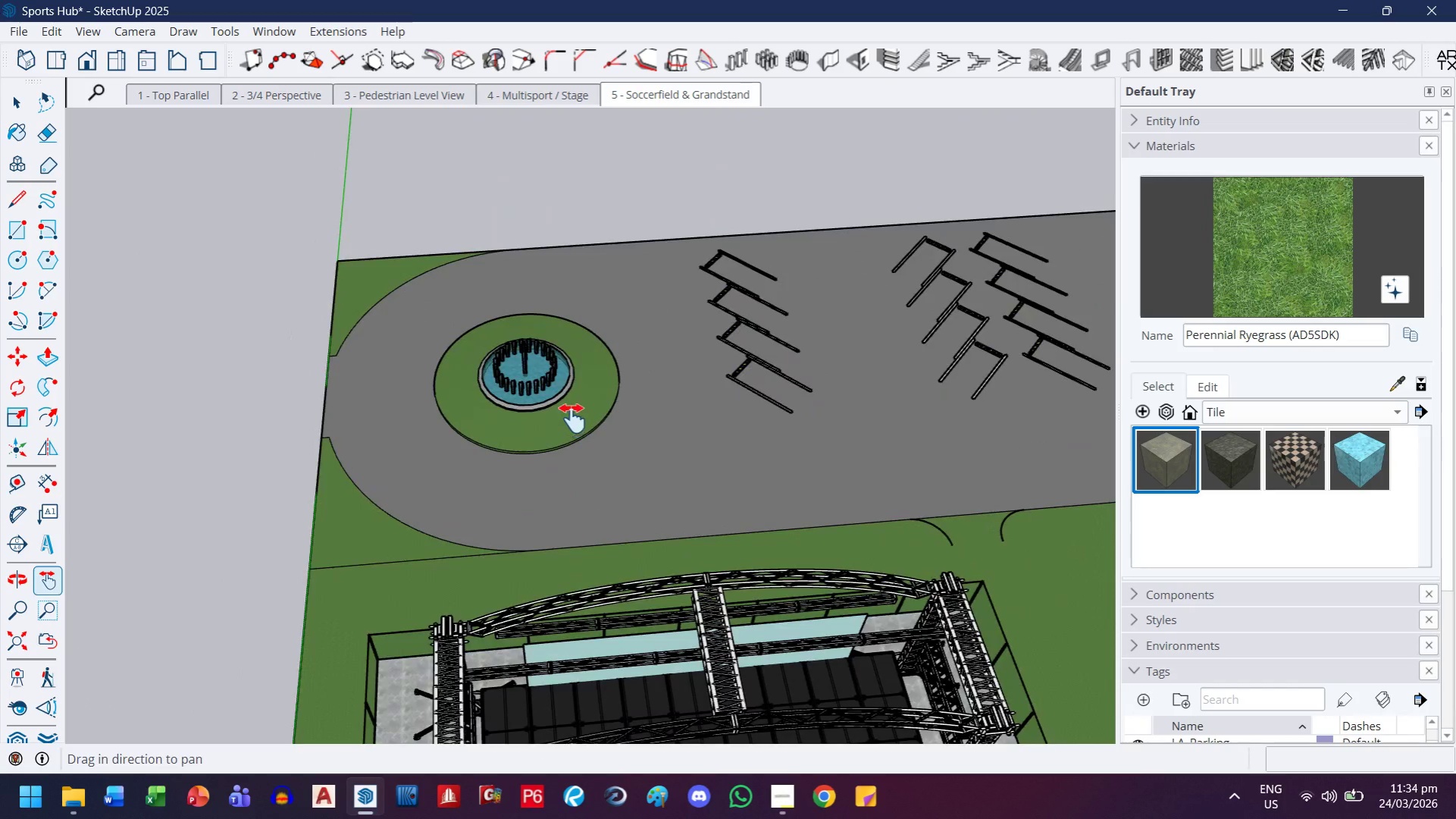 
scroll: coordinate [511, 339], scroll_direction: down, amount: 4.0
 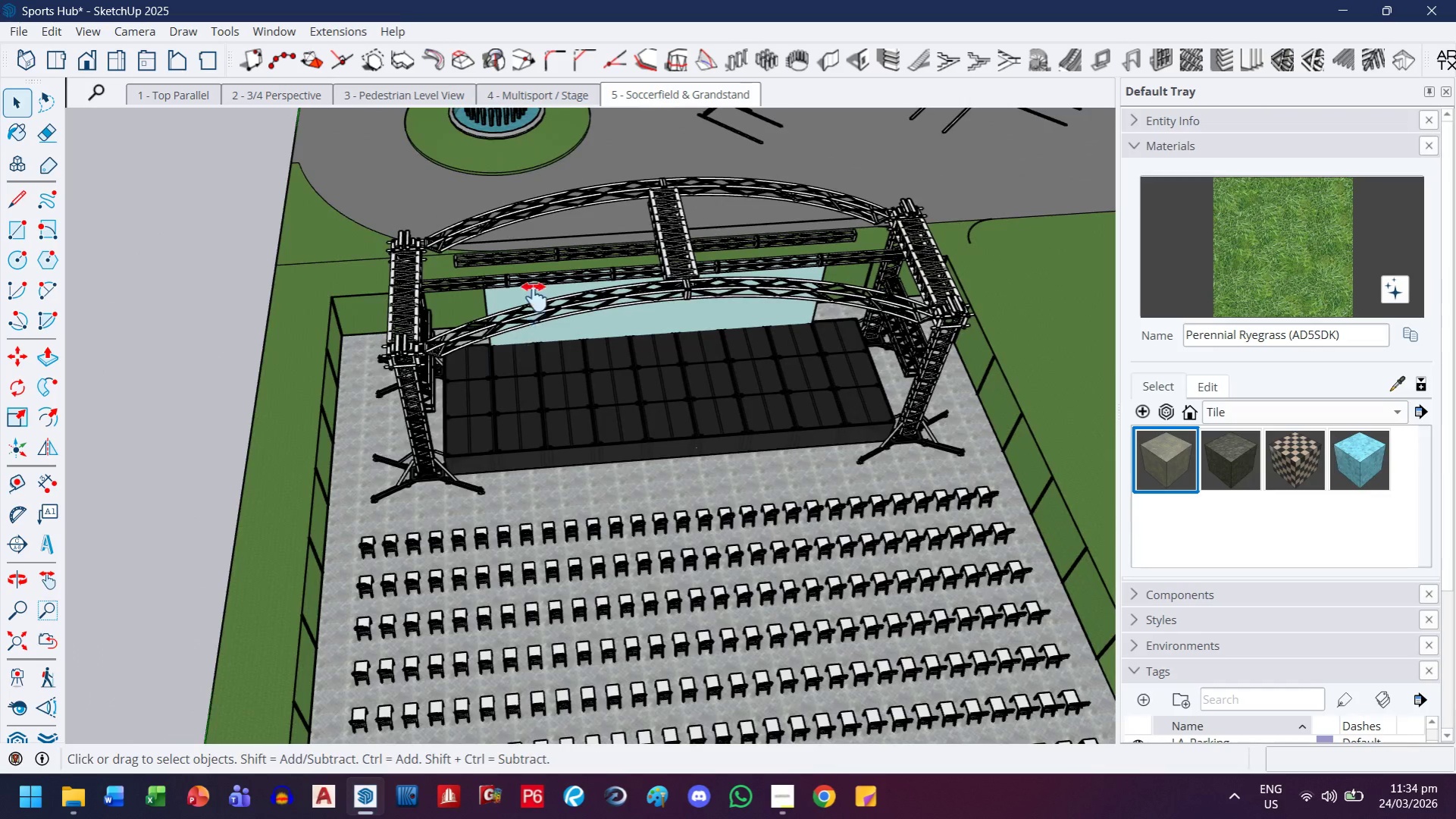 
scroll: coordinate [667, 431], scroll_direction: up, amount: 16.0
 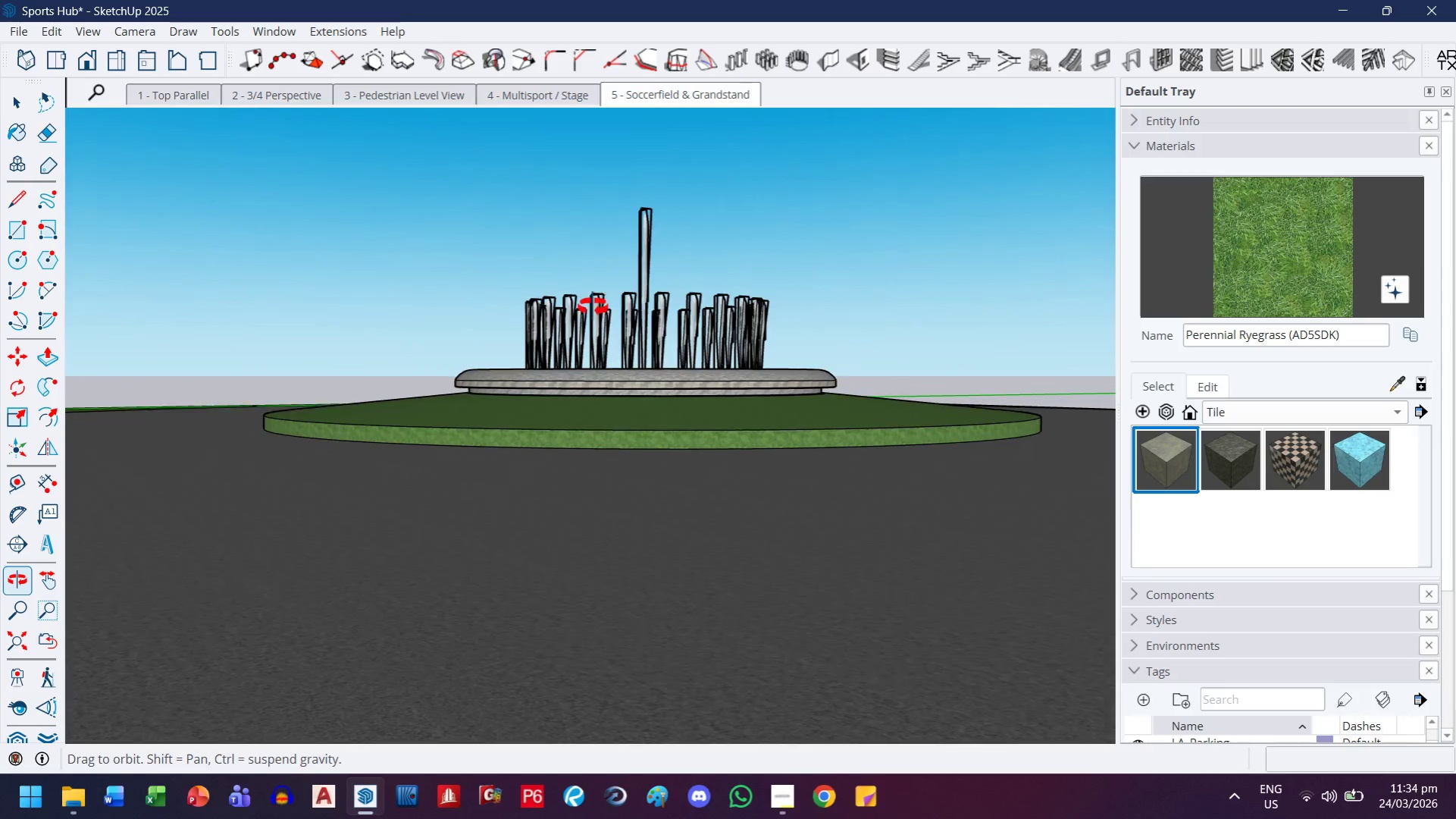 
scroll: coordinate [330, 480], scroll_direction: down, amount: 11.0
 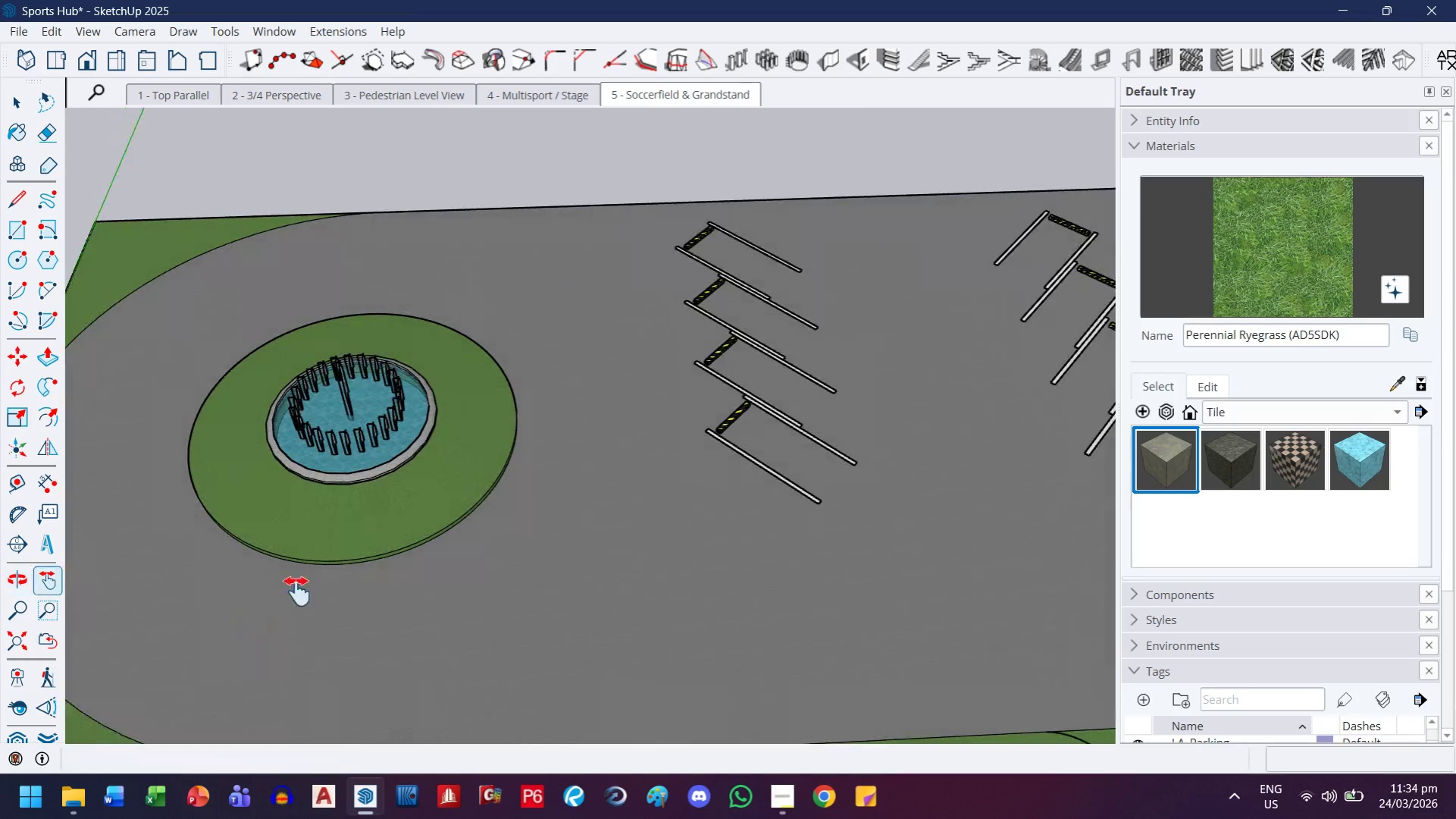 
key(H)
 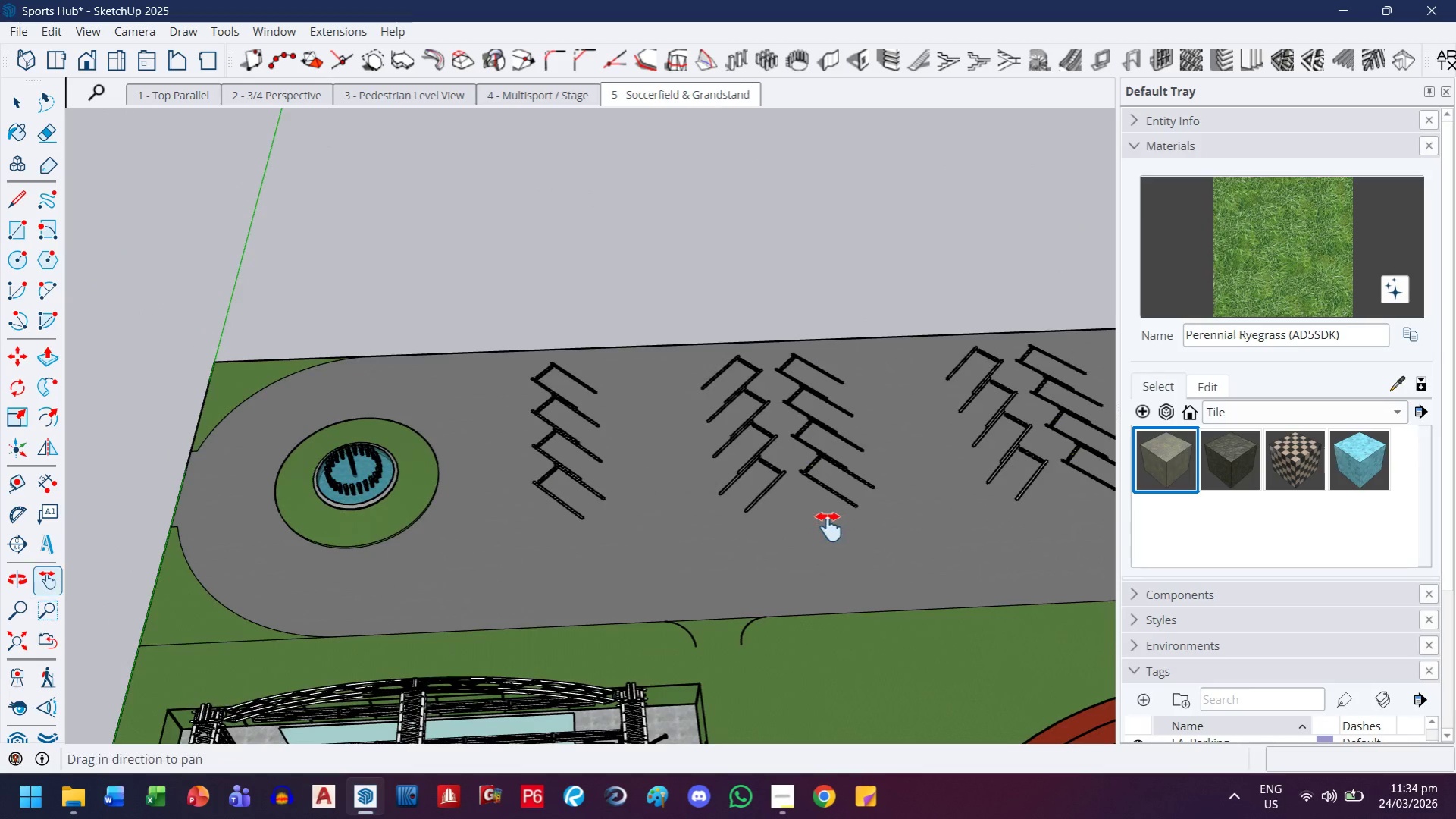 
left_click_drag(start_coordinate=[824, 527], to_coordinate=[690, 551])
 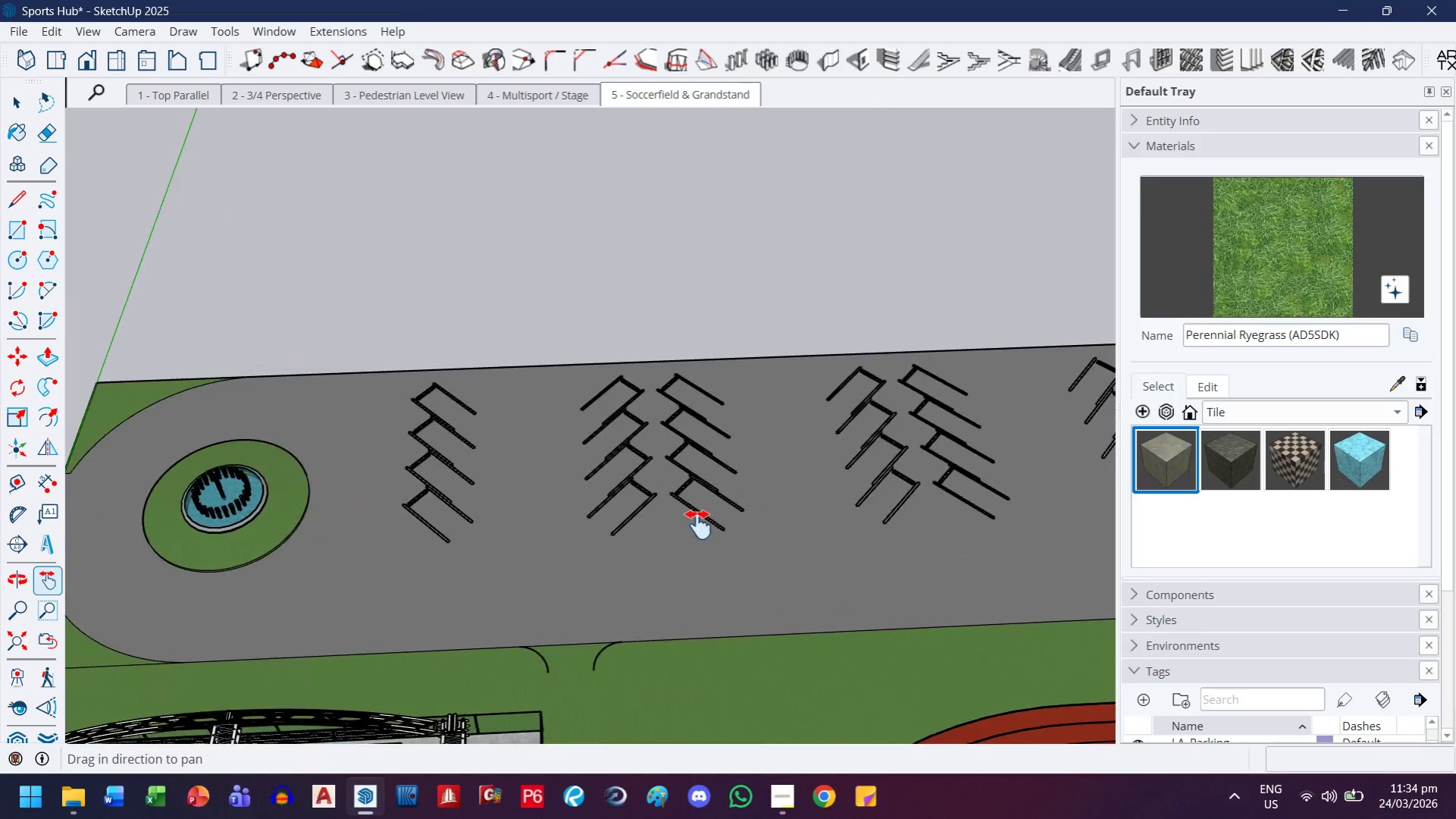 
scroll: coordinate [377, 532], scroll_direction: down, amount: 8.0
 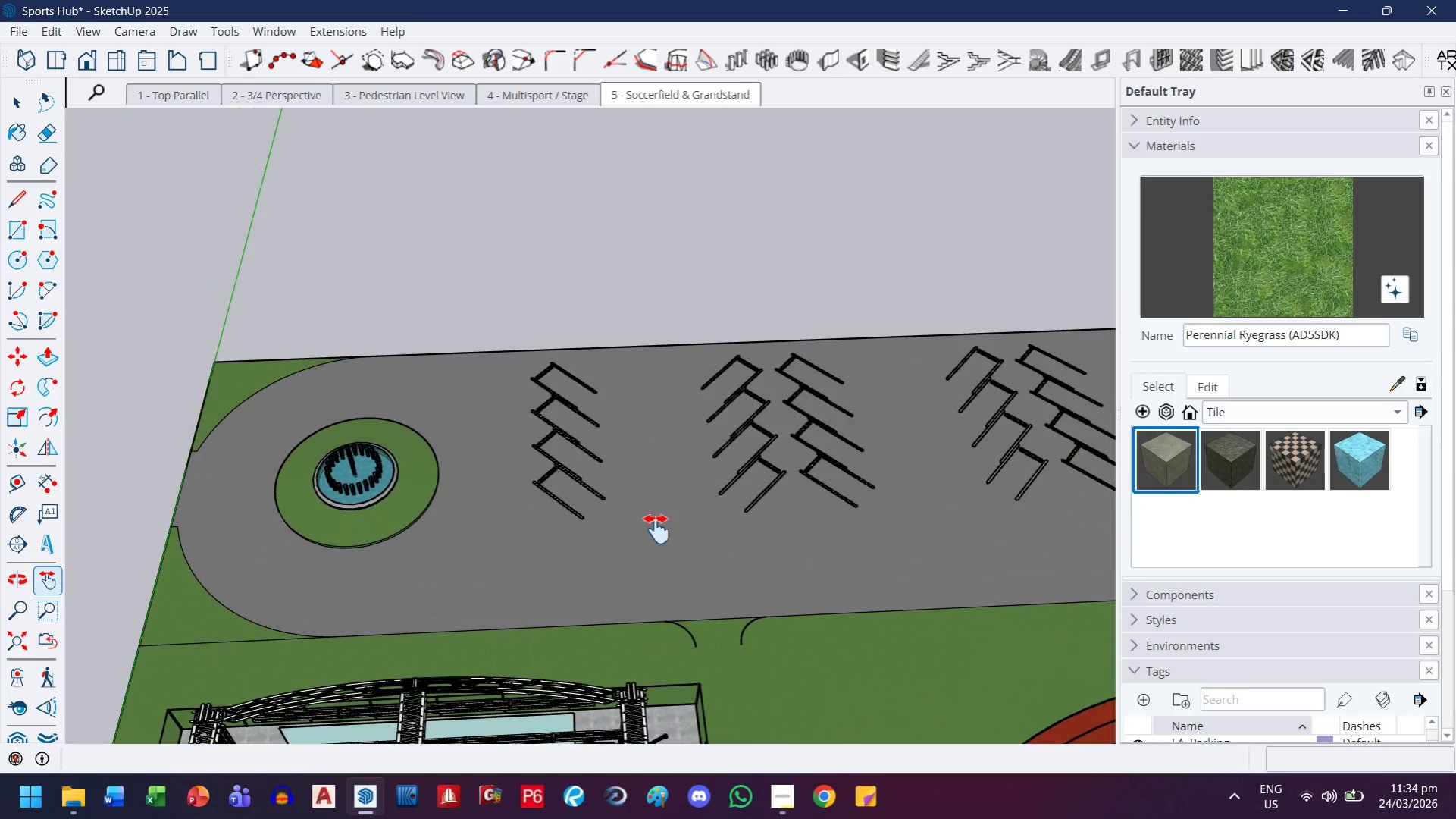 
left_click_drag(start_coordinate=[684, 525], to_coordinate=[512, 402])
 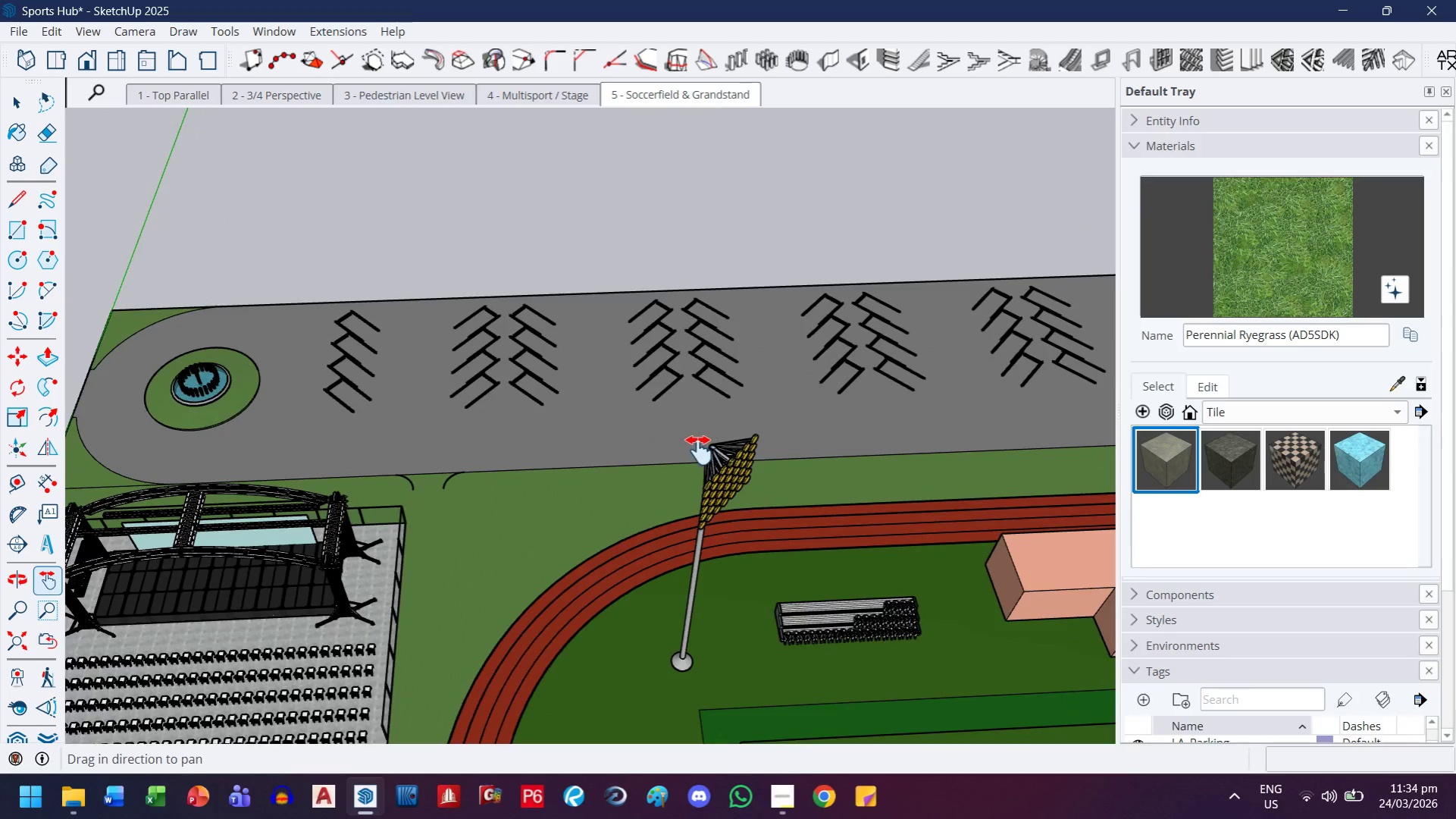 
scroll: coordinate [697, 526], scroll_direction: down, amount: 4.0
 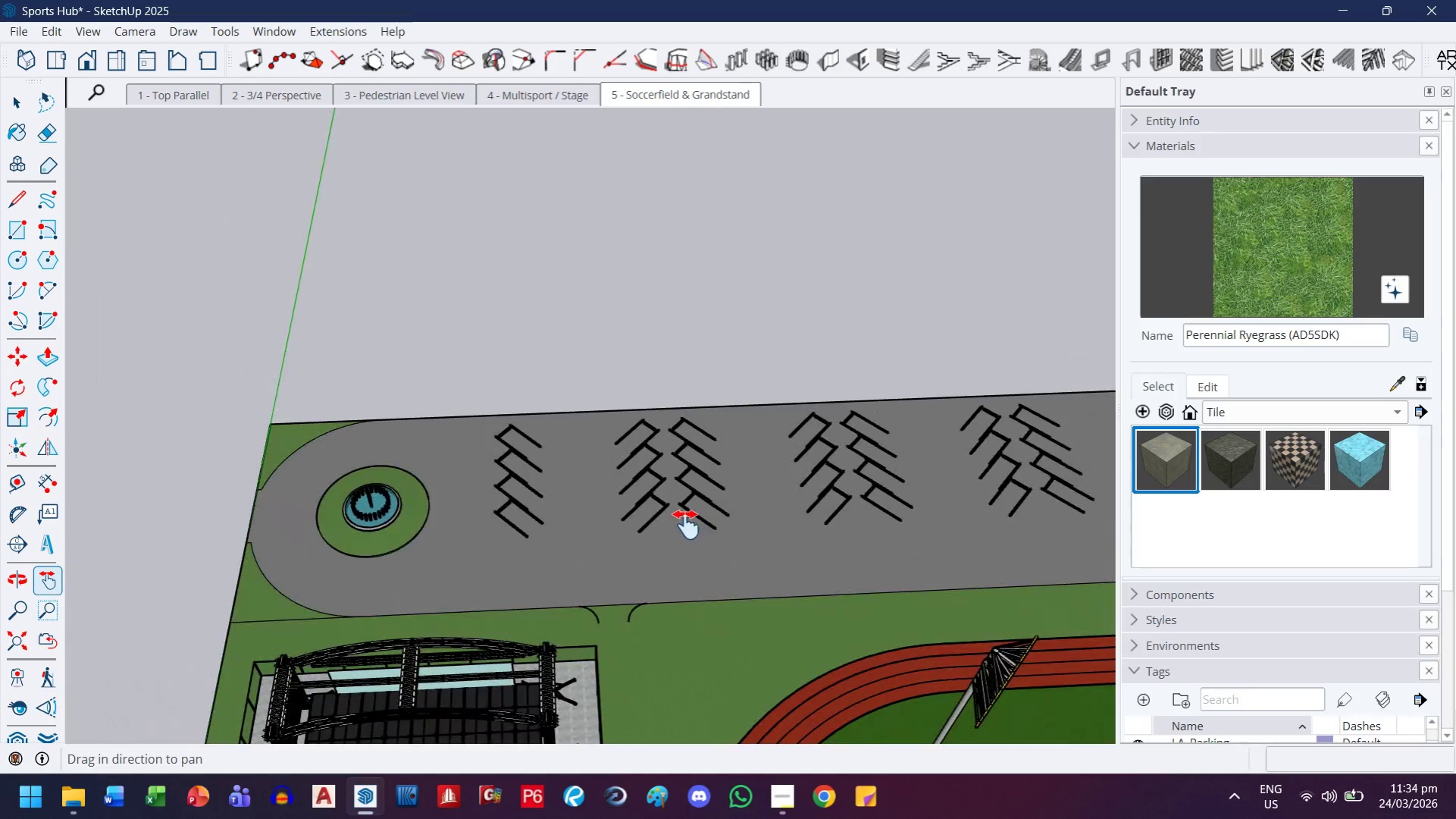 
left_click_drag(start_coordinate=[703, 450], to_coordinate=[584, 353])
 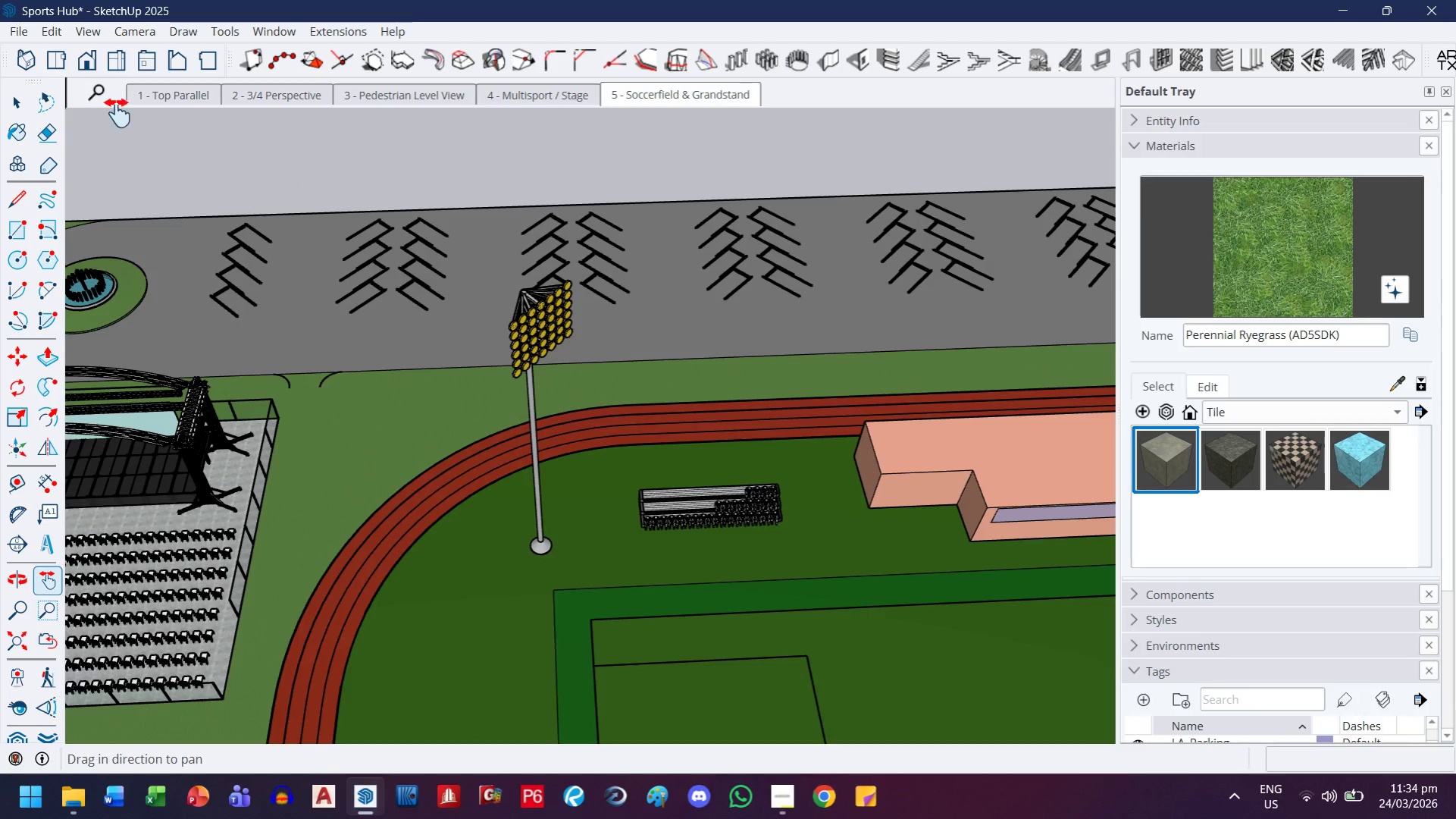 
left_click([161, 98])
 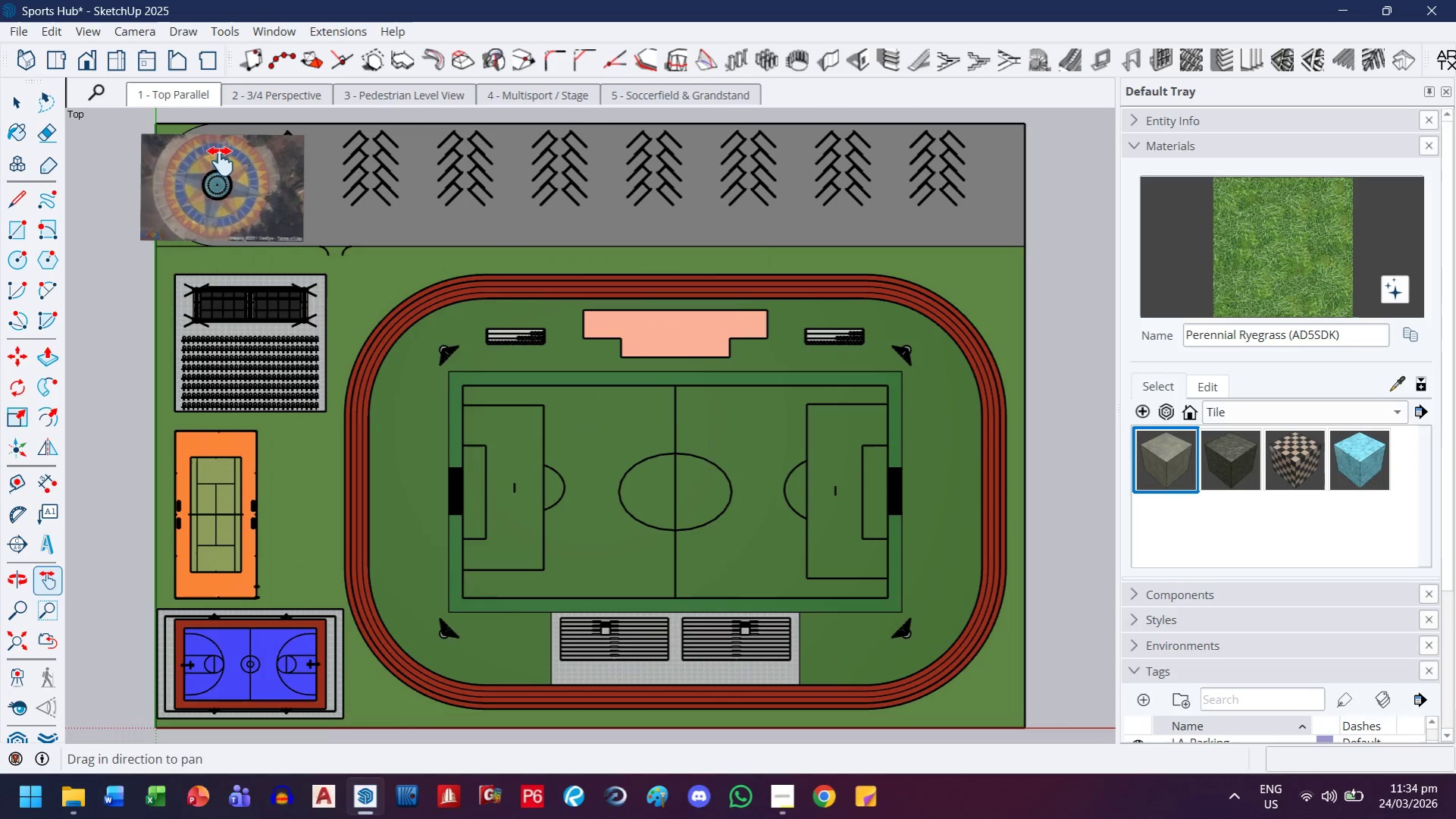 
scroll: coordinate [253, 199], scroll_direction: up, amount: 3.0
 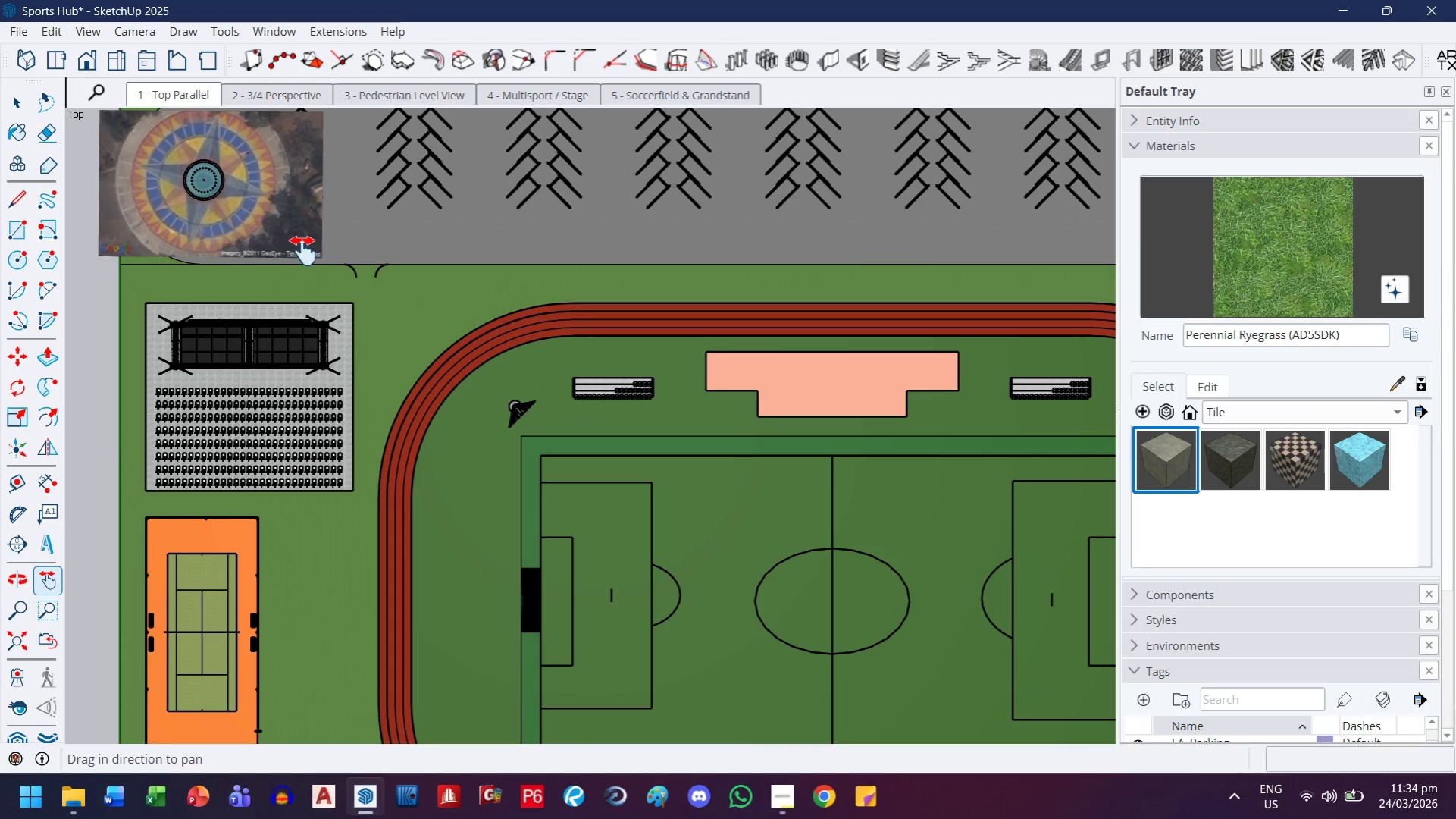 
left_click_drag(start_coordinate=[328, 265], to_coordinate=[659, 418])
 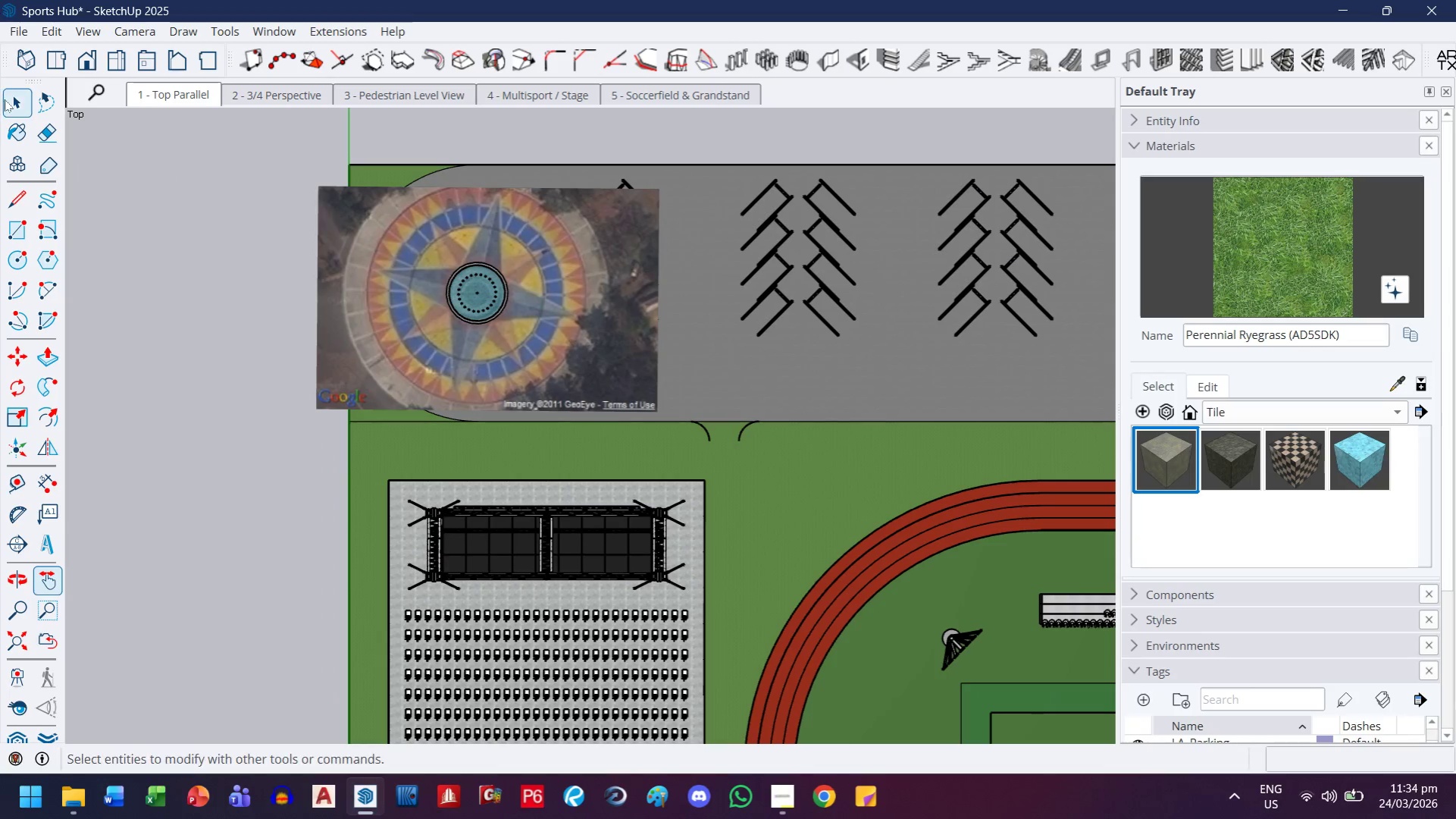 
scroll: coordinate [312, 256], scroll_direction: up, amount: 4.0
 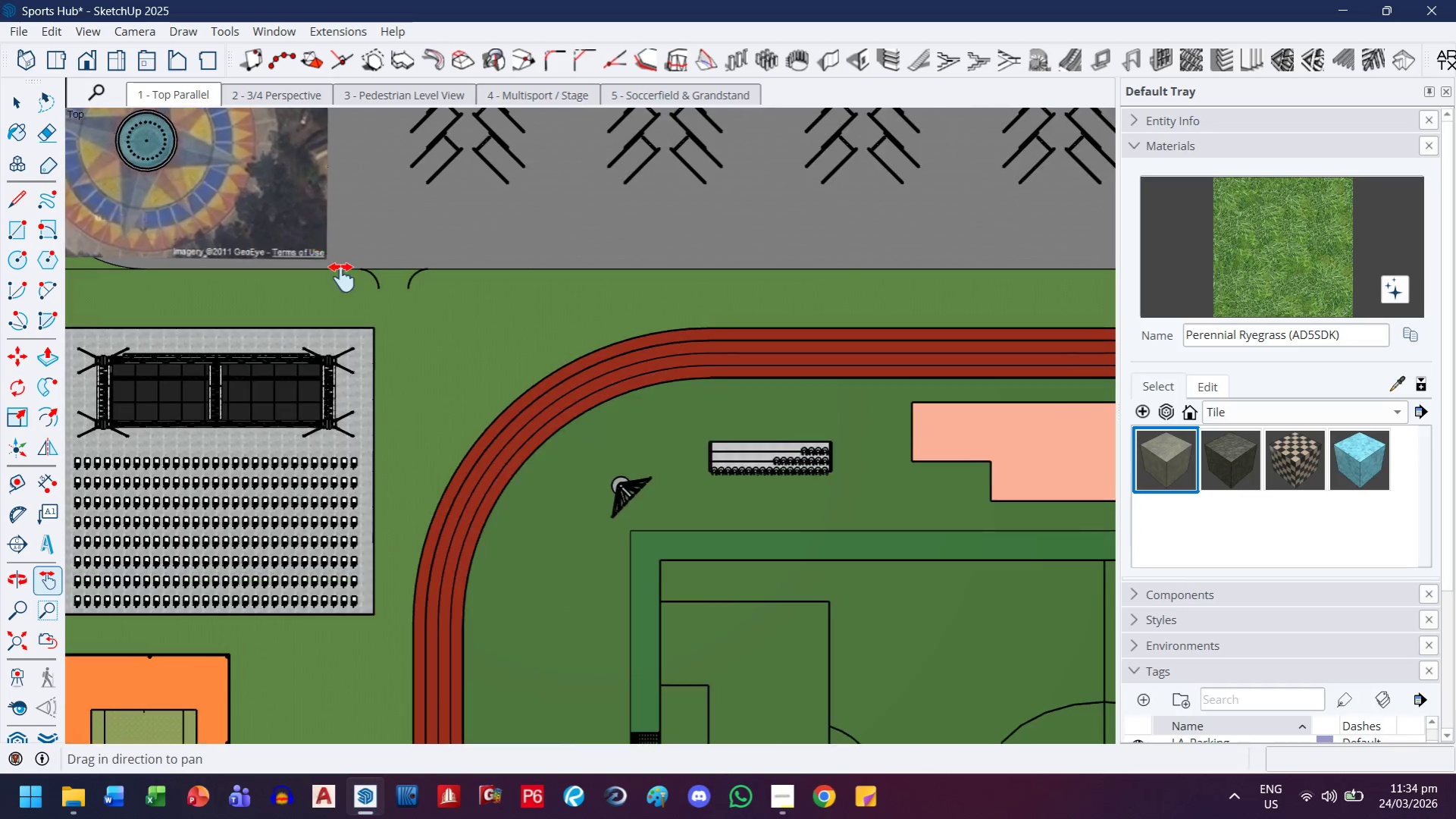 
left_click([9, 105])
 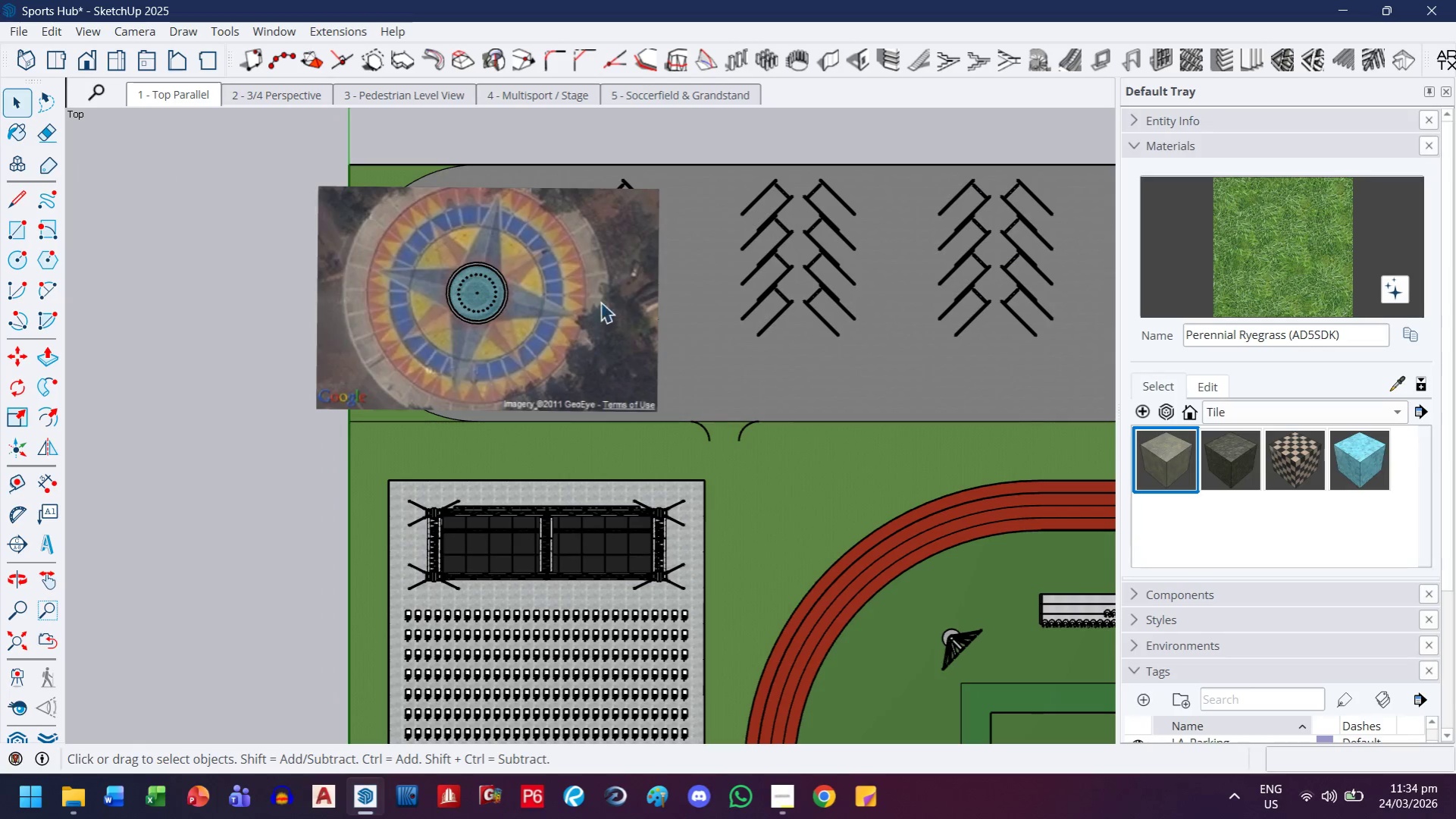 
left_click([623, 265])
 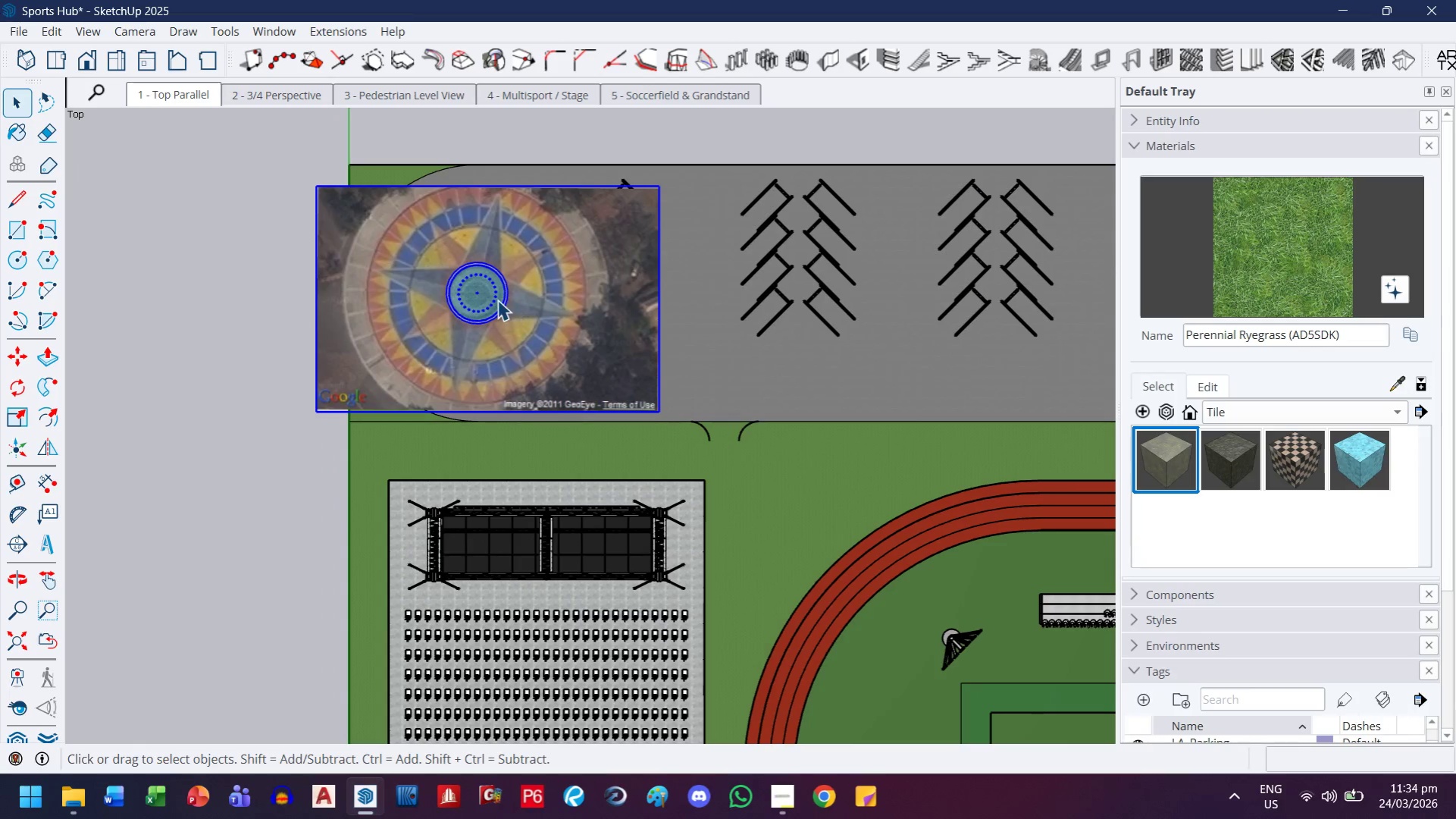 
double_click([497, 300])
 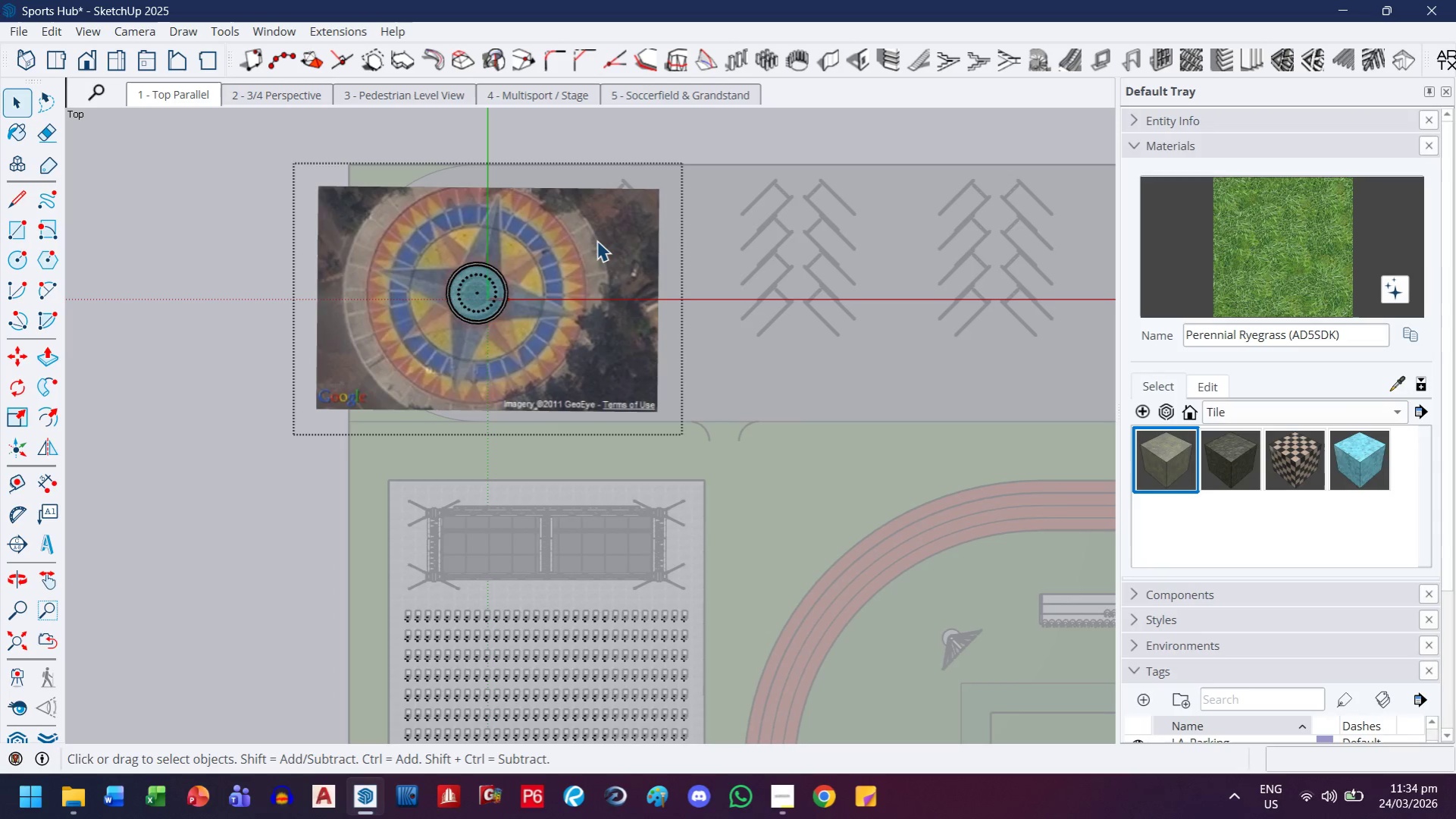 
triple_click([596, 240])
 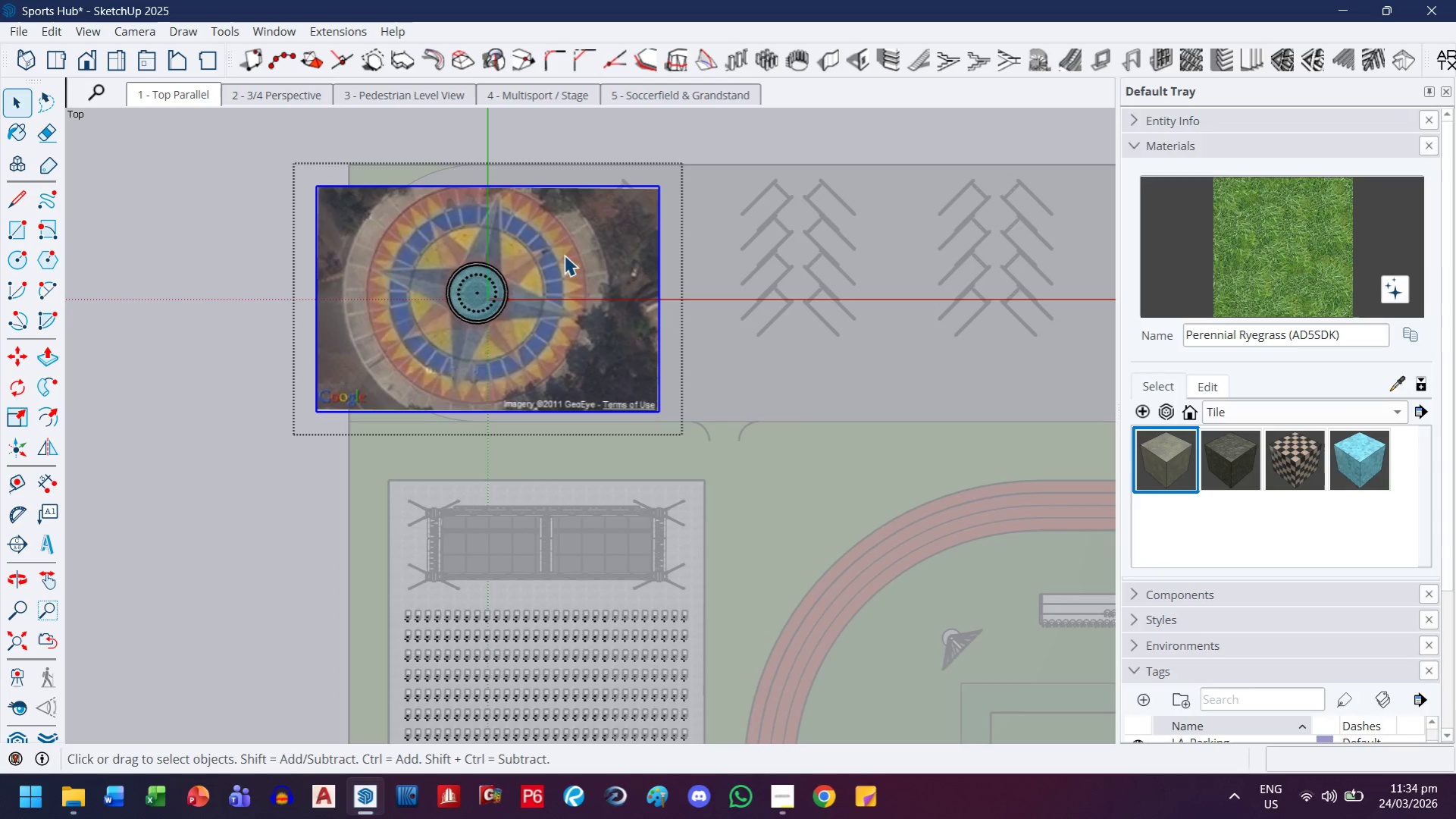 
key(Delete)
 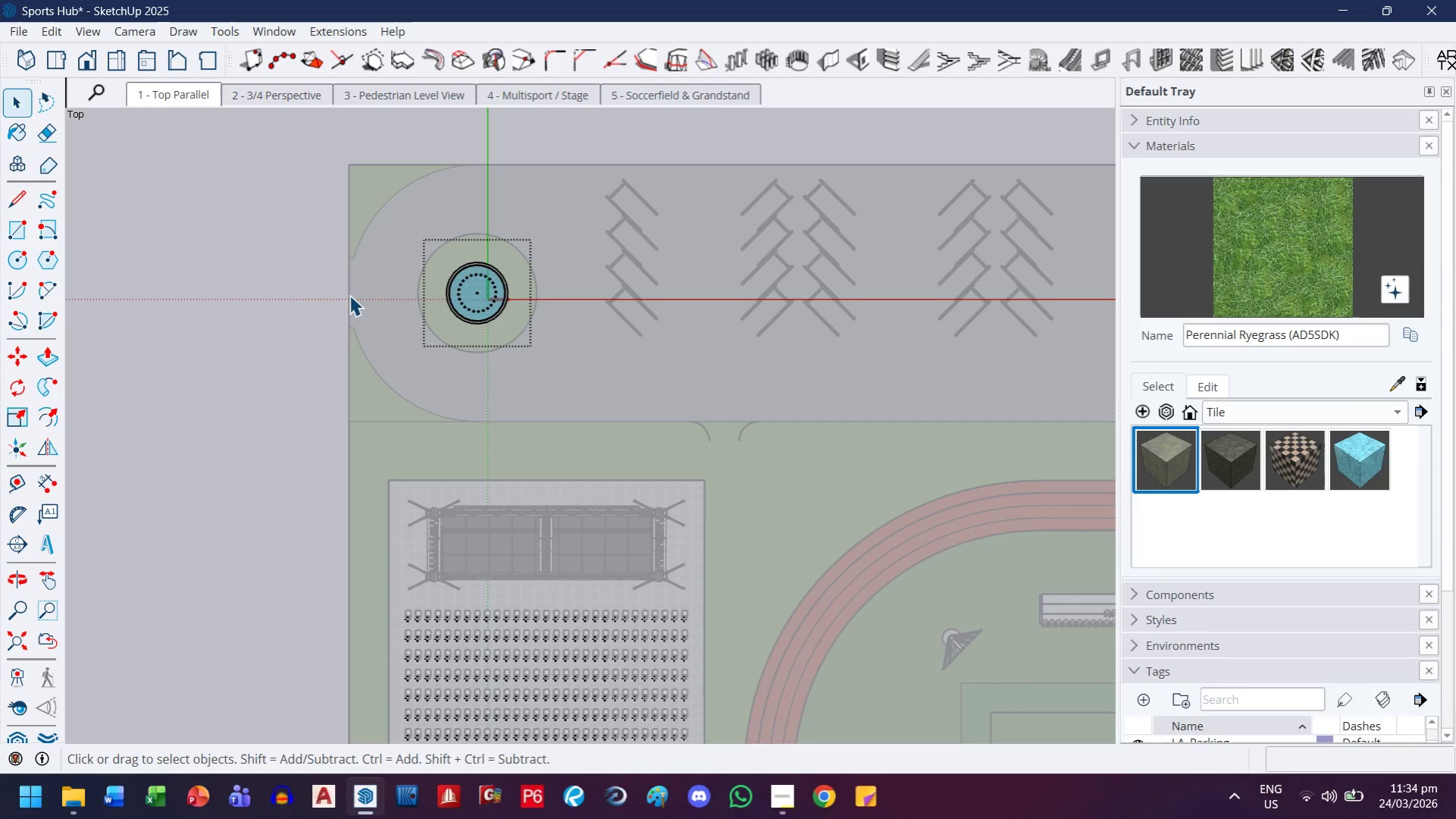 
left_click_drag(start_coordinate=[261, 303], to_coordinate=[257, 304])
 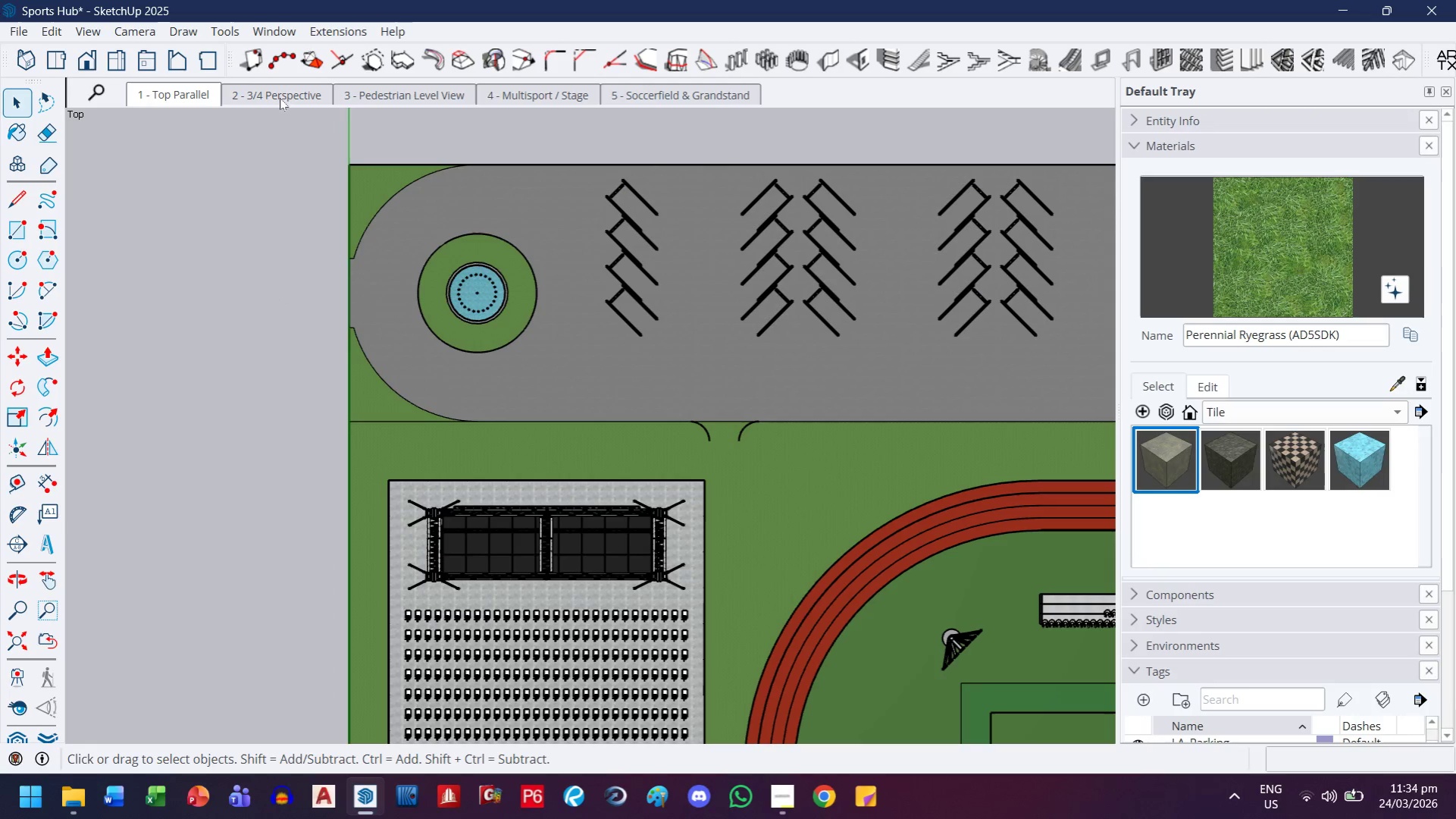 
left_click([667, 89])
 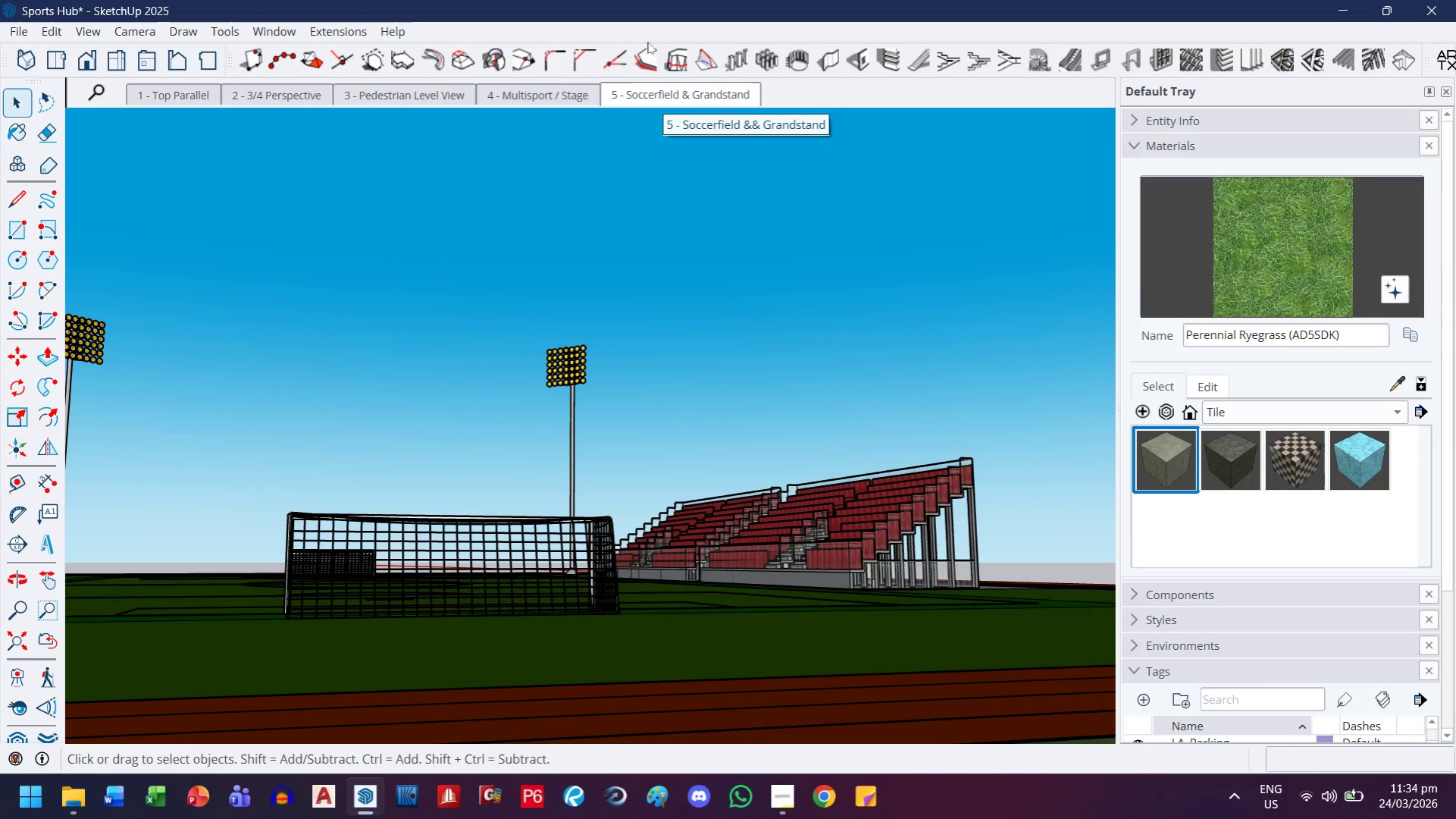 
wait(5.09)
 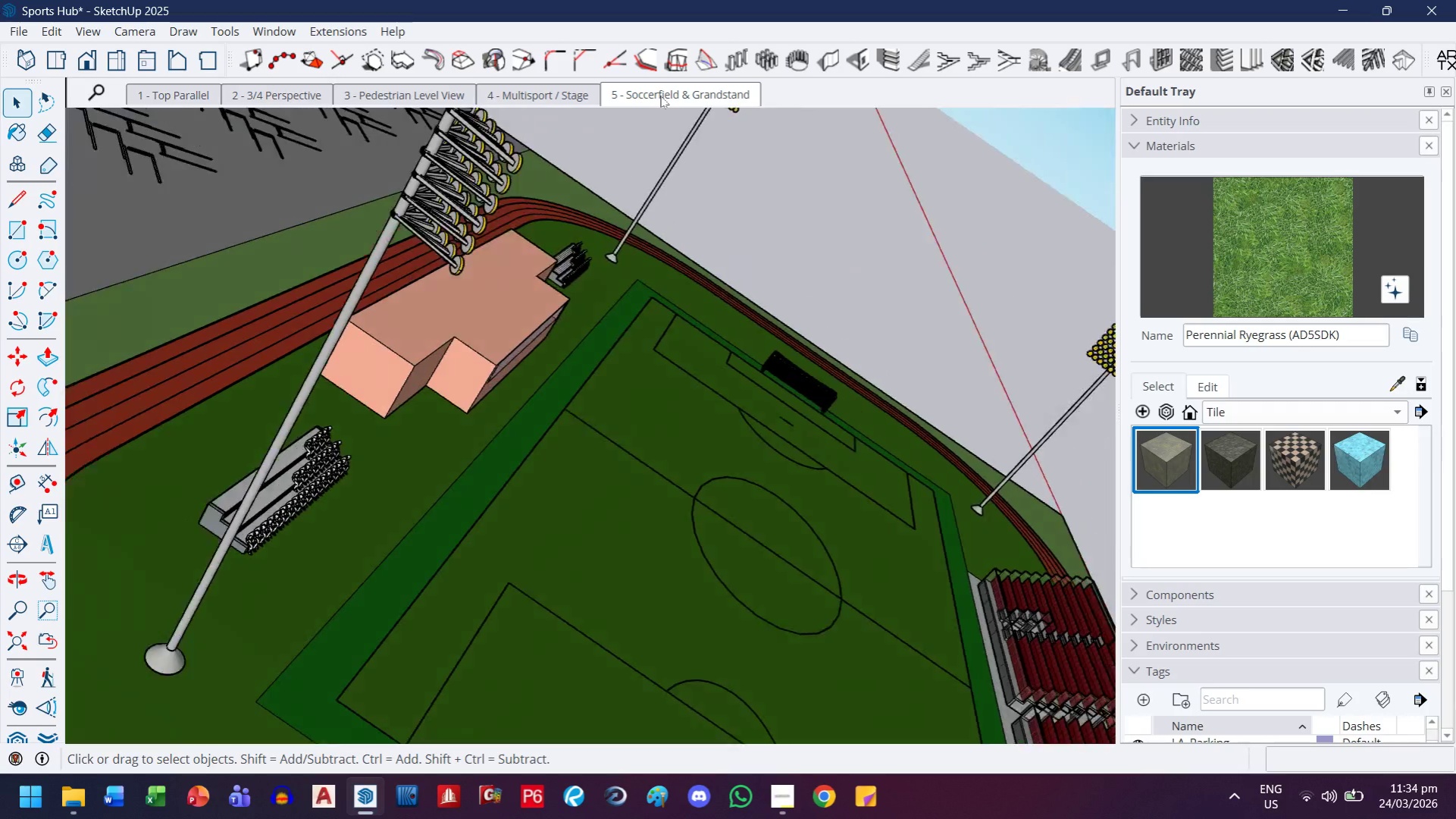 
left_click([161, 93])
 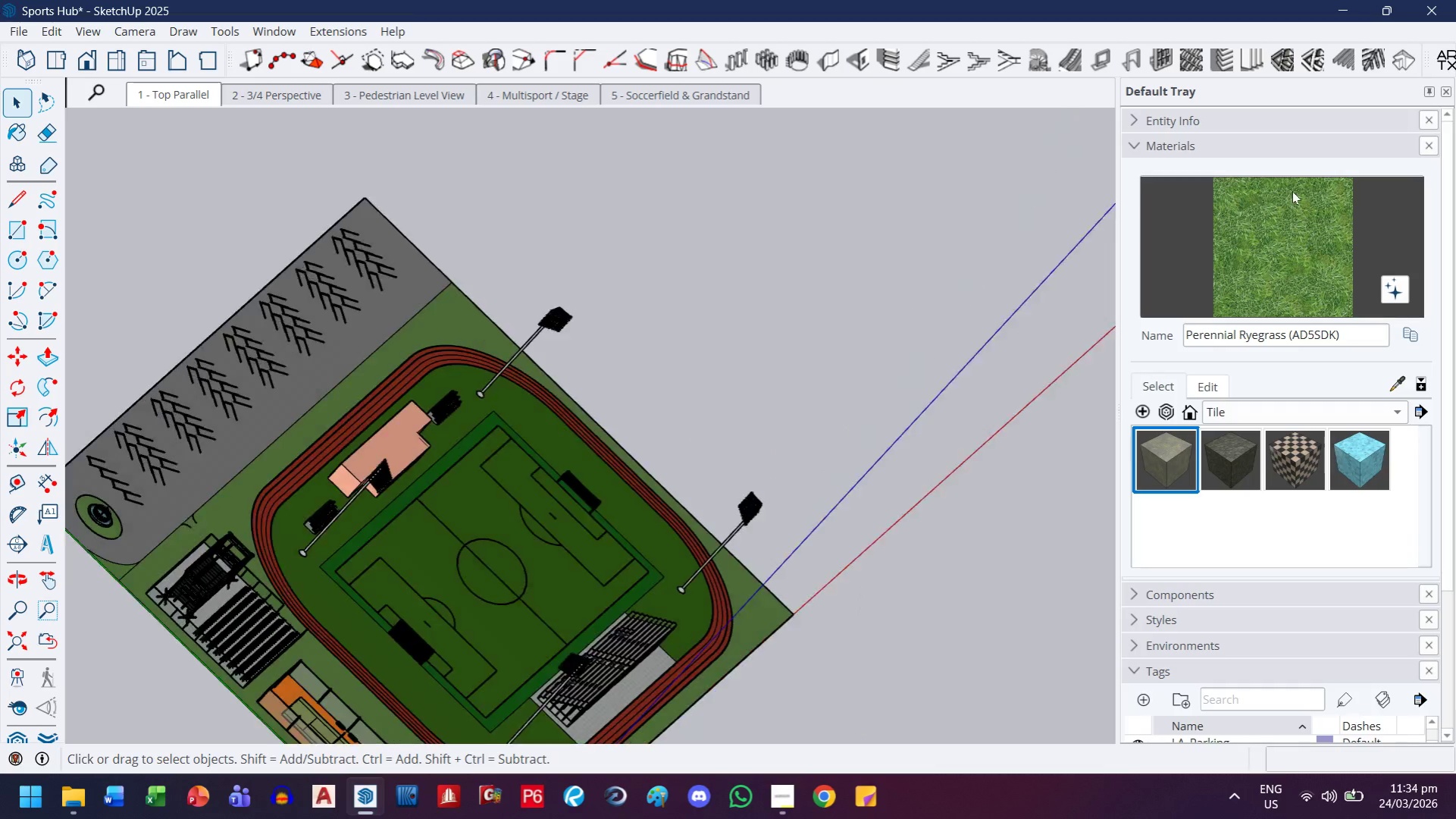 
mouse_move([1216, 206])
 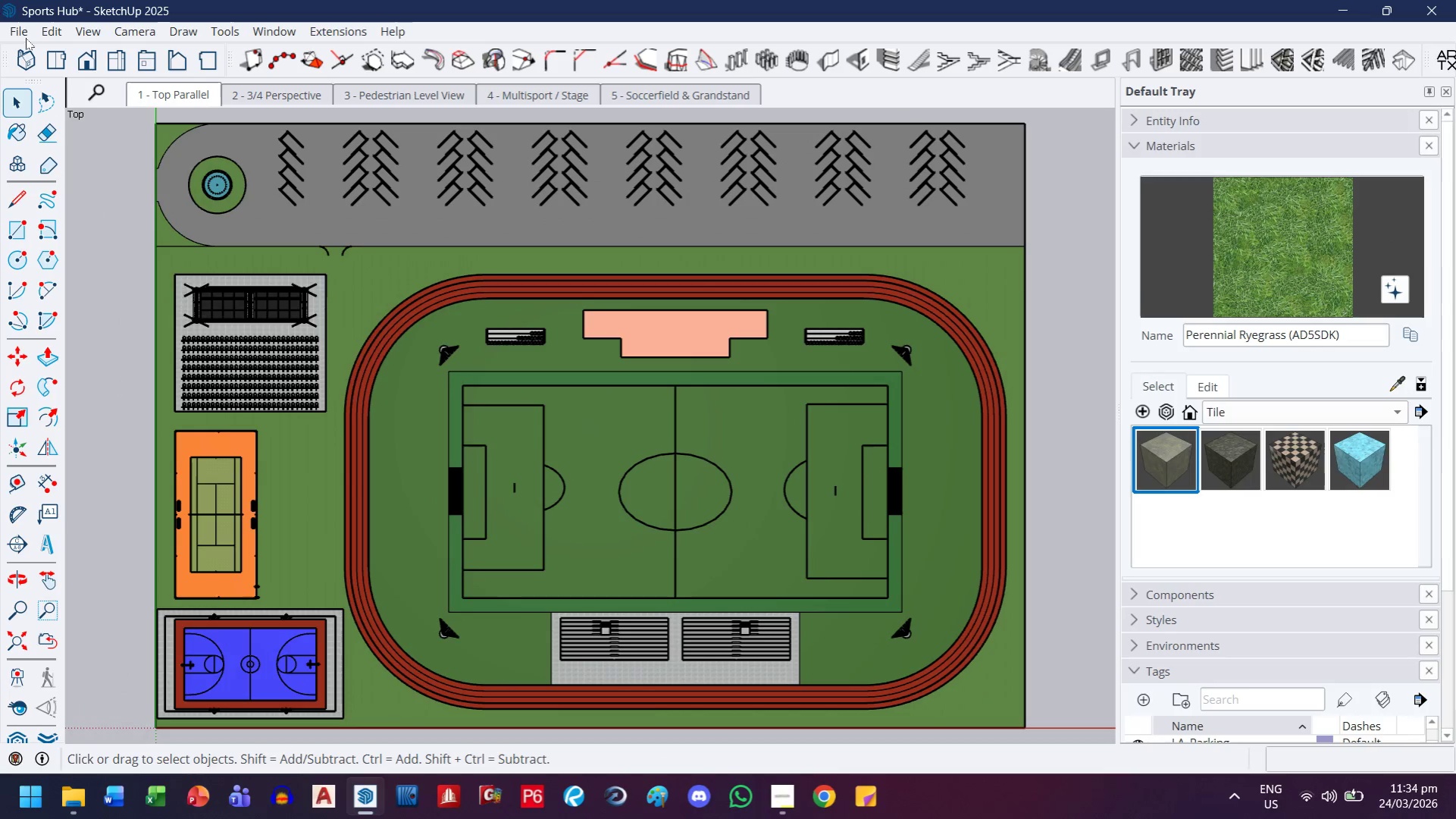 
left_click([13, 34])
 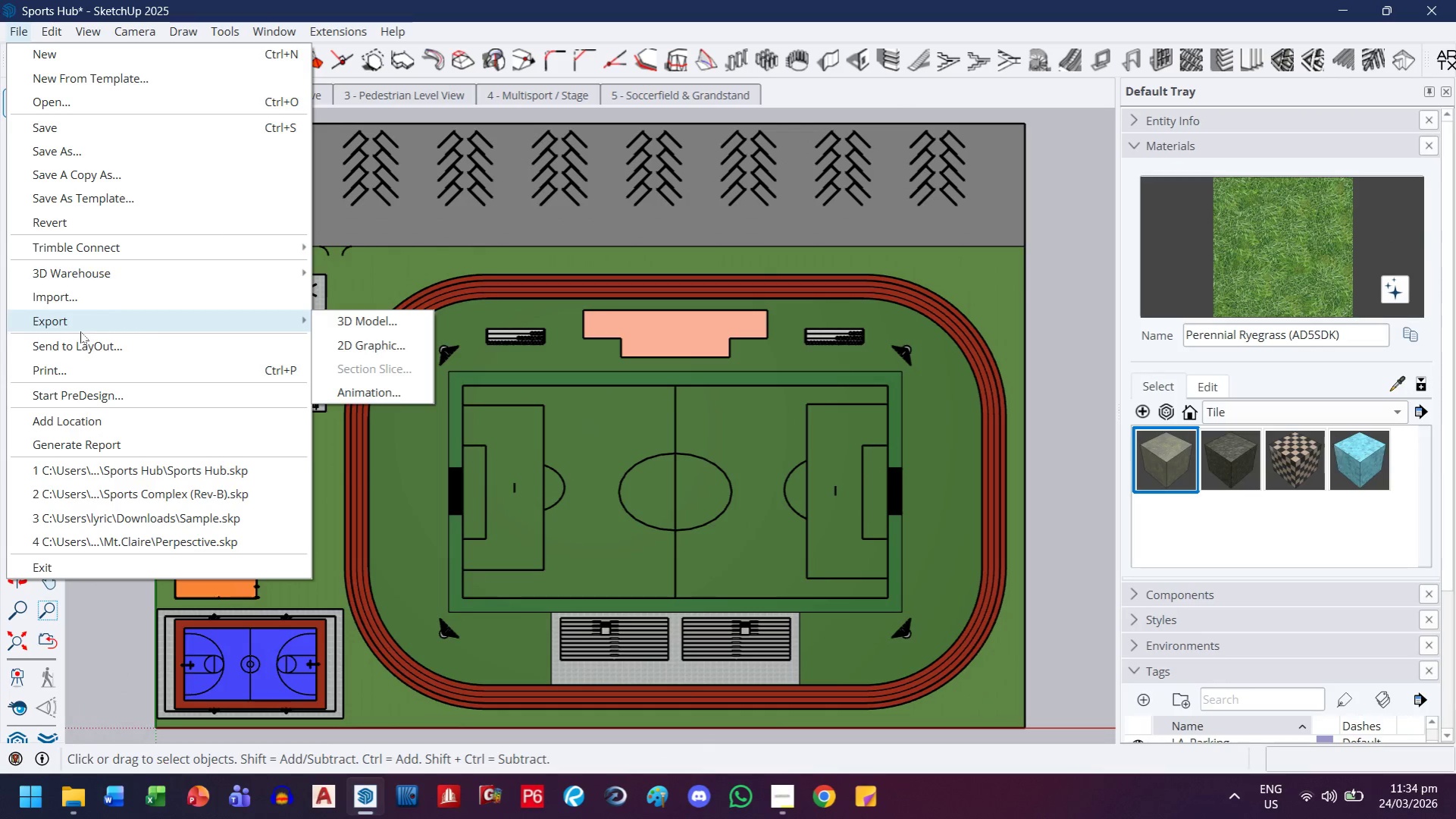 
left_click([354, 347])
 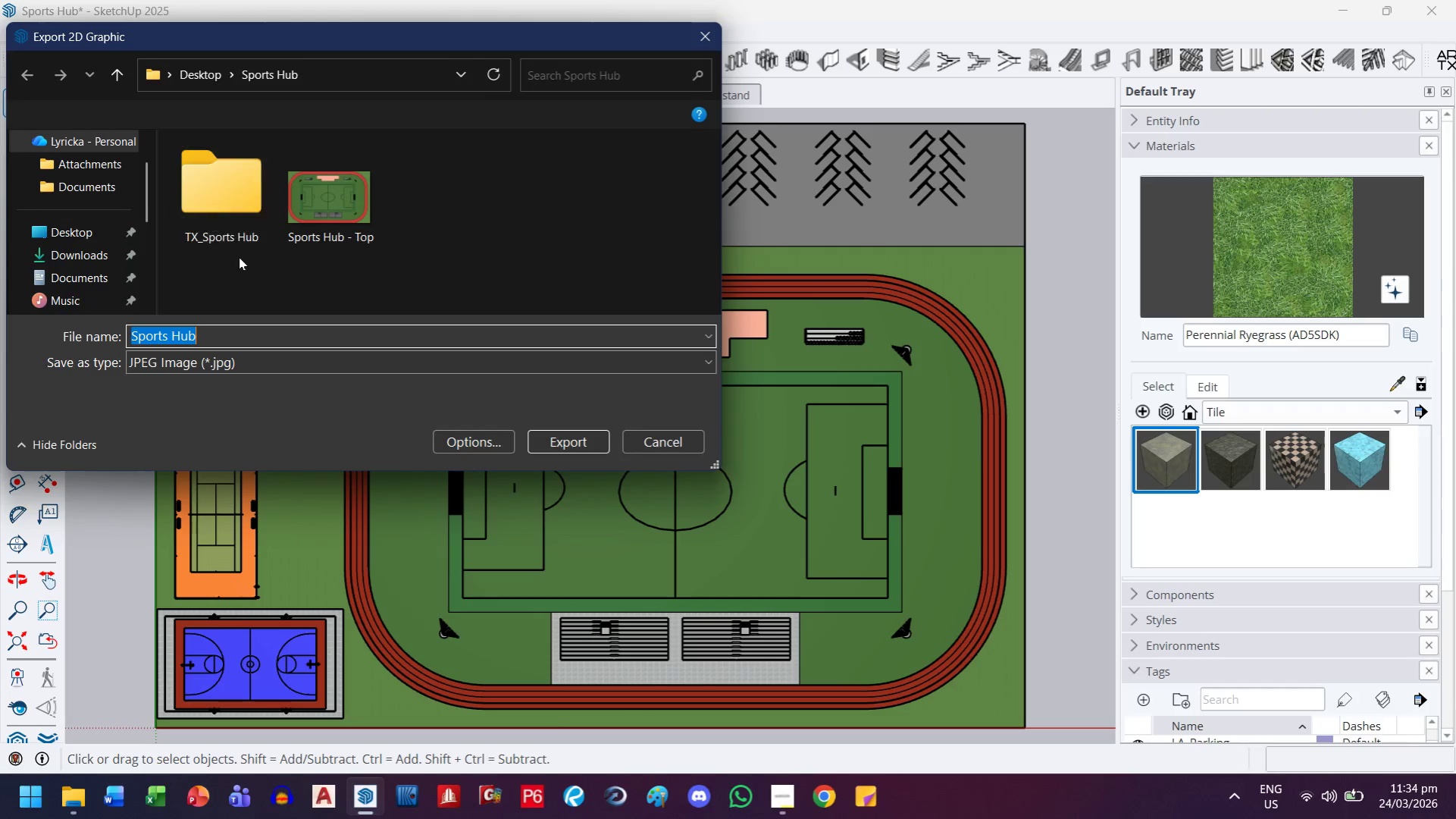 
wait(6.77)
 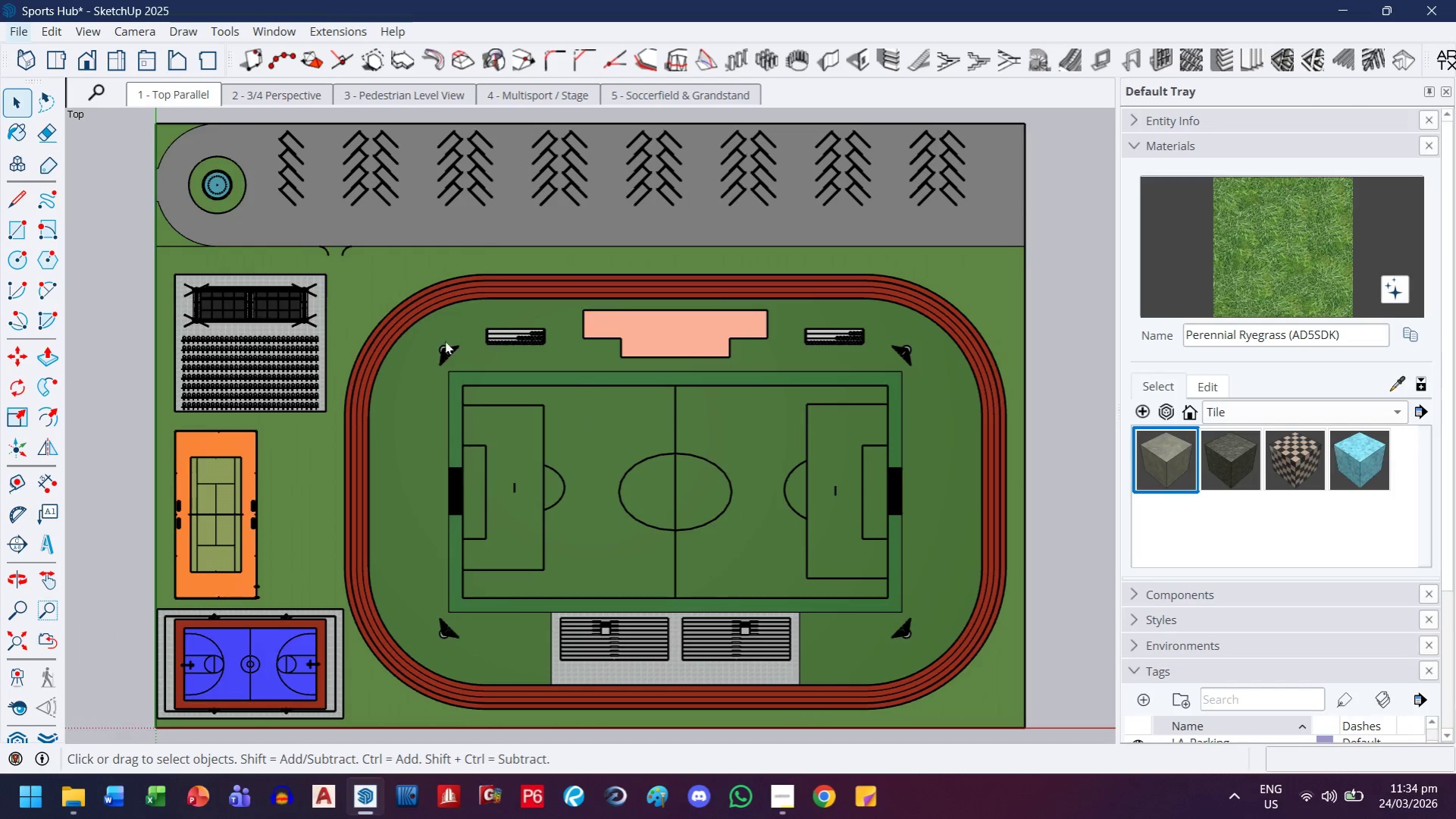 
left_click([247, 375])
 